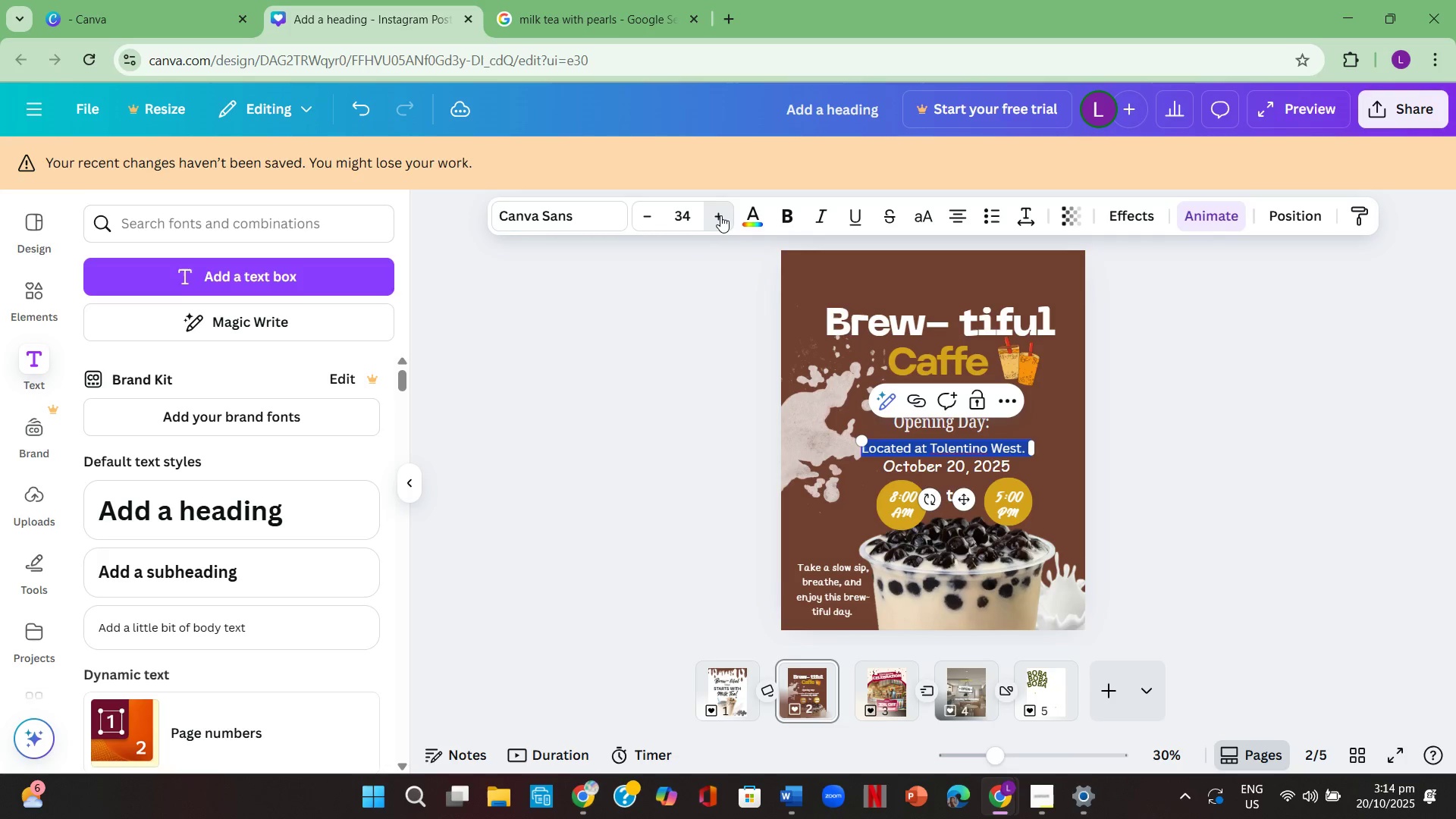 
triple_click([720, 215])
 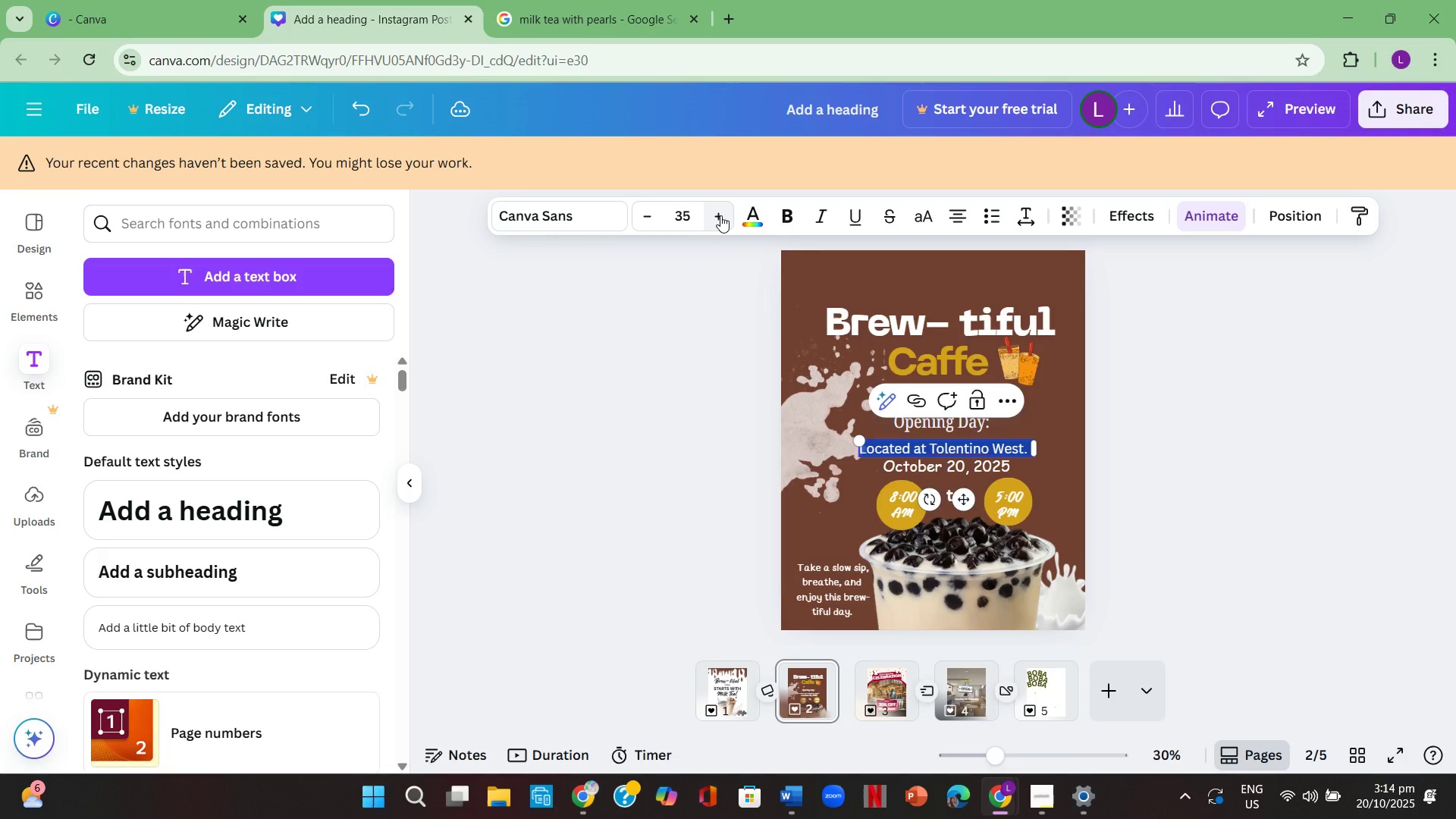 
left_click([720, 215])
 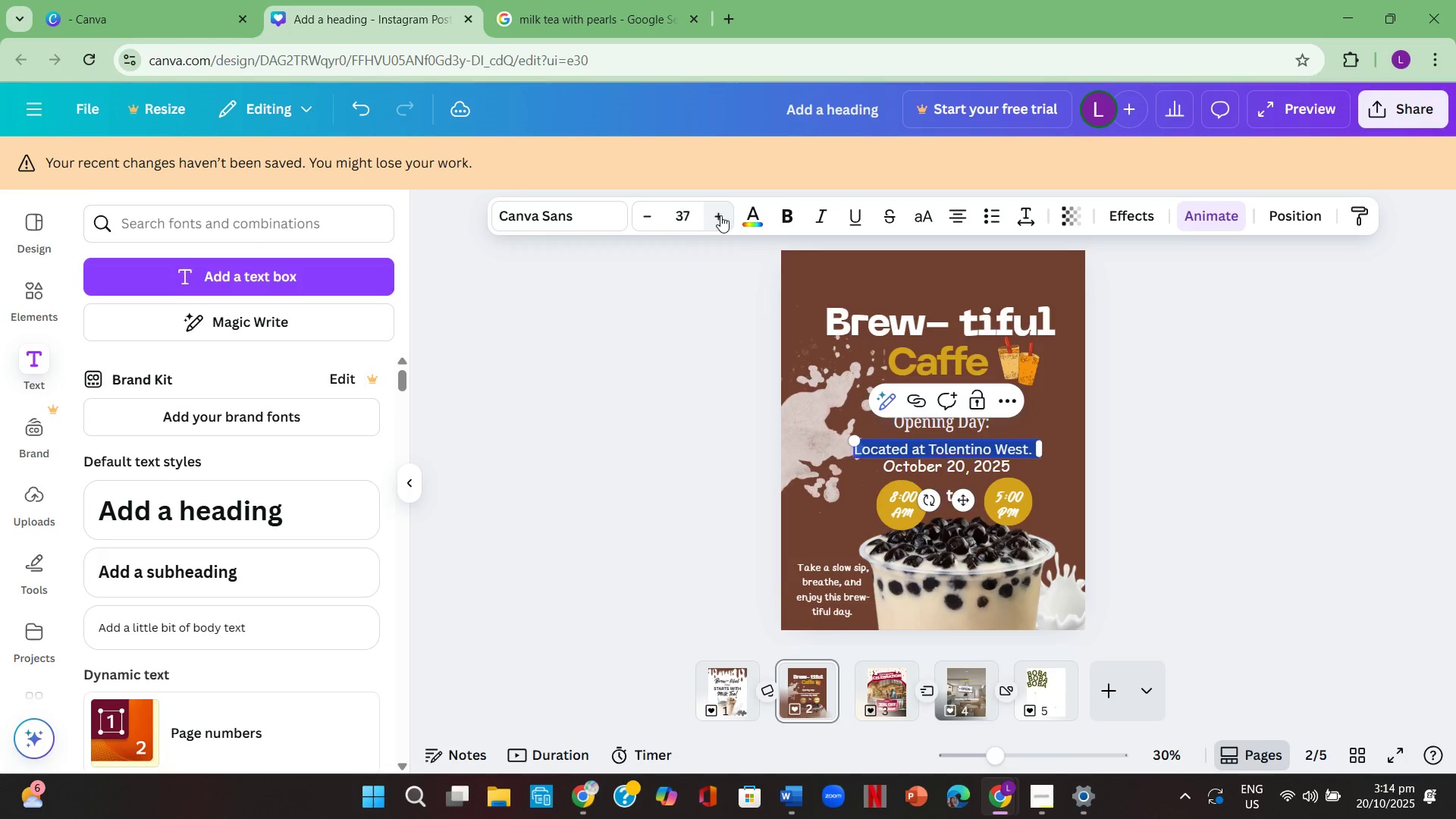 
double_click([720, 215])
 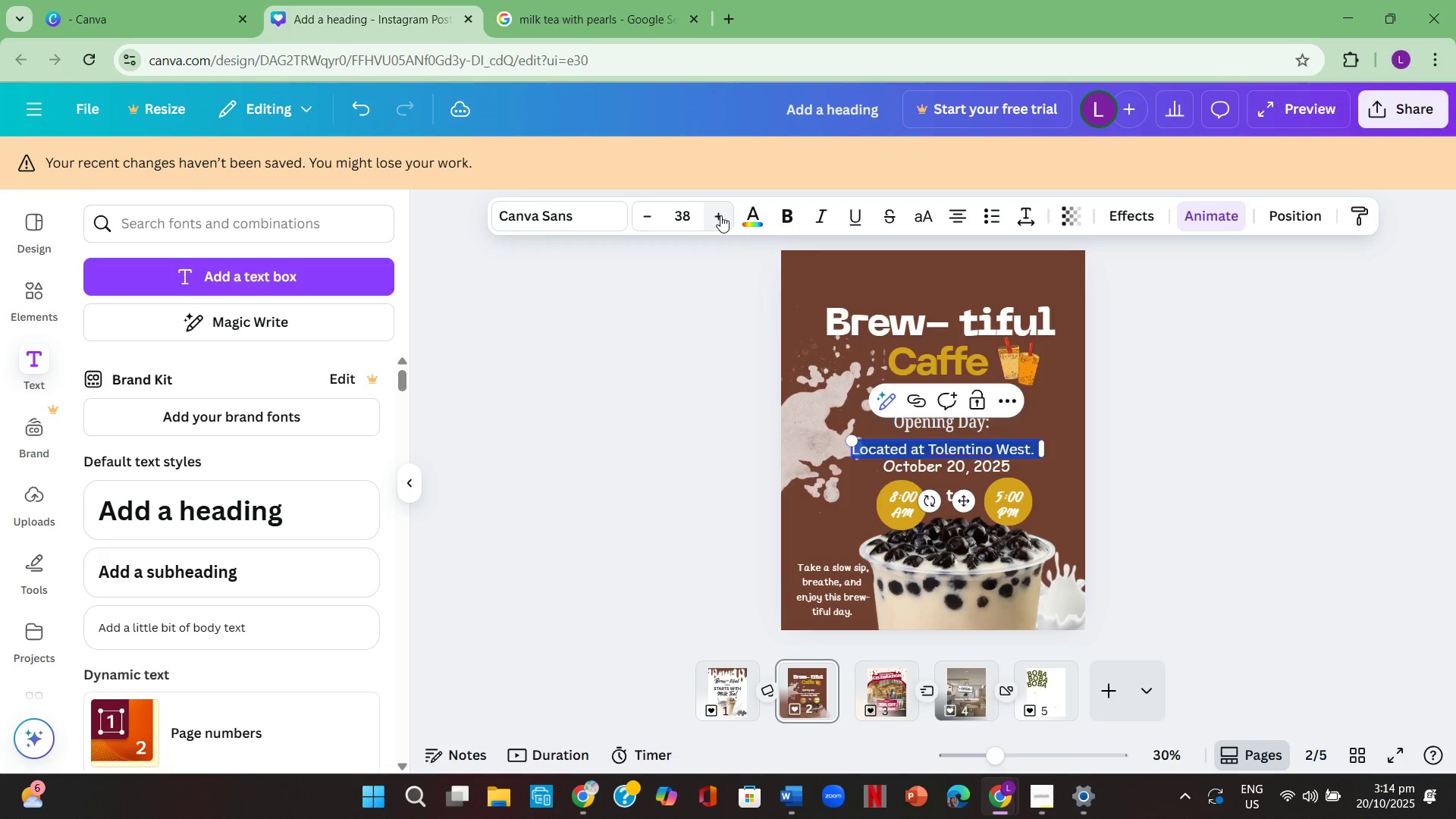 
triple_click([720, 215])
 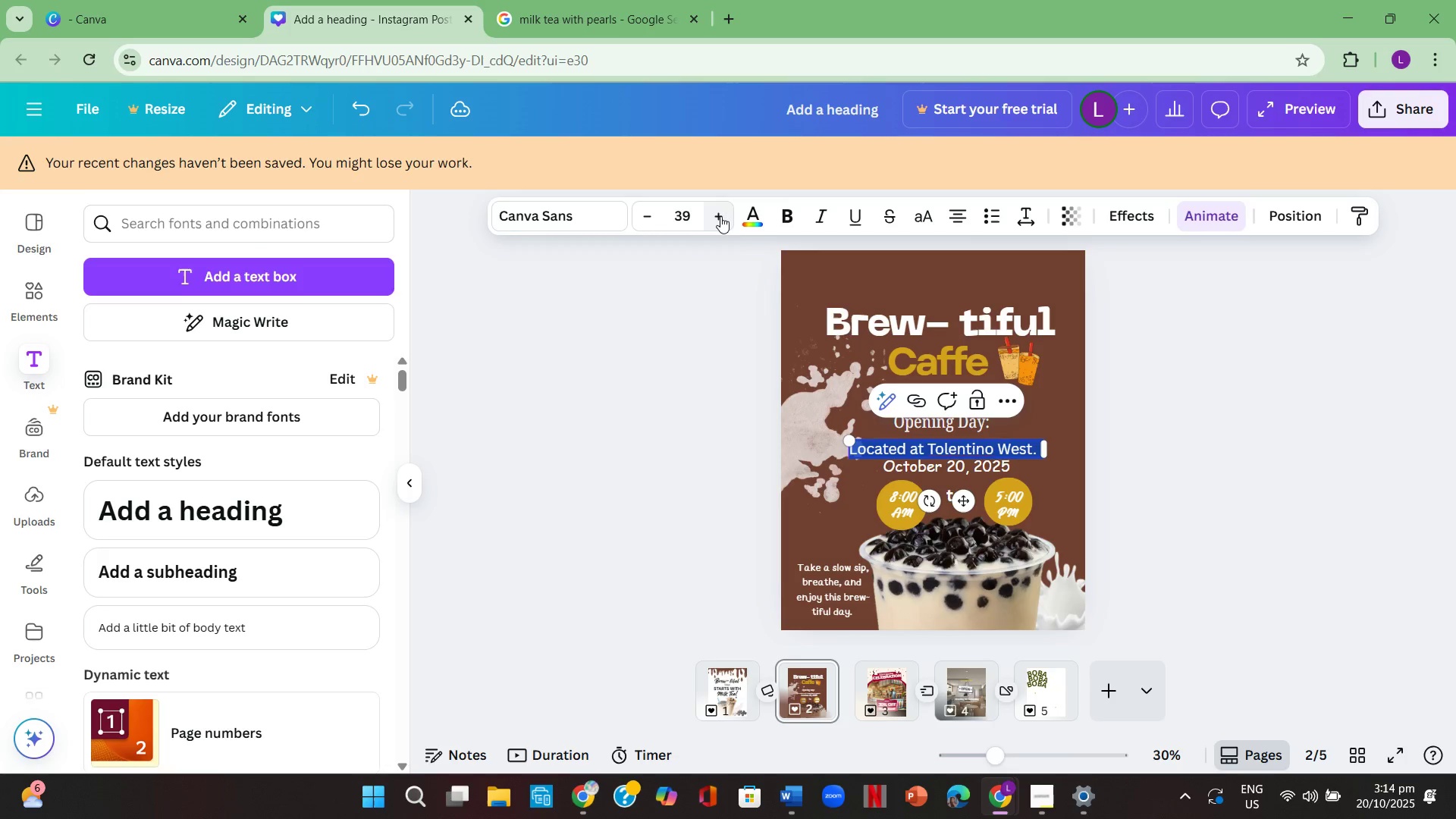 
left_click([720, 216])
 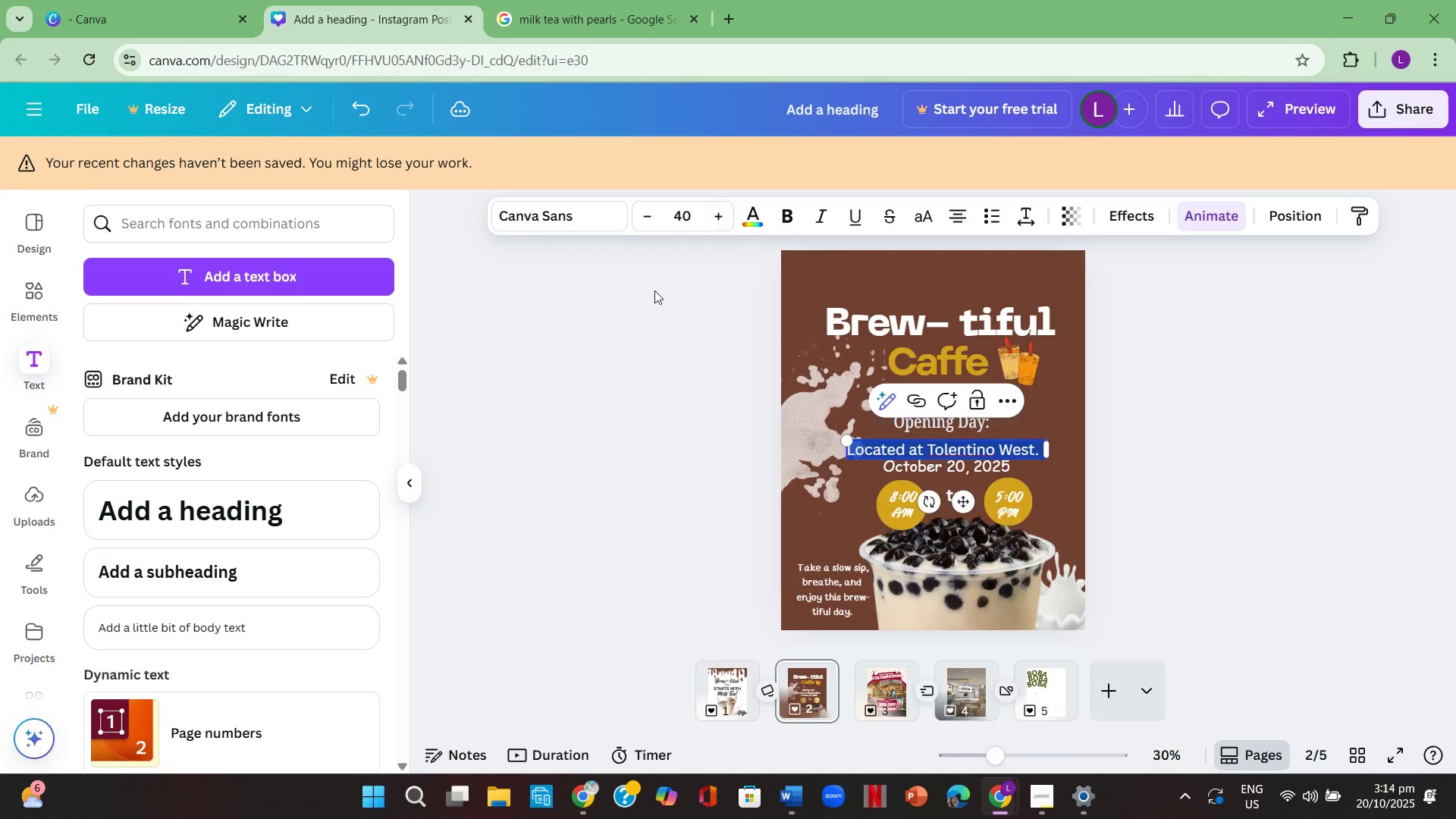 
double_click([654, 290])
 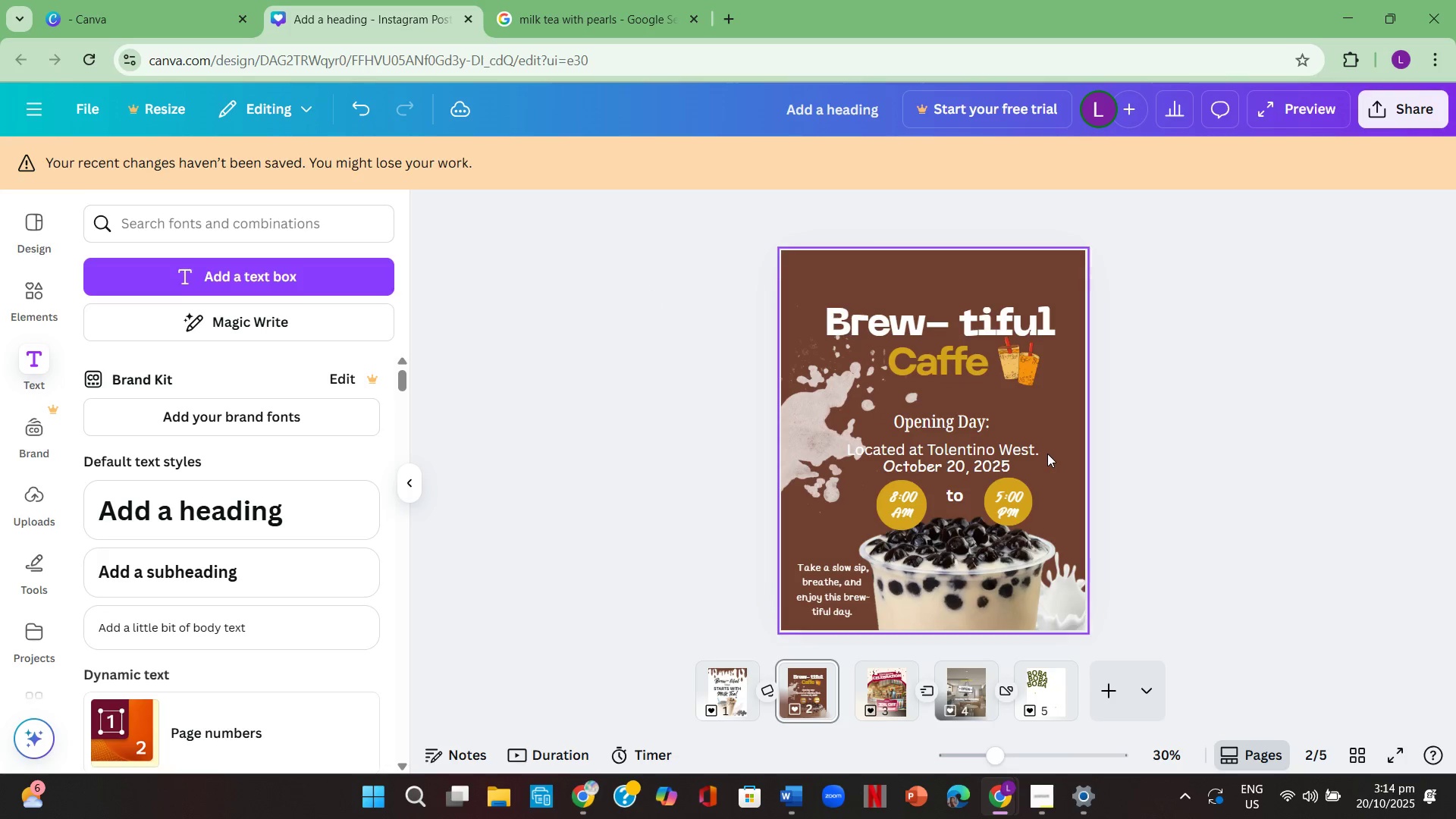 
left_click_drag(start_coordinate=[1035, 444], to_coordinate=[1050, 444])
 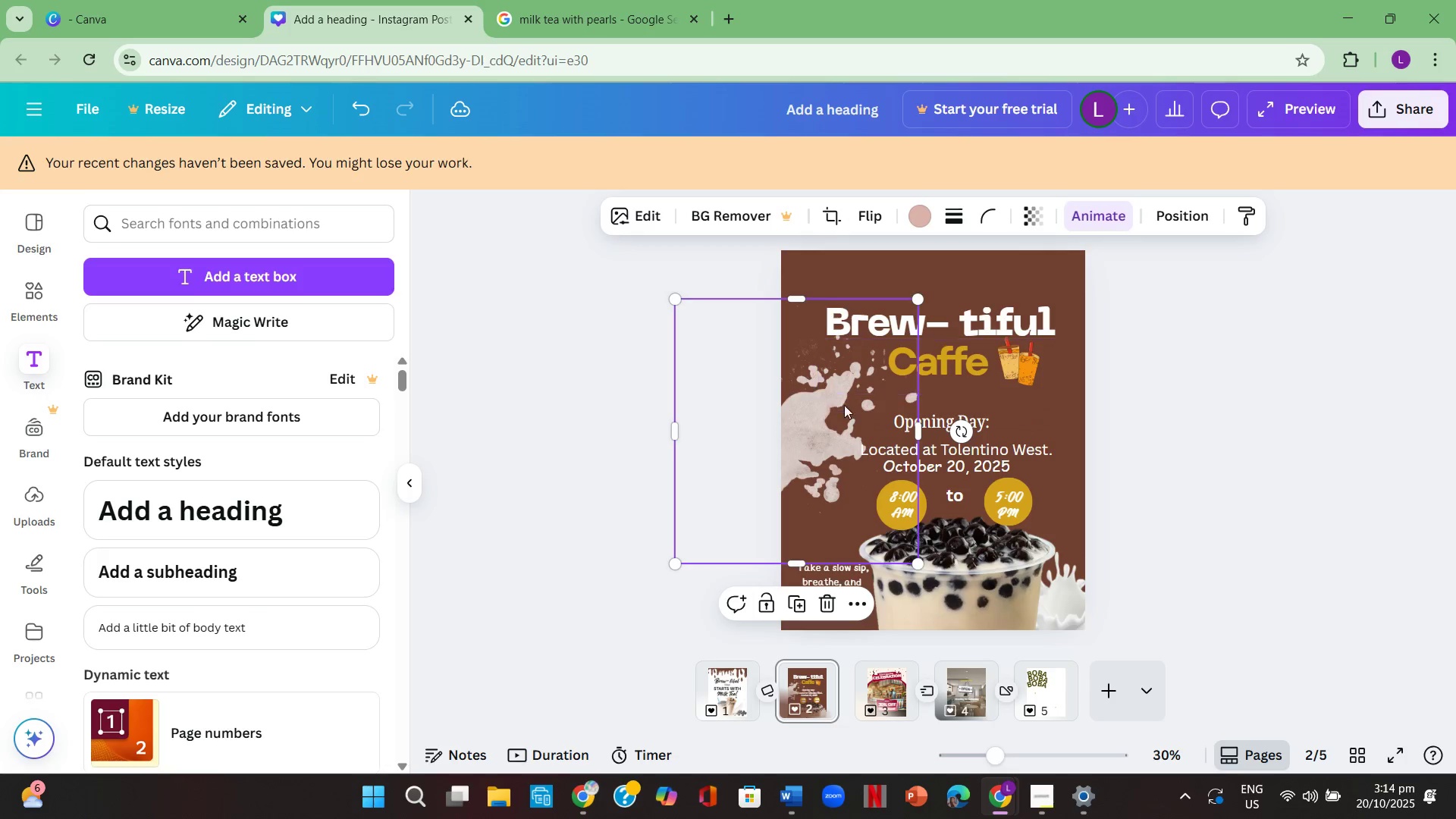 
double_click([843, 412])
 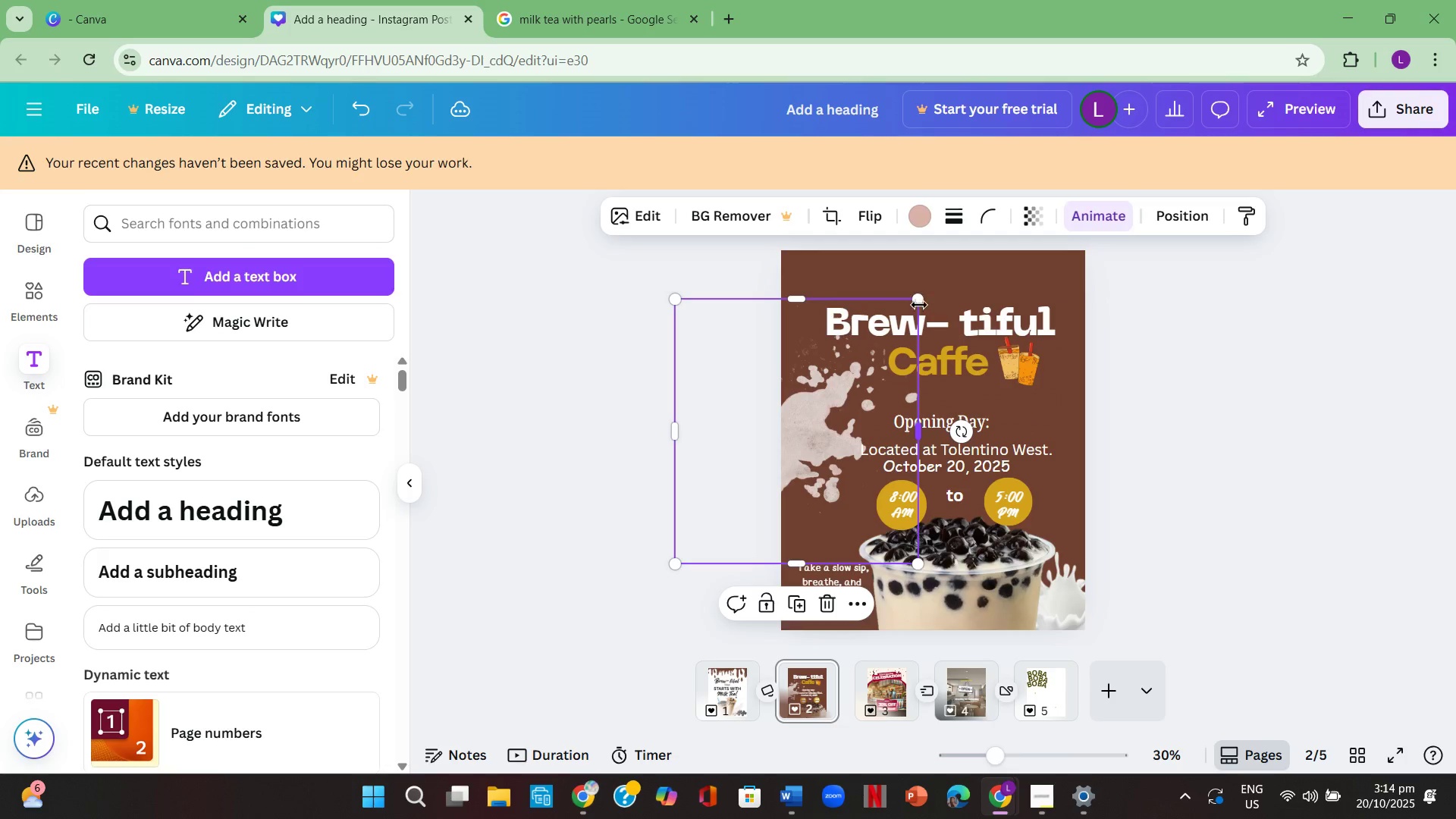 
left_click_drag(start_coordinate=[919, 301], to_coordinate=[880, 312])
 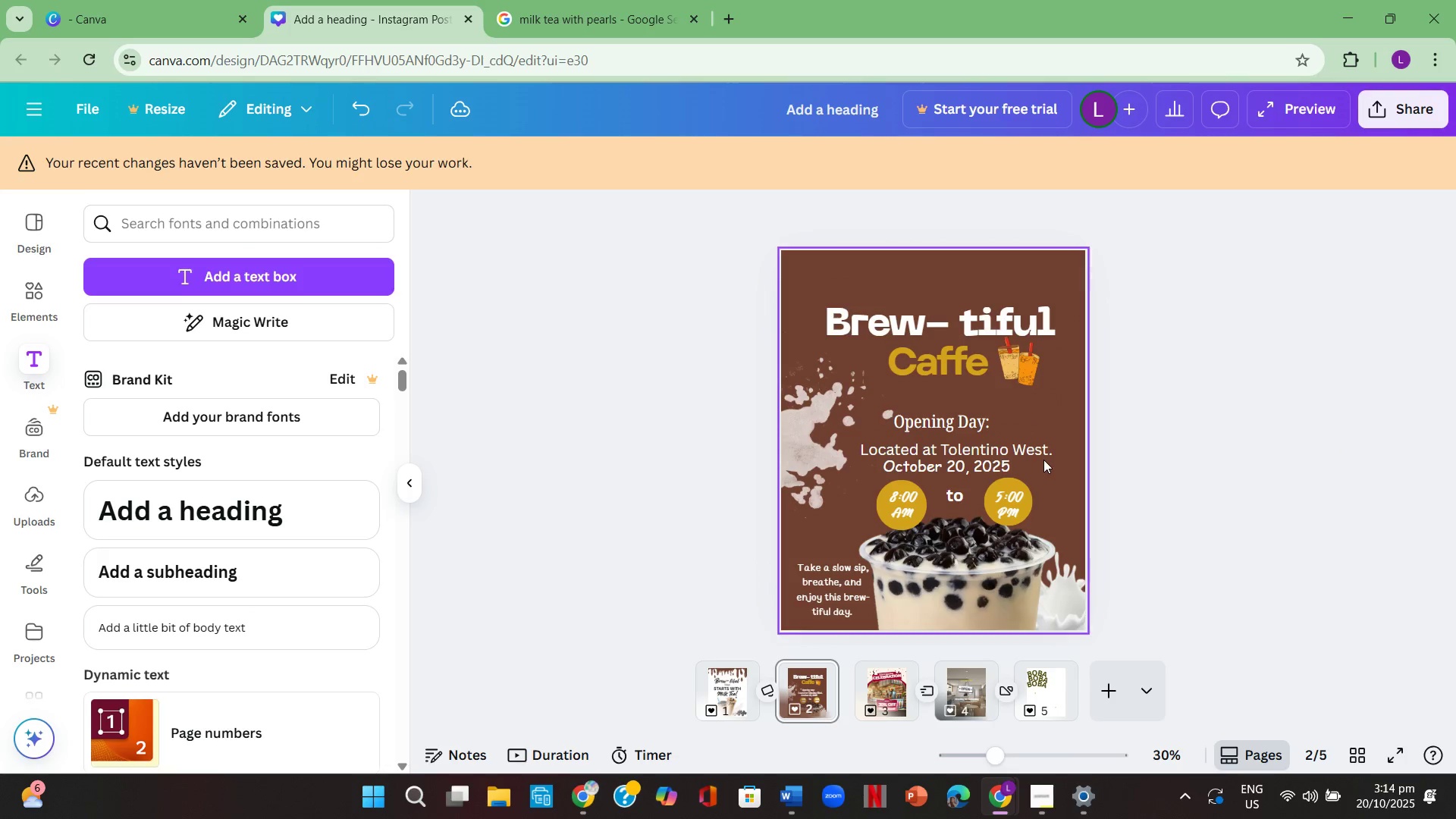 
left_click_drag(start_coordinate=[1050, 446], to_coordinate=[1036, 442])
 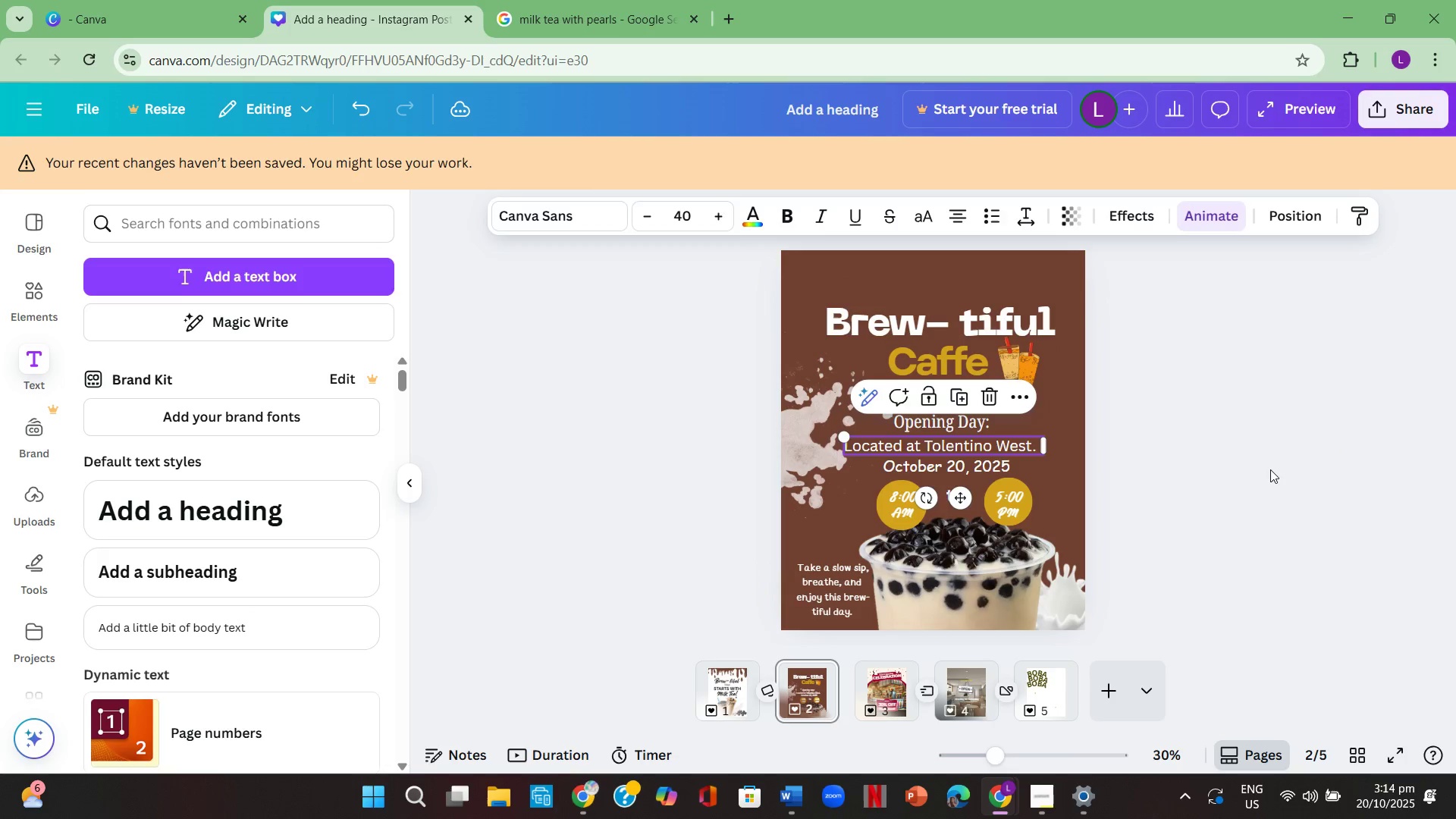 
left_click([1270, 469])
 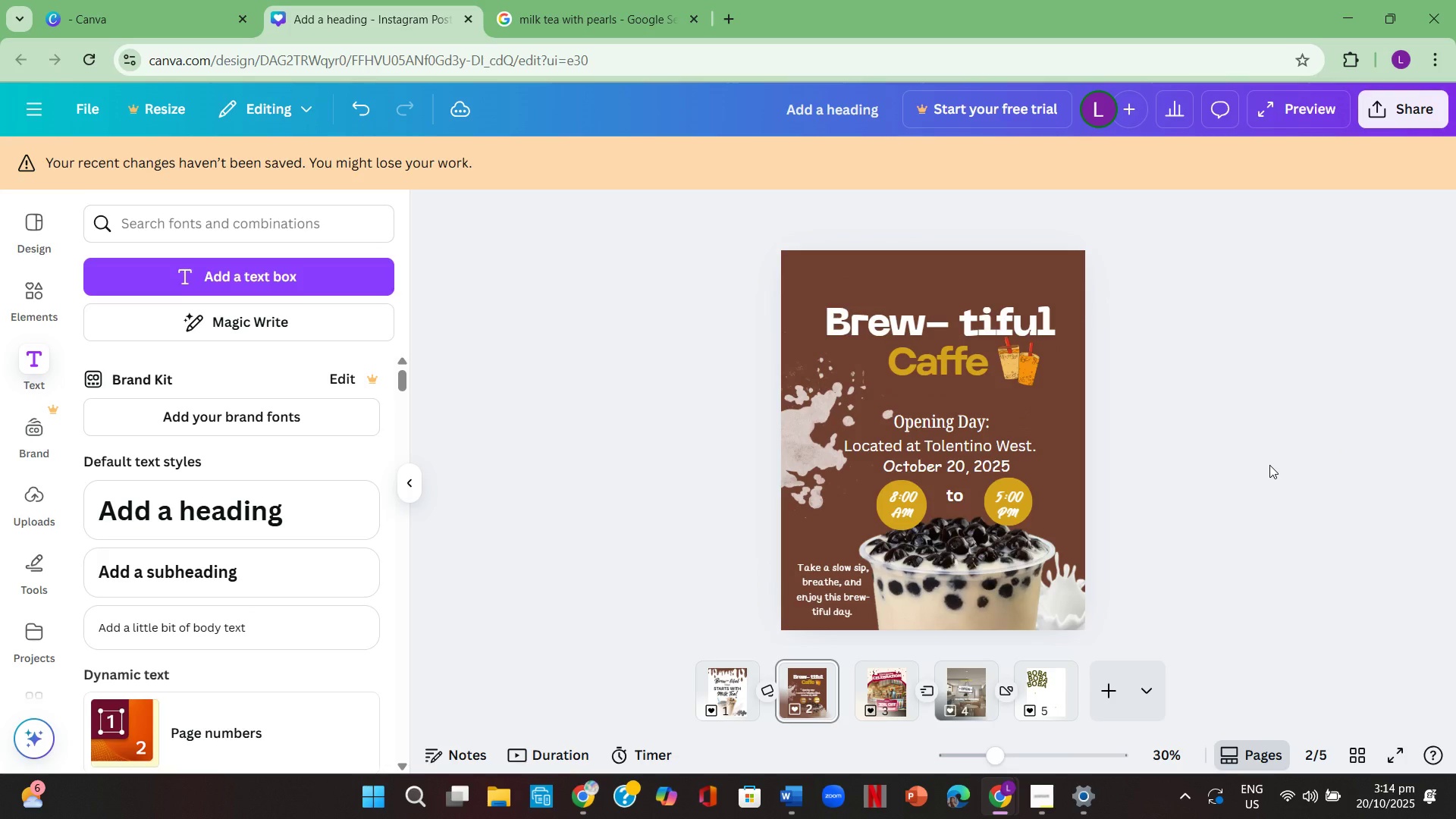 
wait(7.41)
 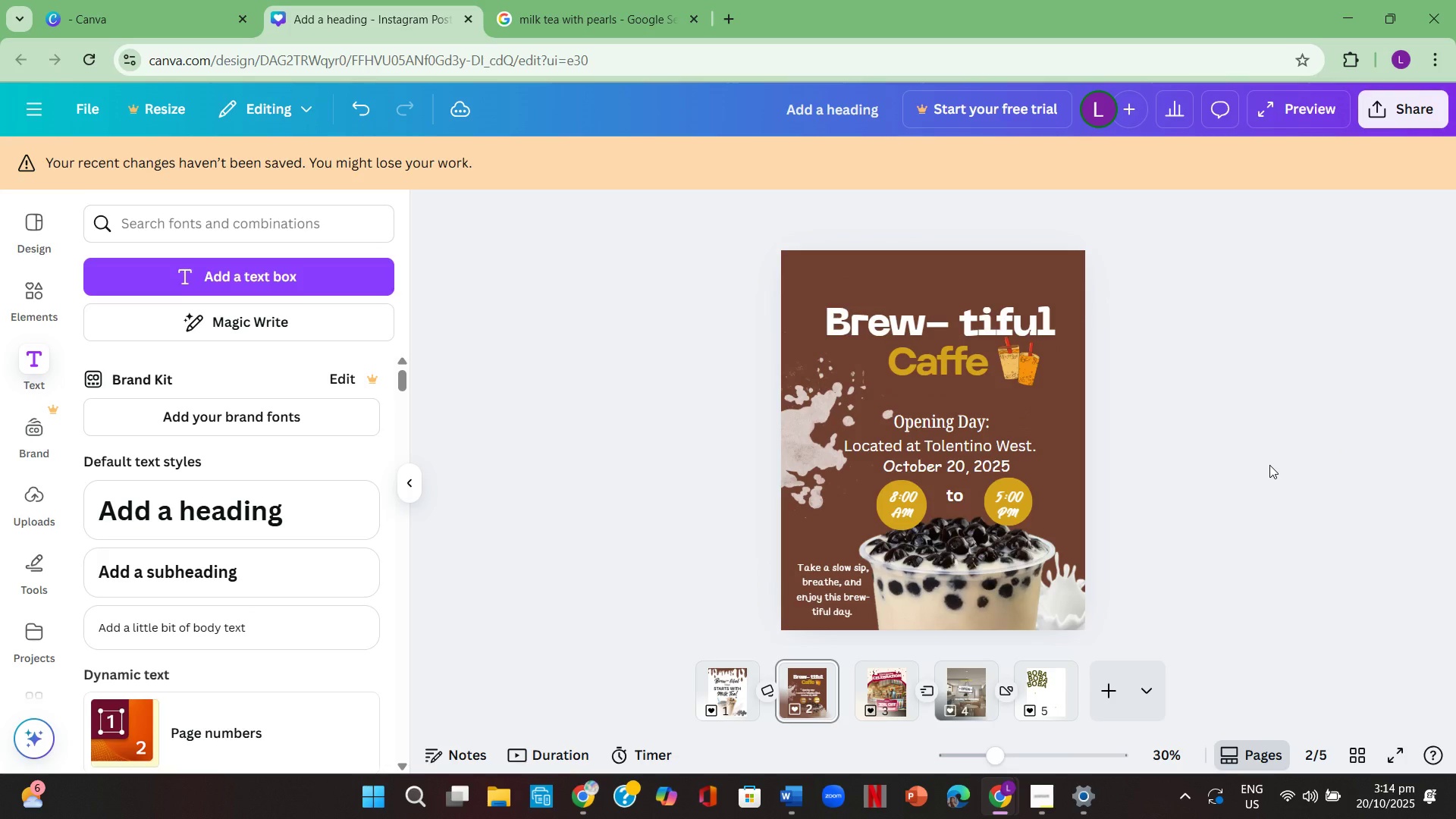 
left_click([1223, 531])
 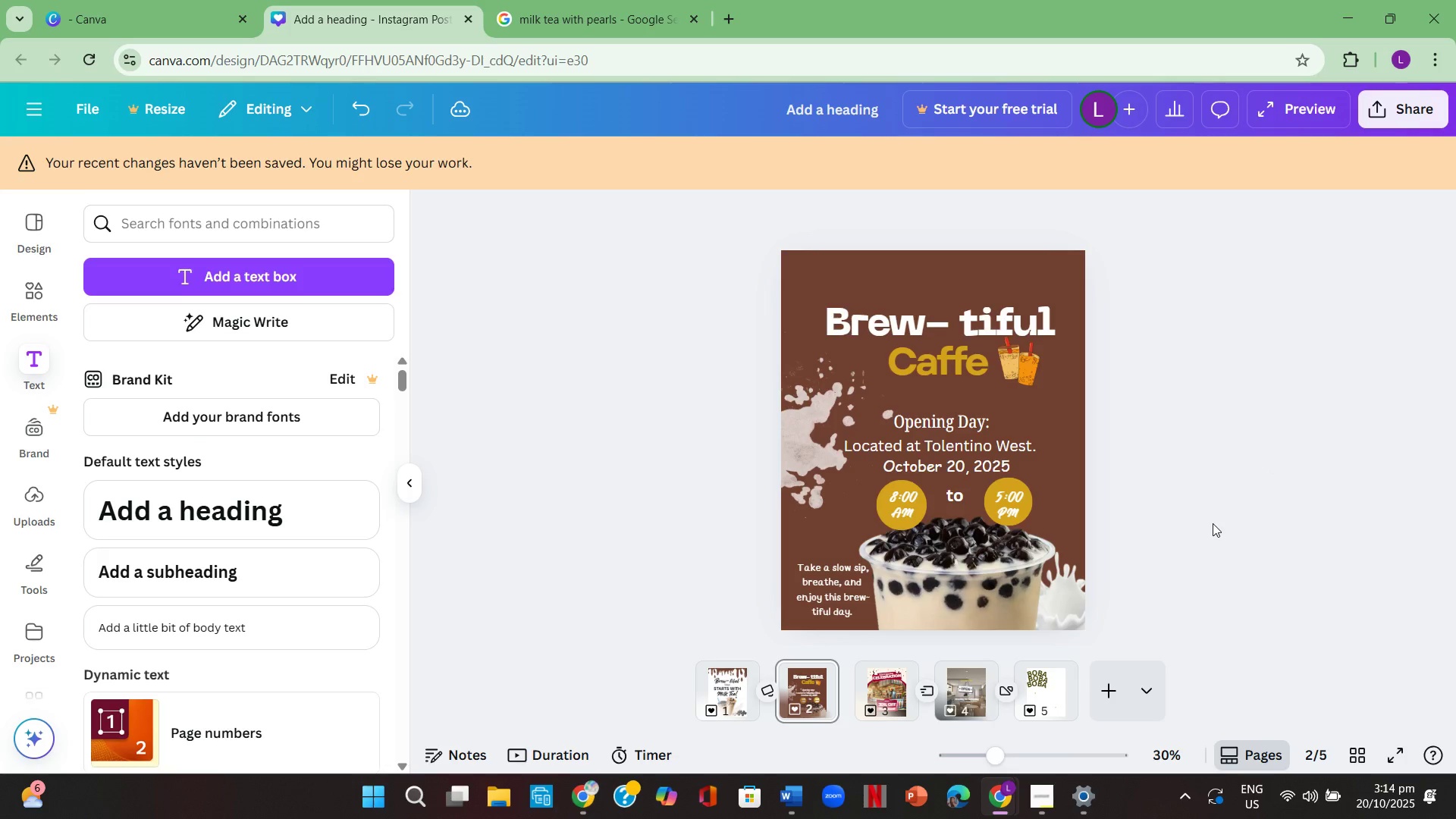 
wait(6.36)
 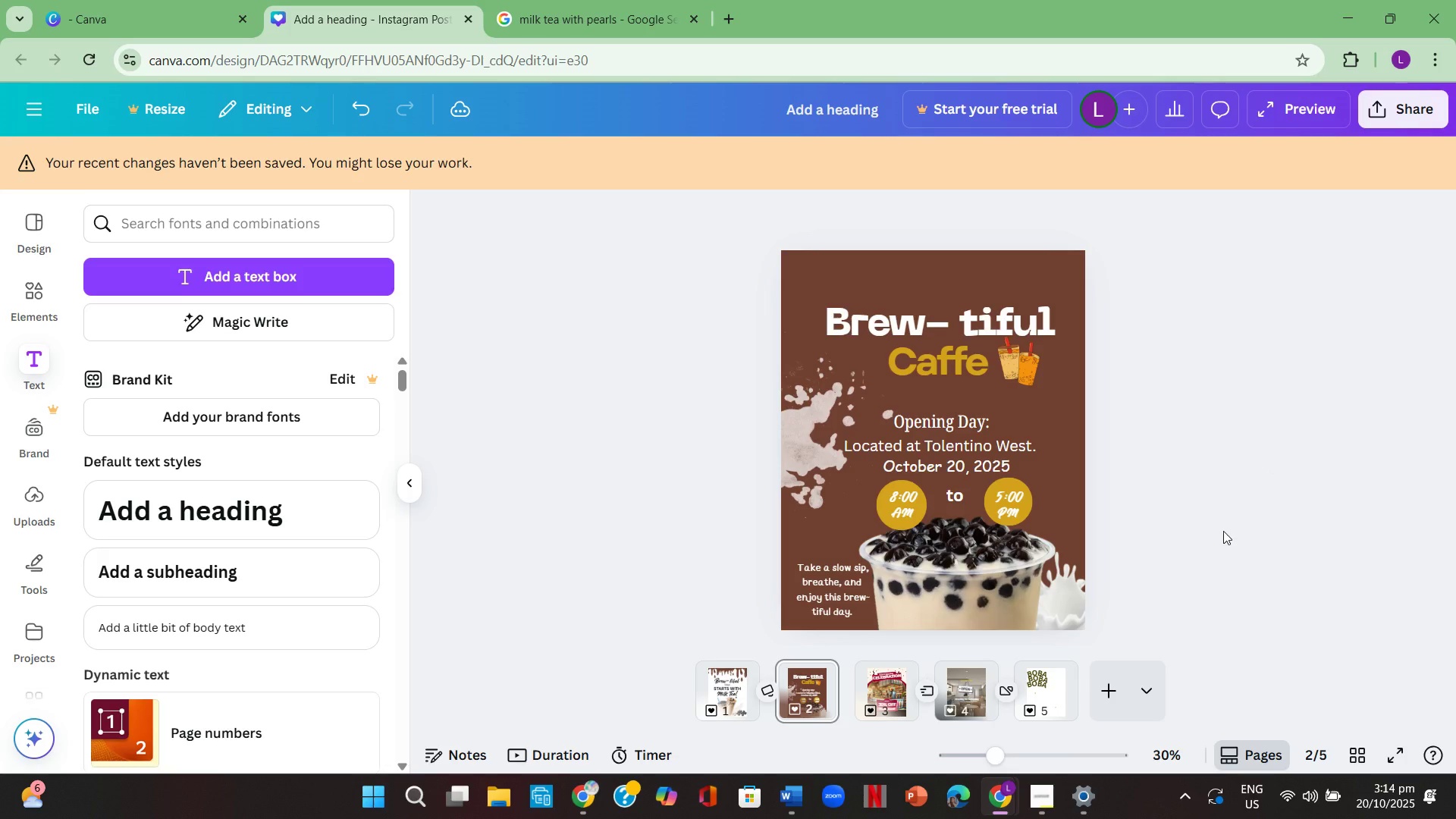 
left_click([1197, 513])
 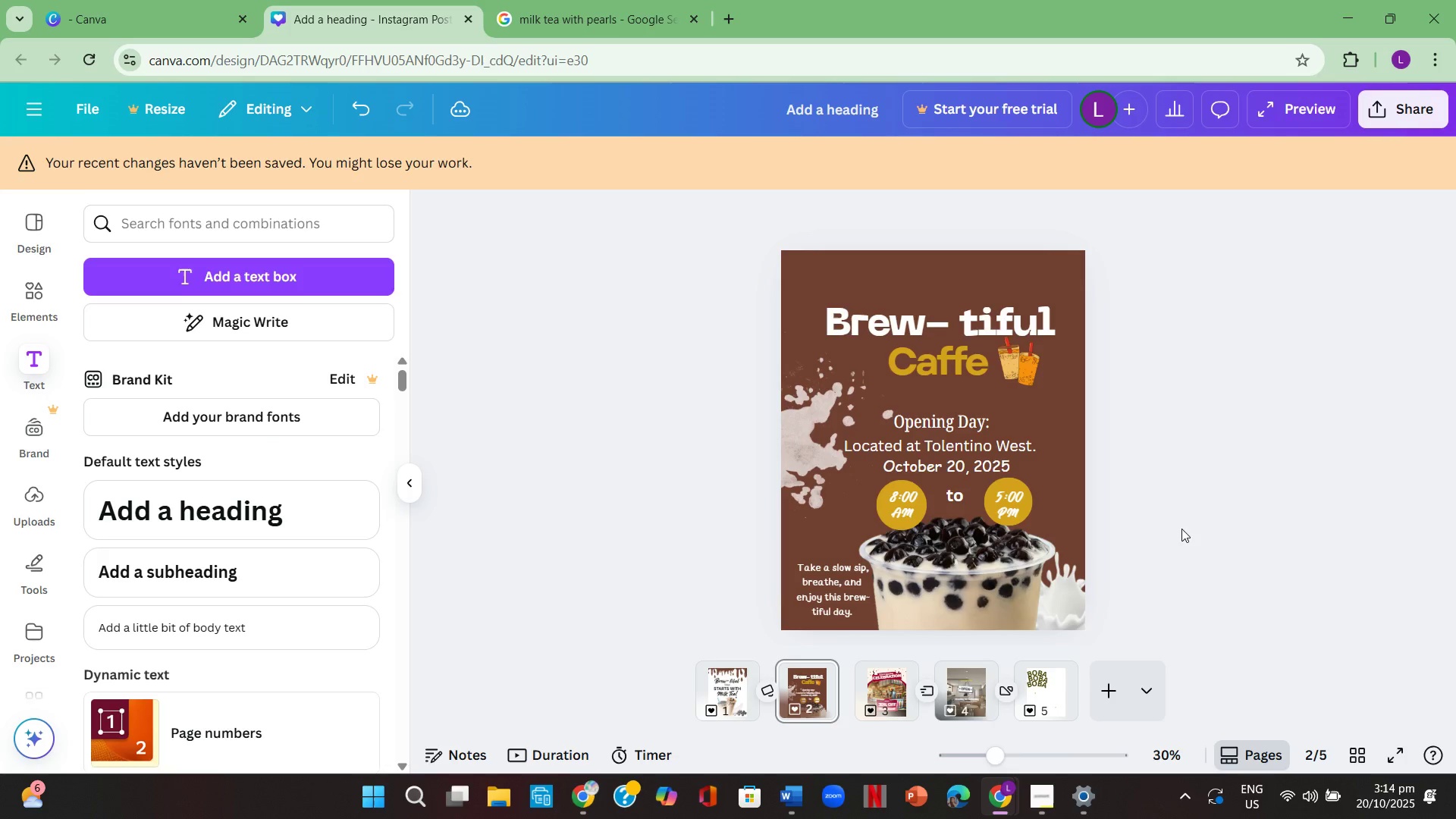 
left_click([1033, 686])
 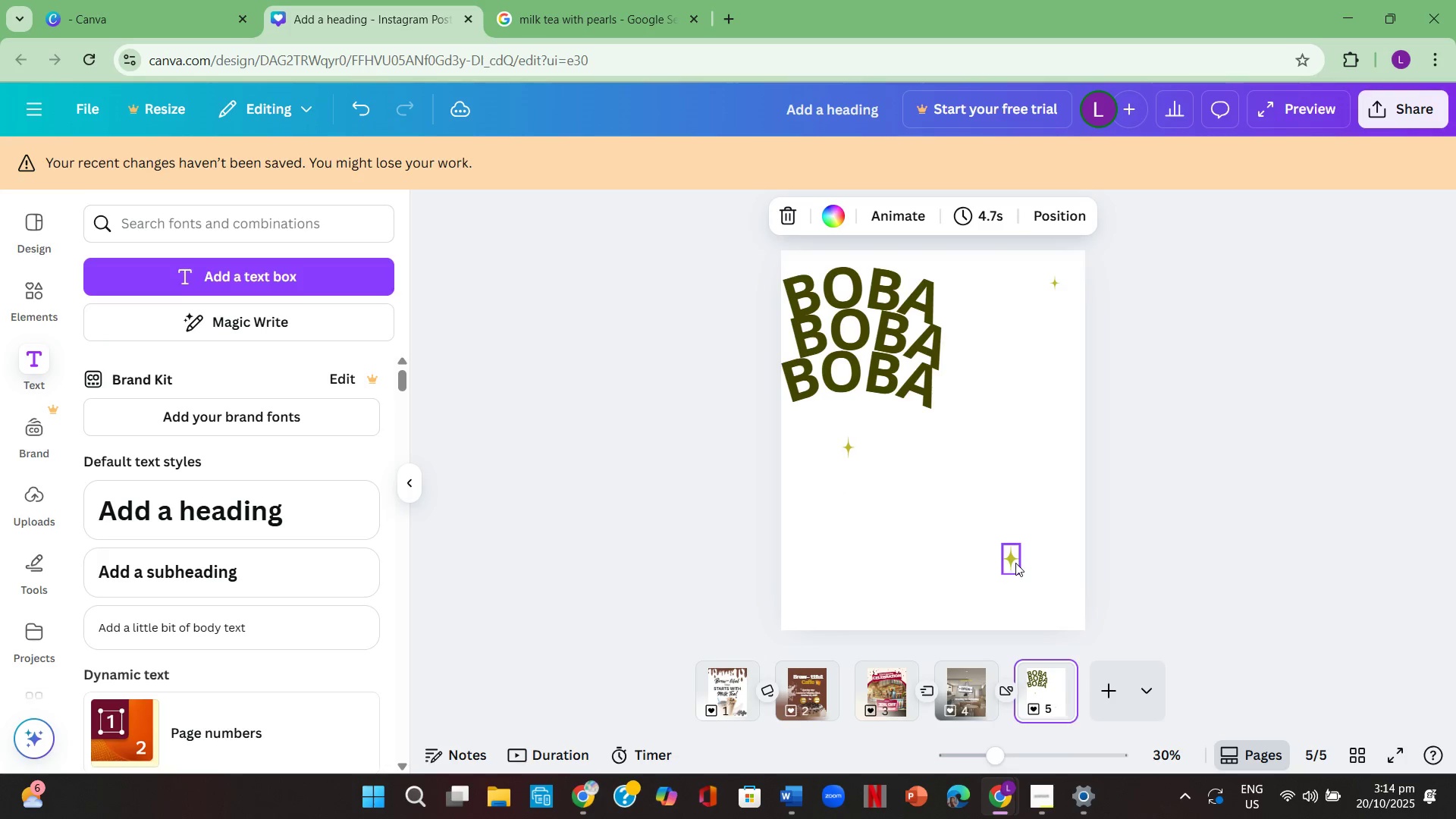 
left_click([1326, 528])
 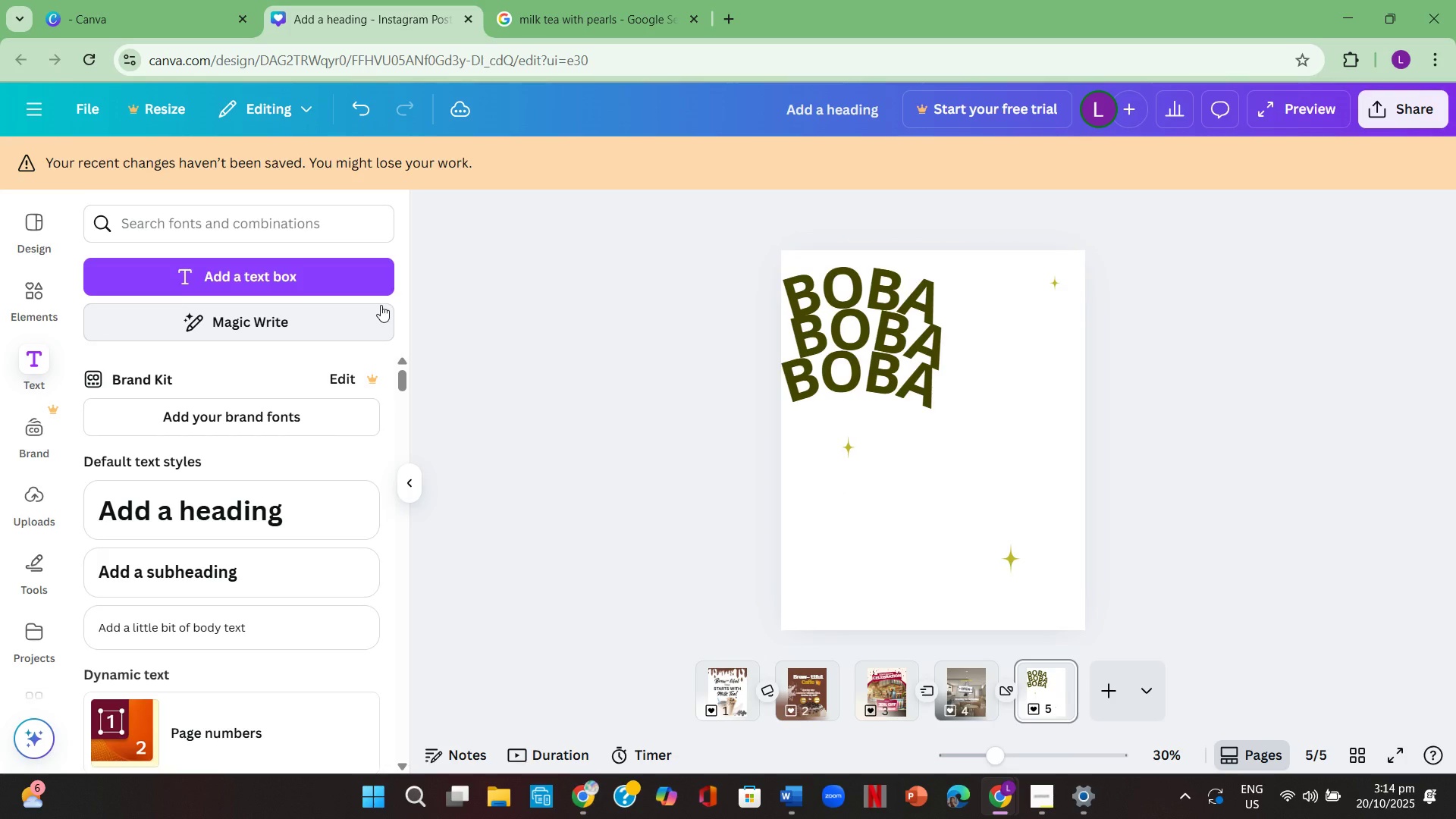 
wait(9.66)
 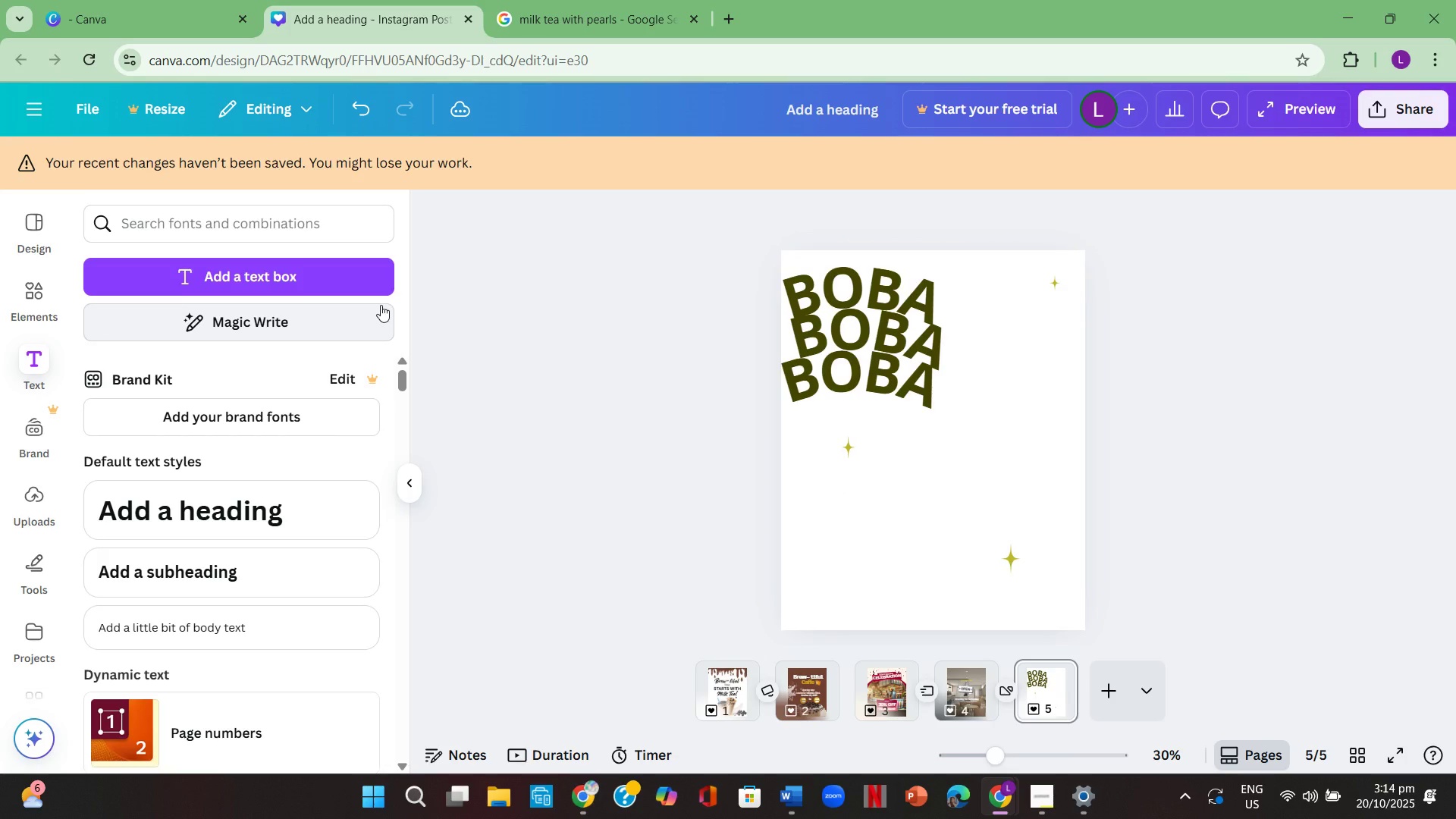 
key(ArrowLeft)
 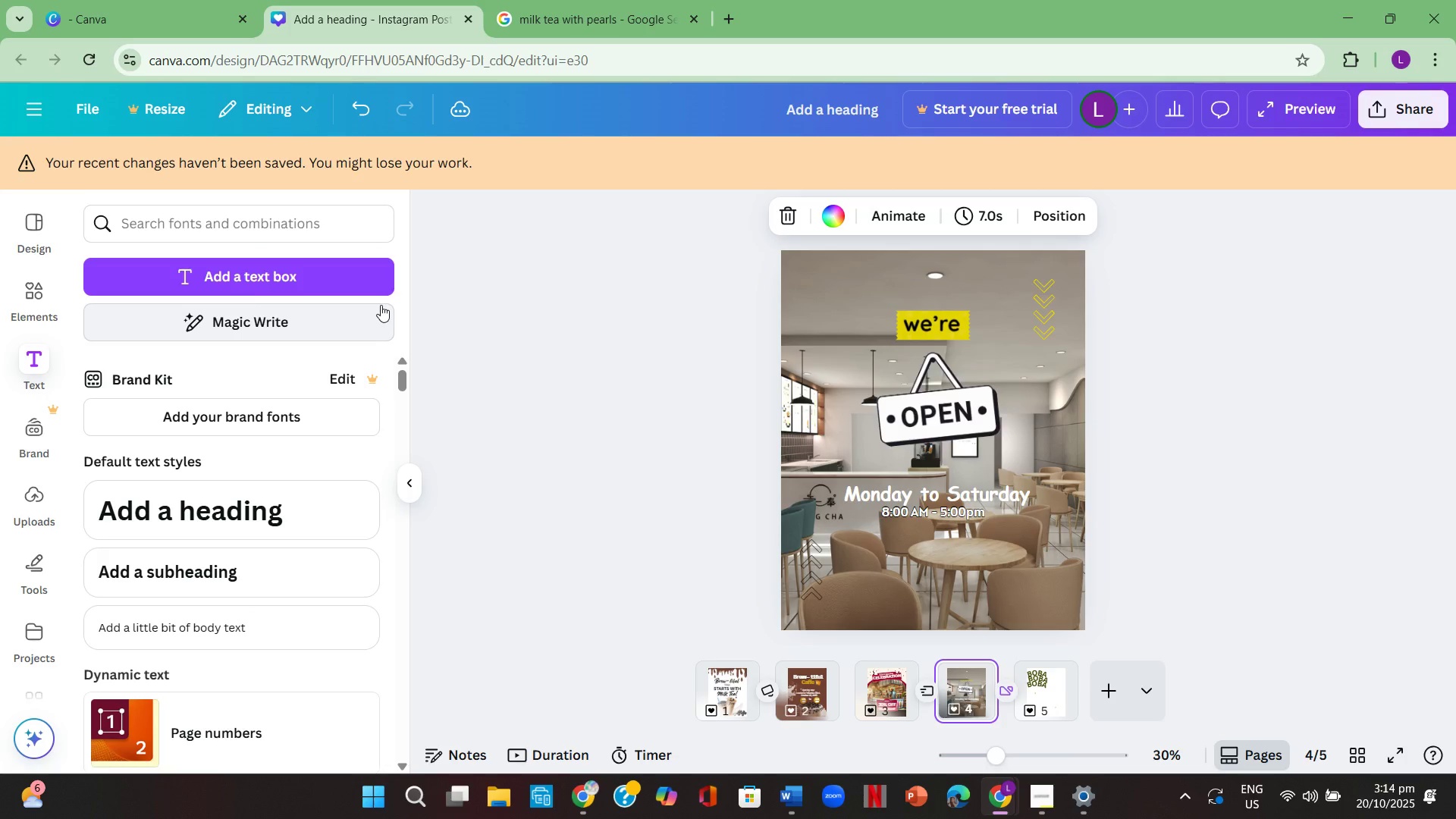 
key(ArrowRight)
 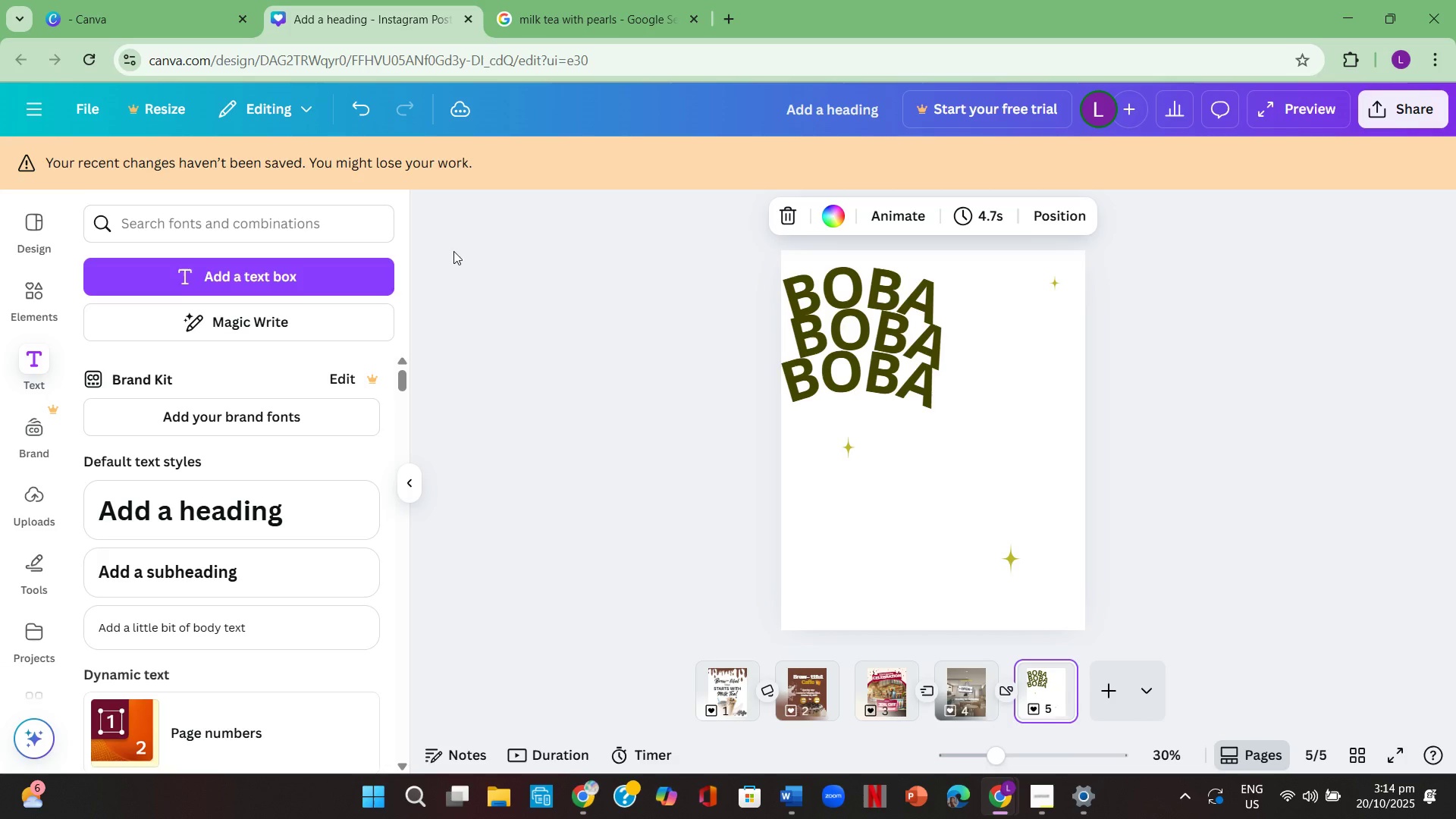 
wait(12.13)
 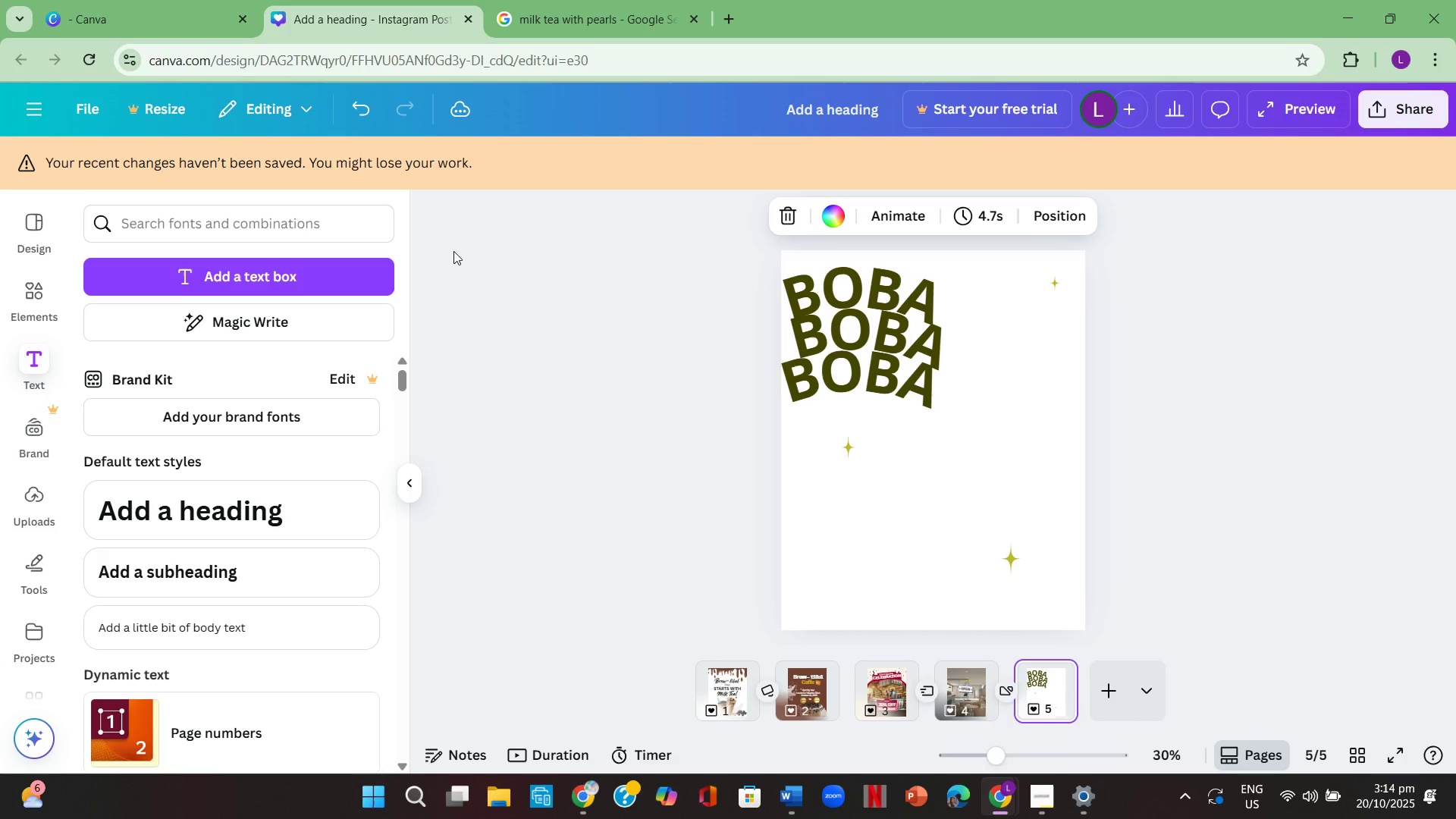 
left_click([895, 278])
 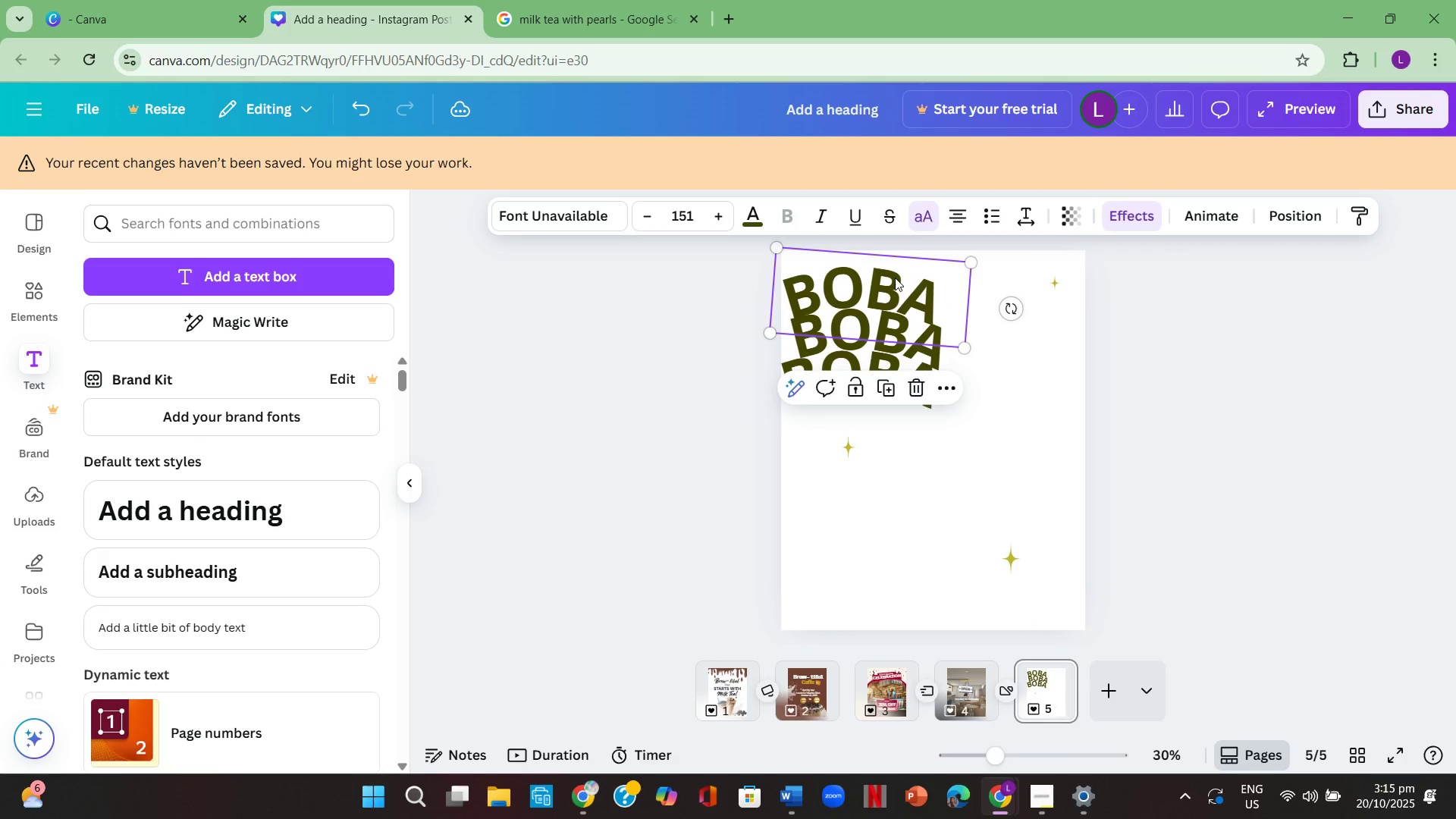 
key(Control+ControlLeft)
 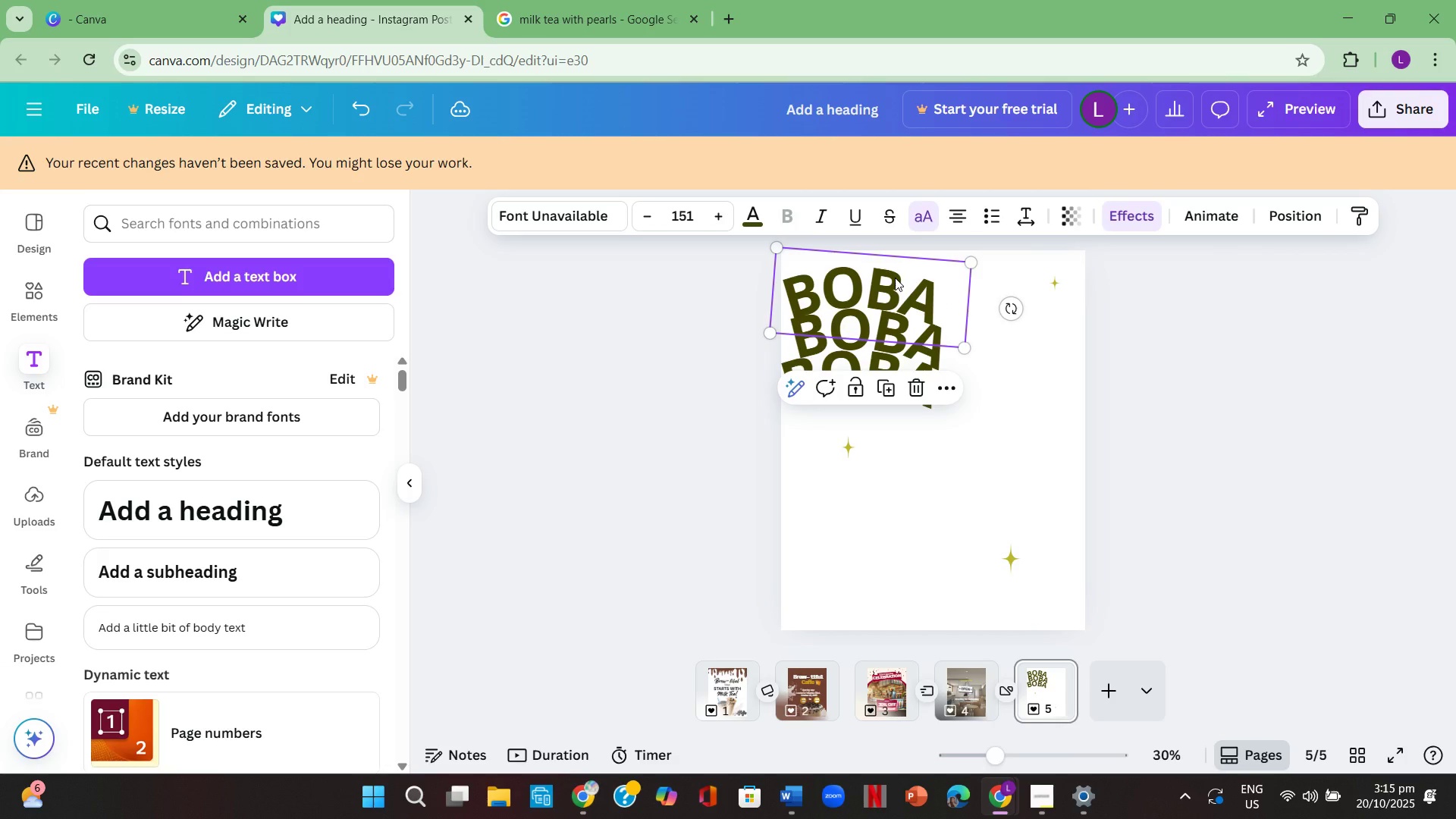 
key(Control+C)
 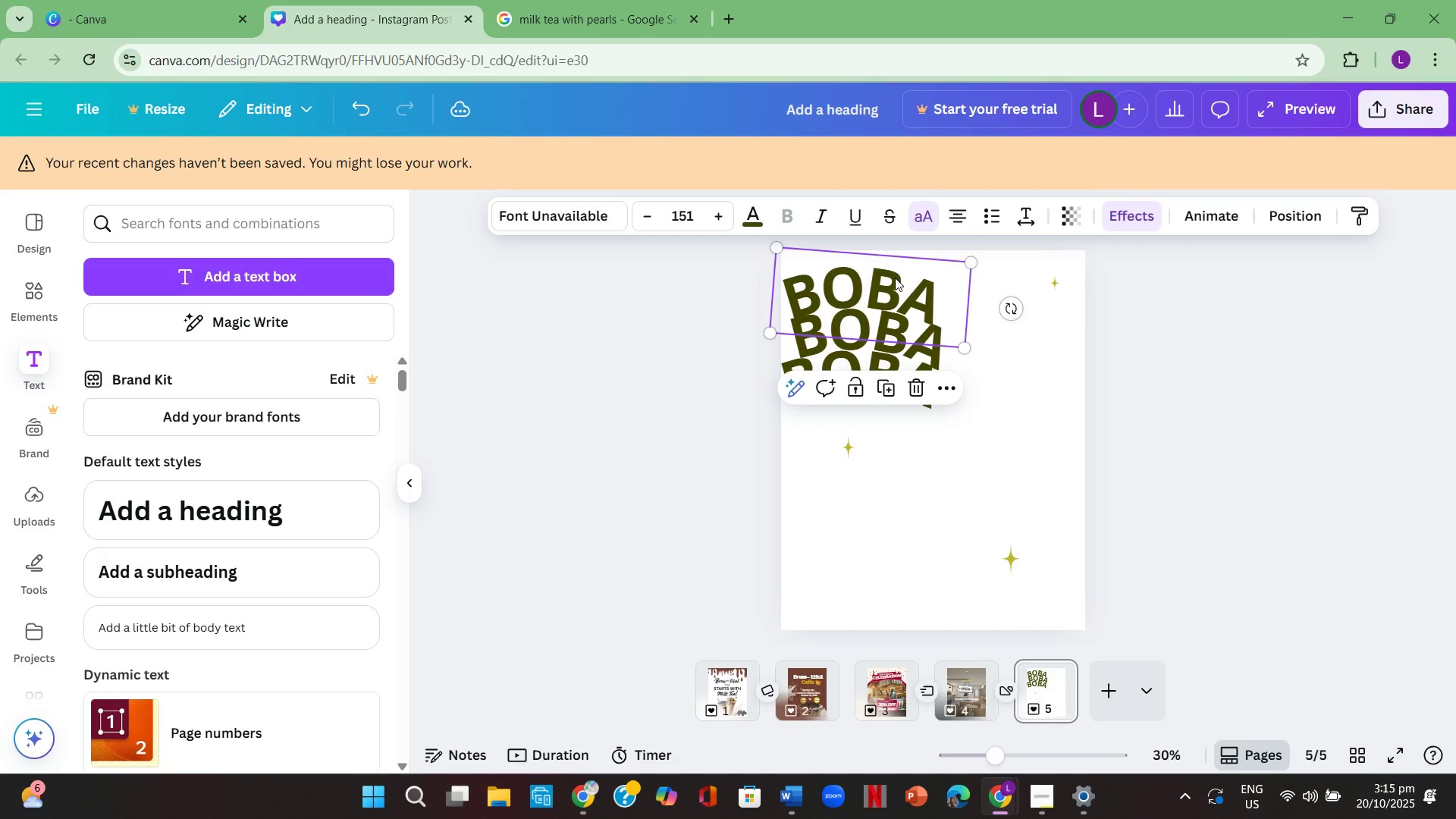 
key(Control+ControlLeft)
 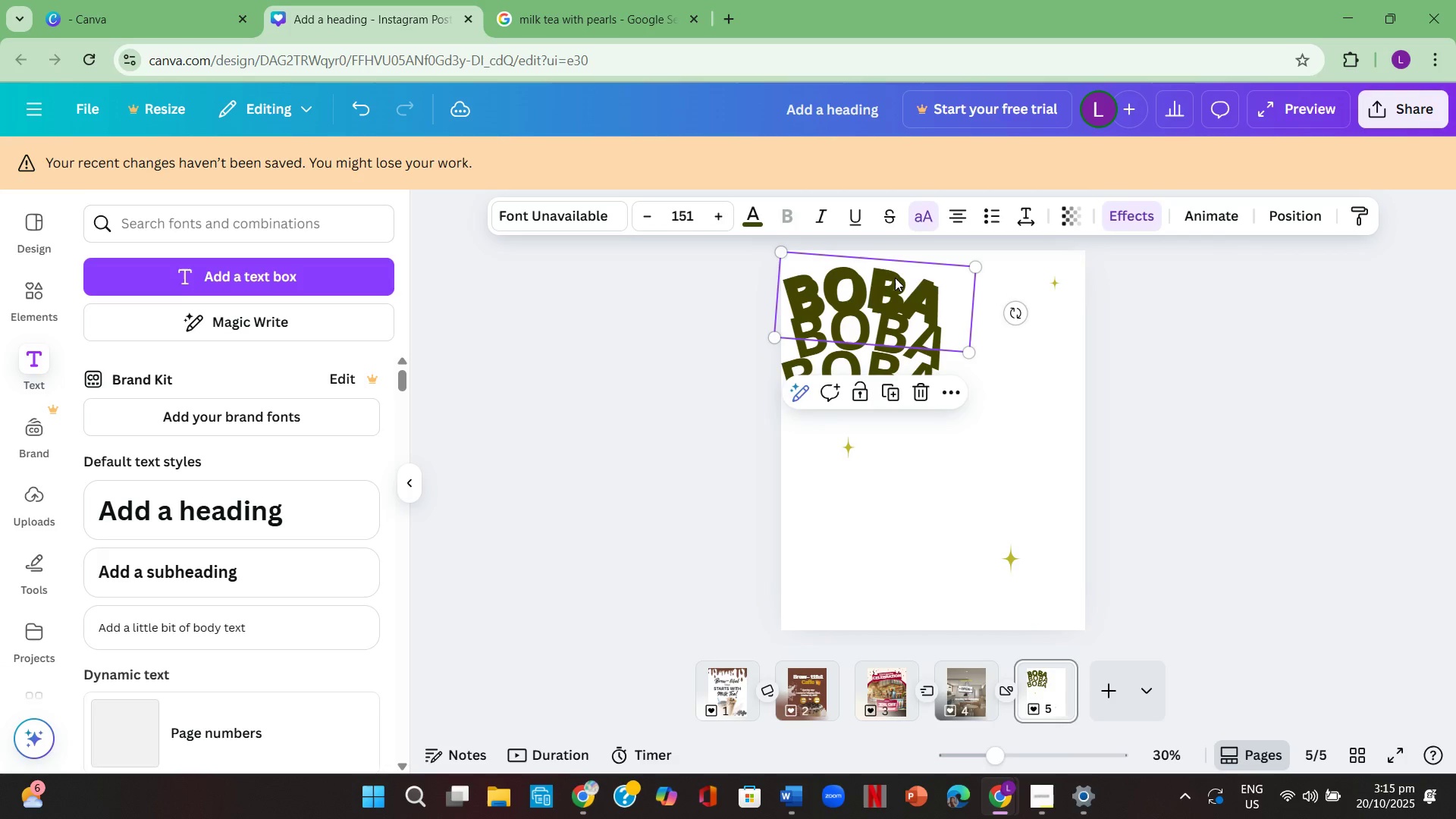 
key(Control+V)
 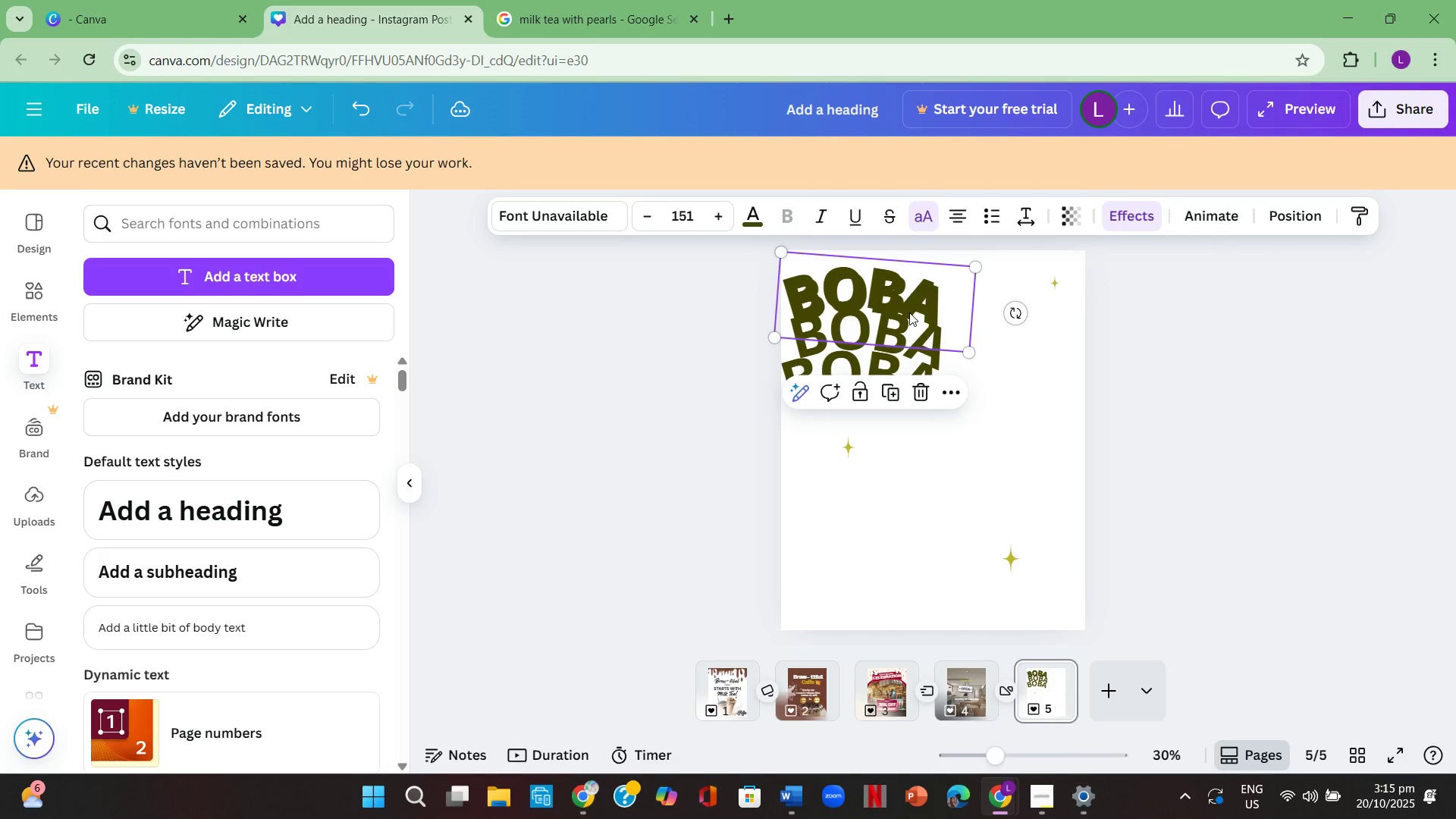 
left_click_drag(start_coordinate=[912, 304], to_coordinate=[1044, 318])
 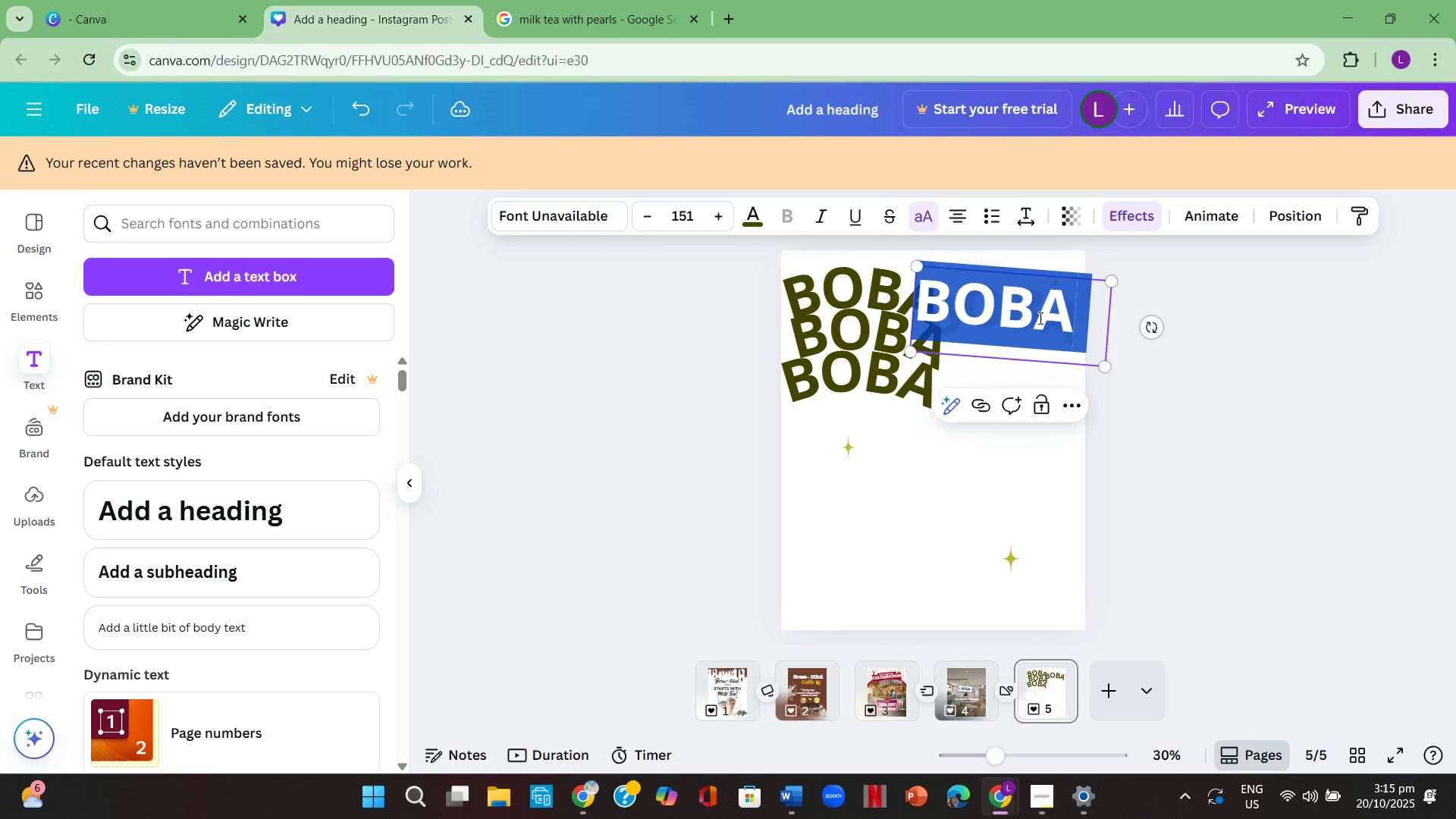 
double_click([1039, 318])
 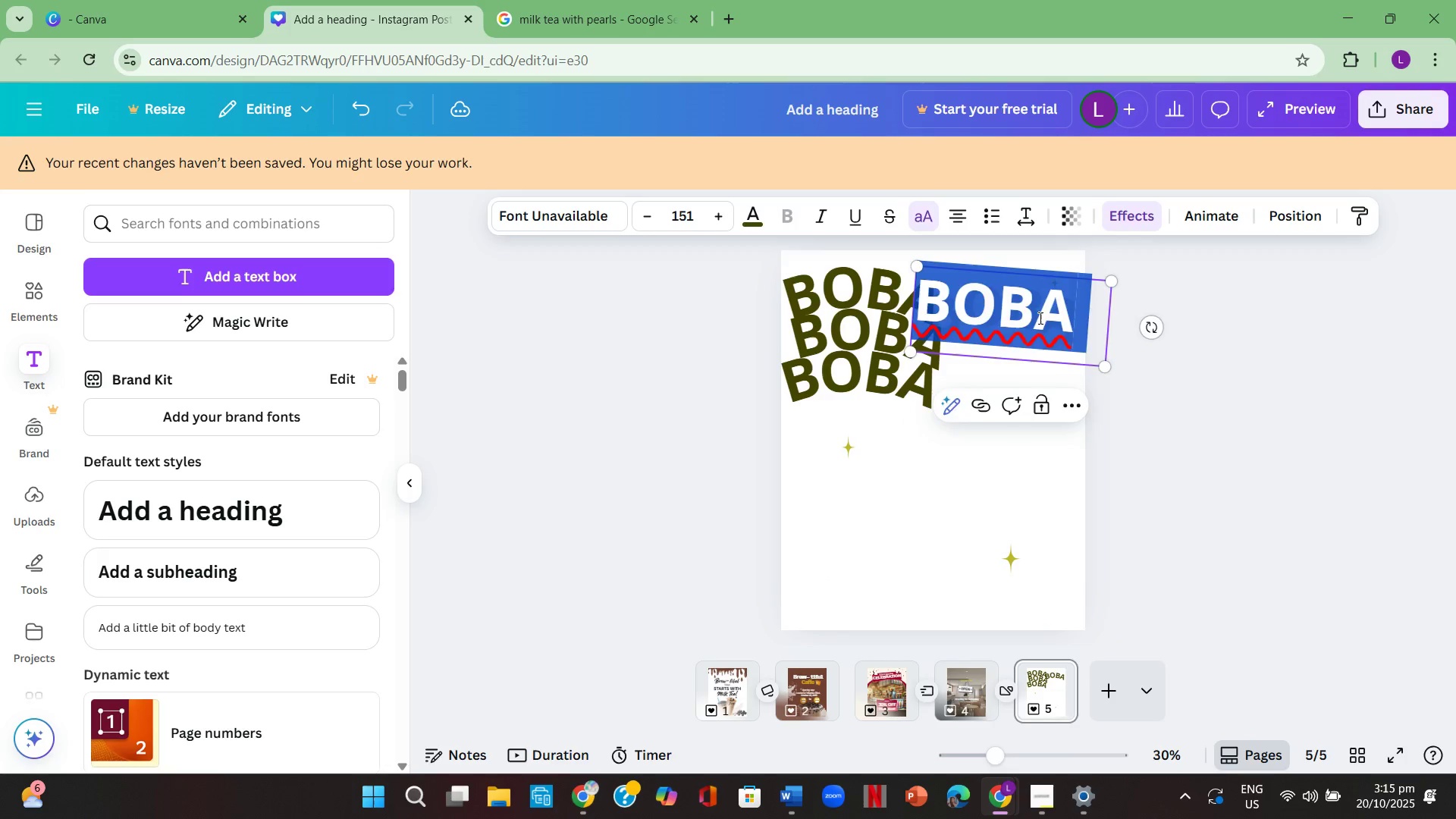 
key(Backspace)
type(Tea )
 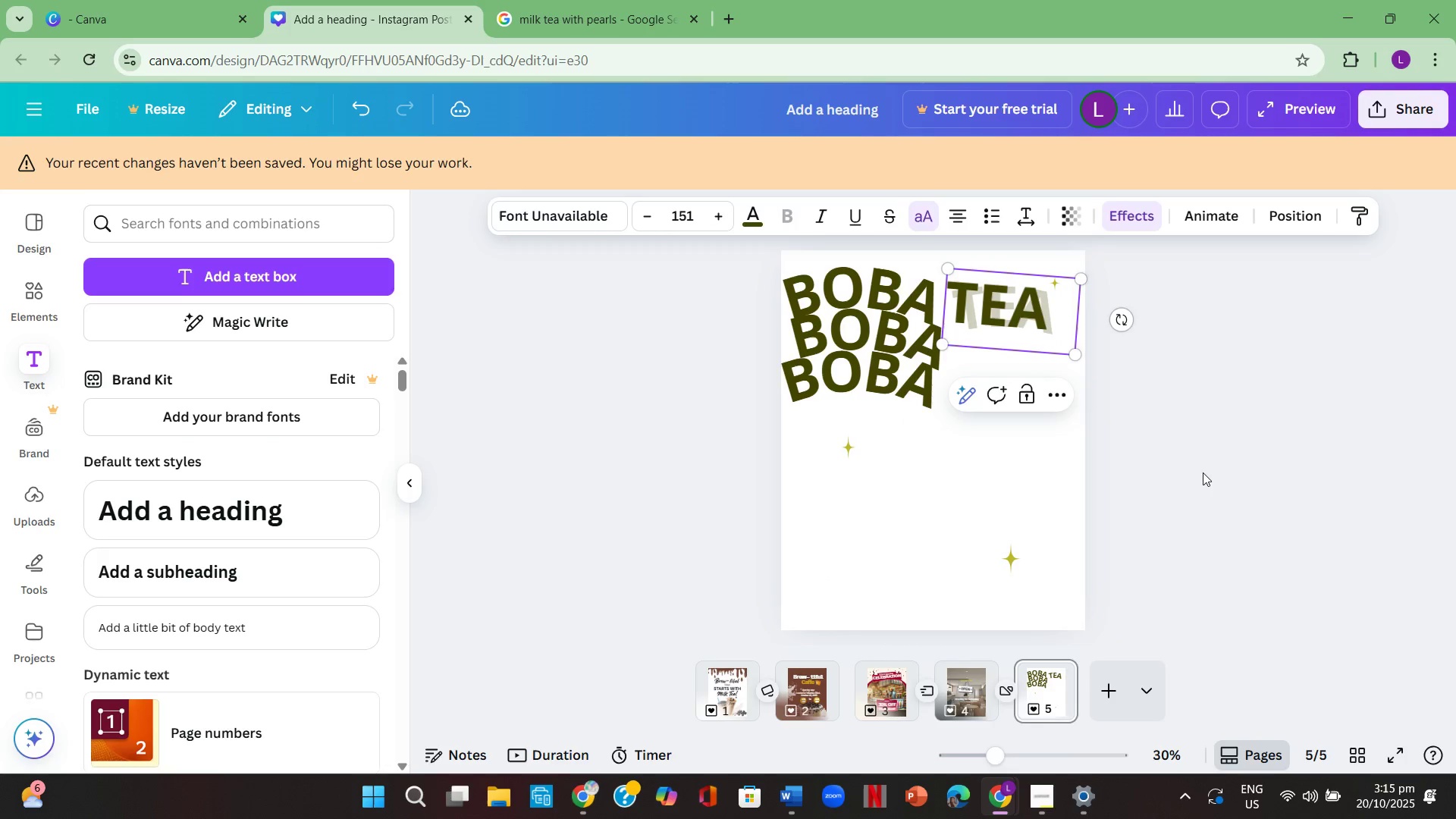 
left_click([1209, 475])
 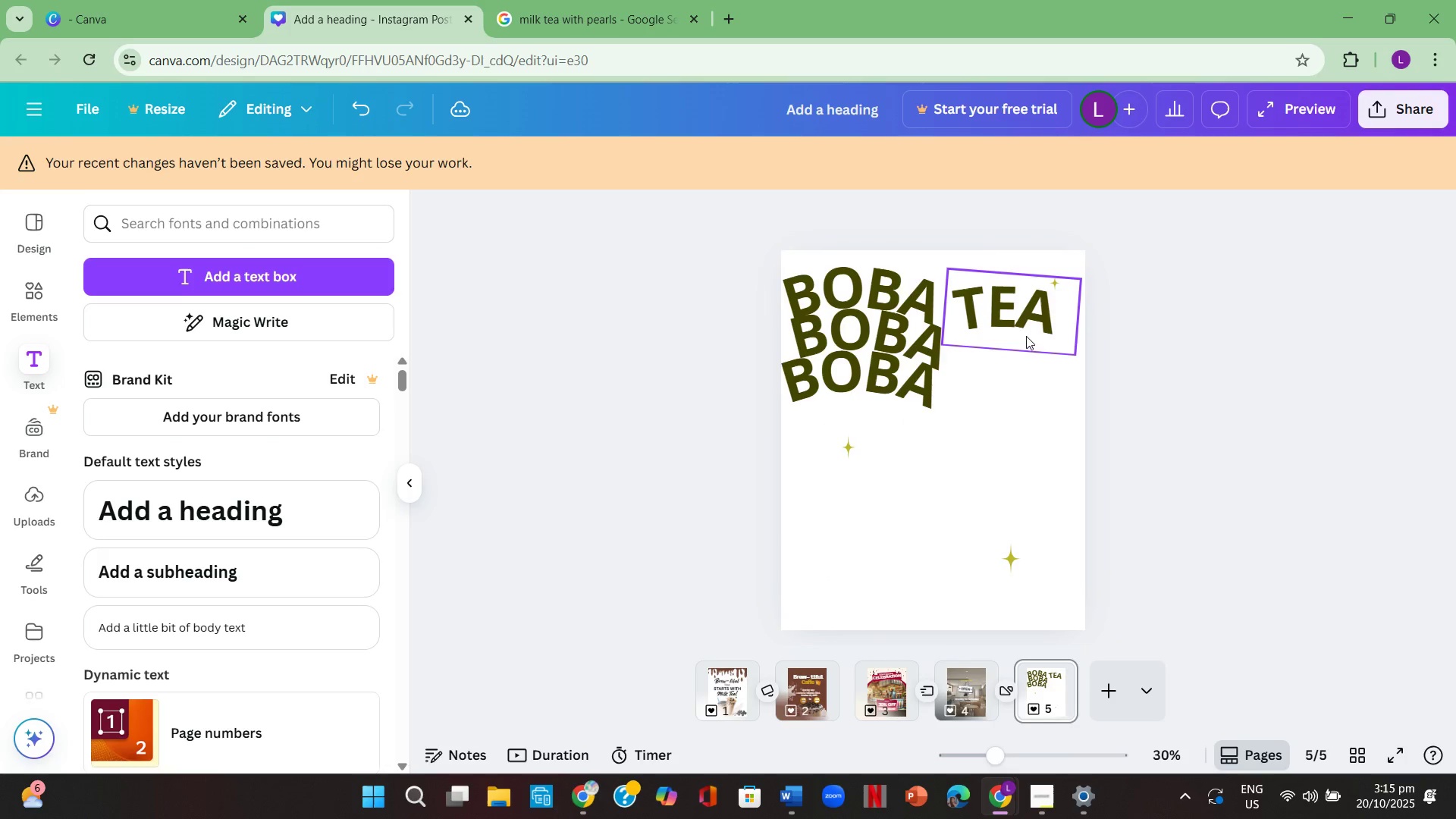 
wait(5.53)
 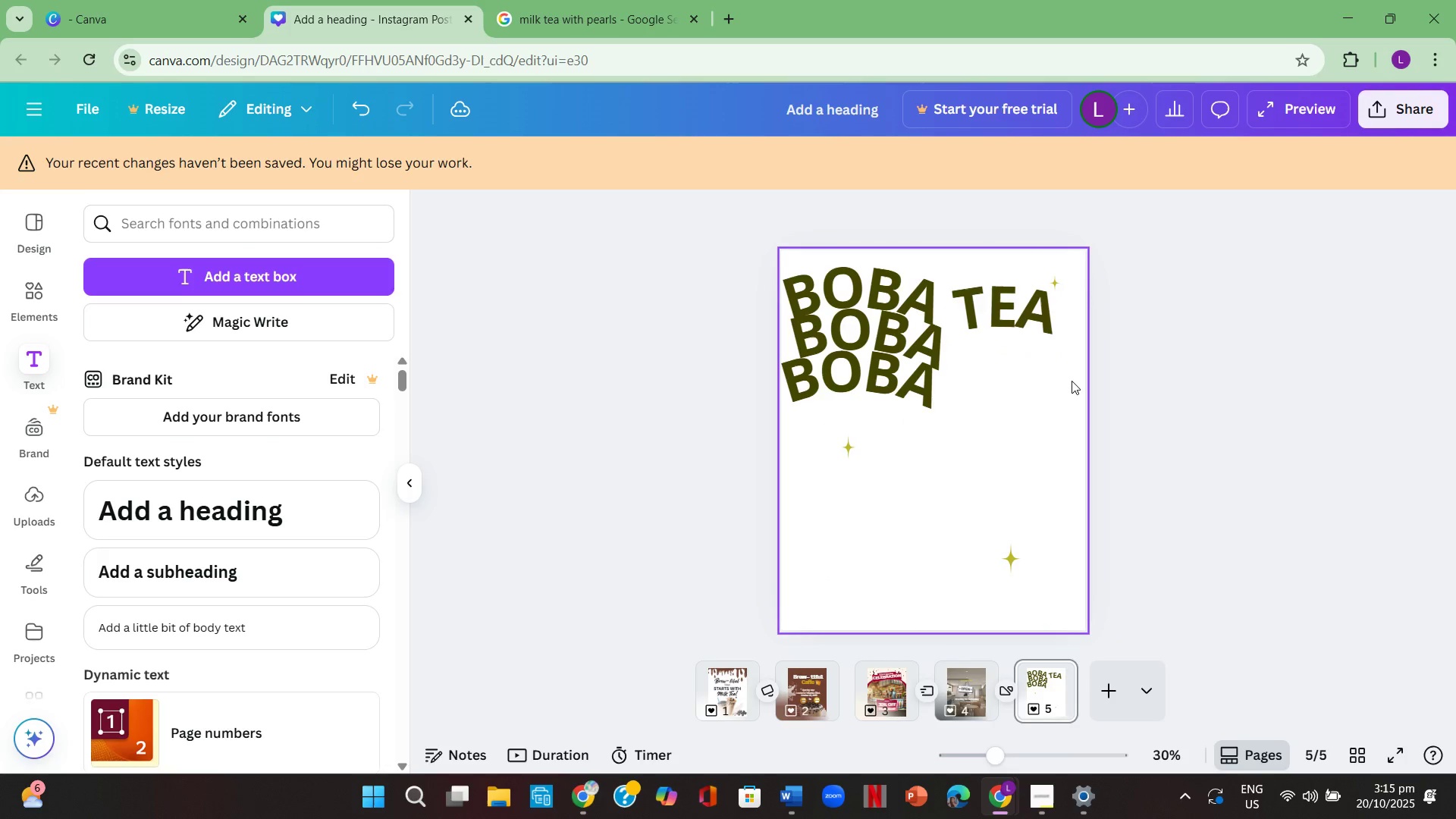 
double_click([1047, 324])
 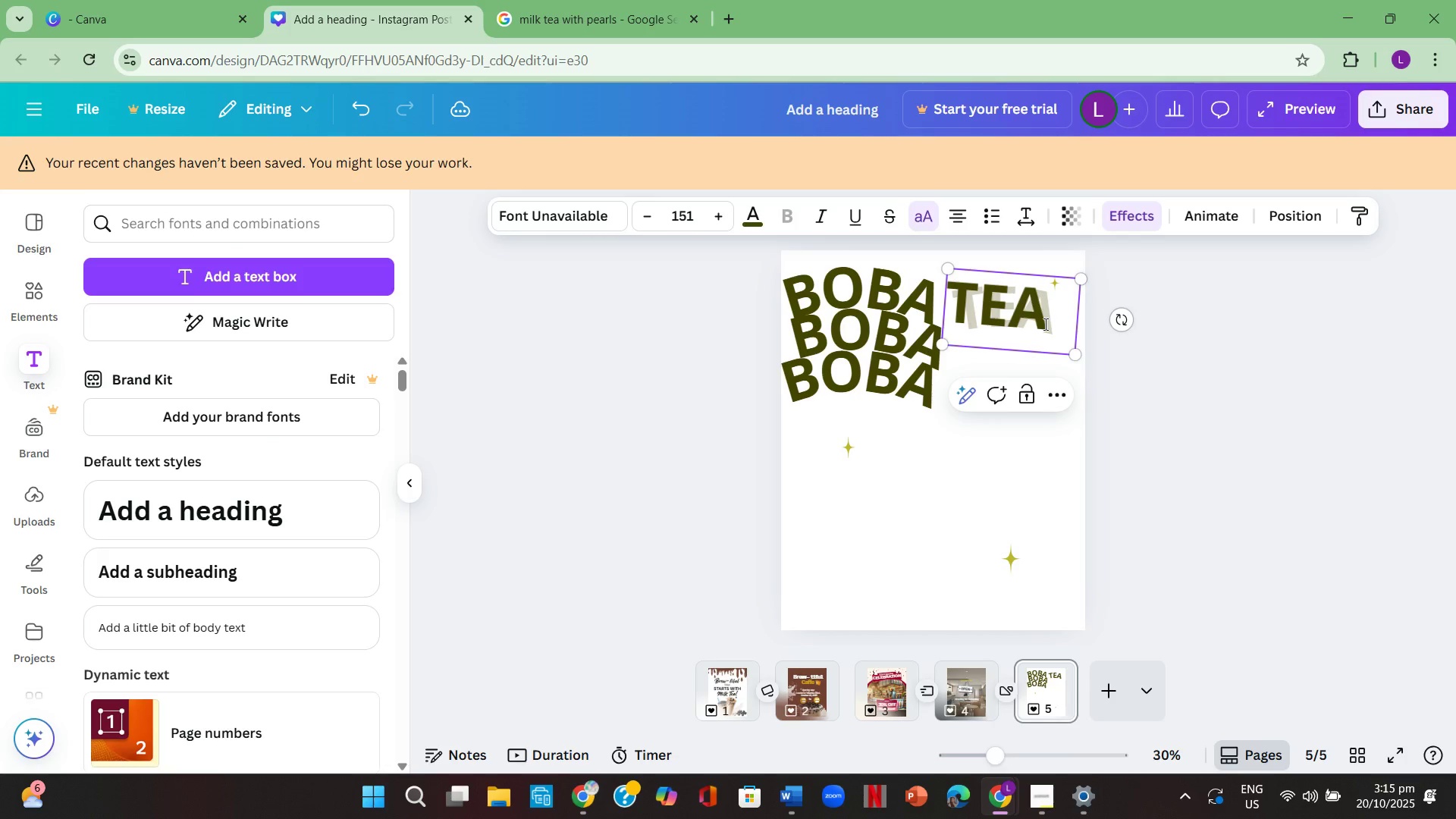 
left_click([1044, 324])
 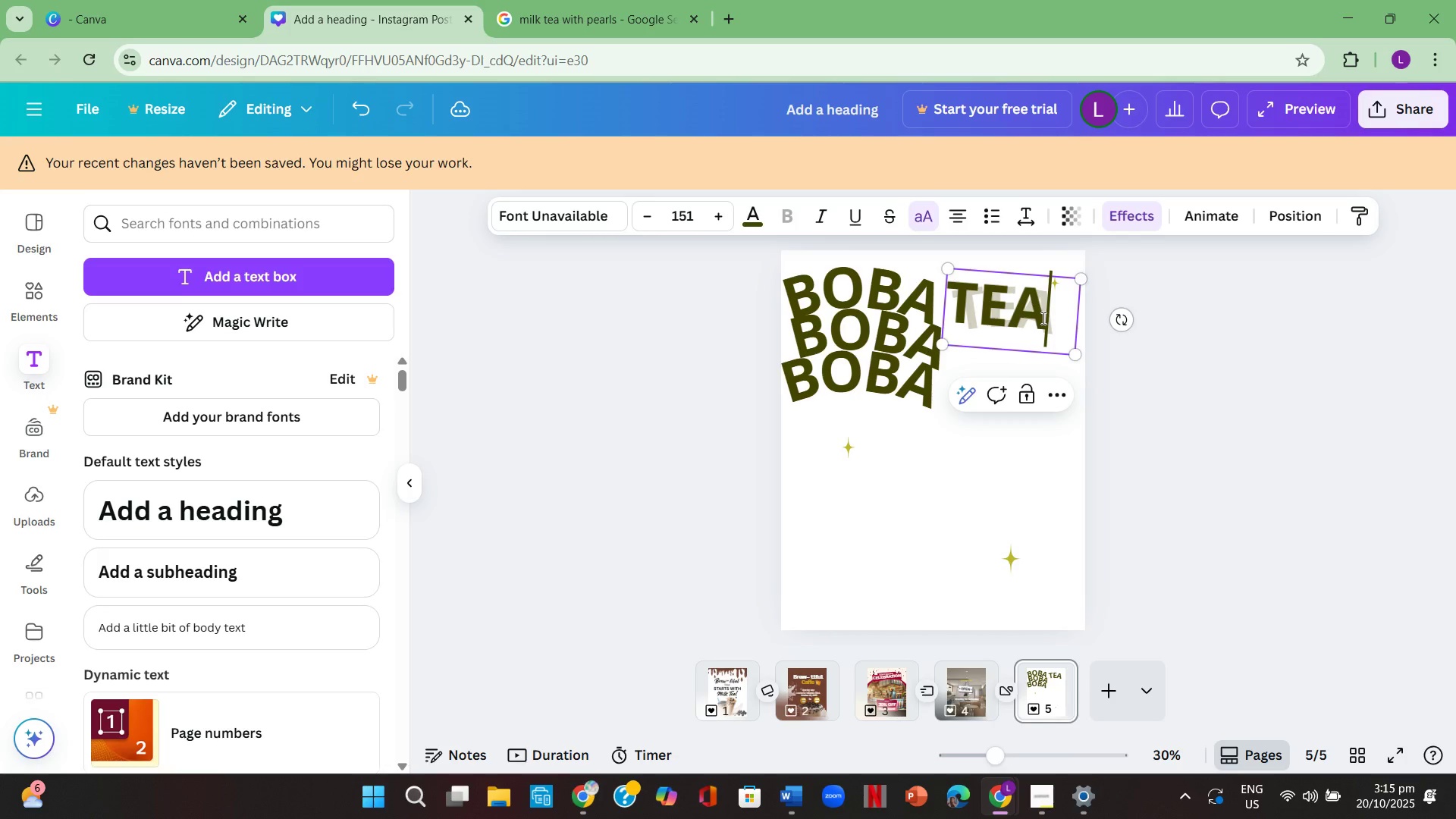 
left_click_drag(start_coordinate=[1042, 318], to_coordinate=[939, 308])
 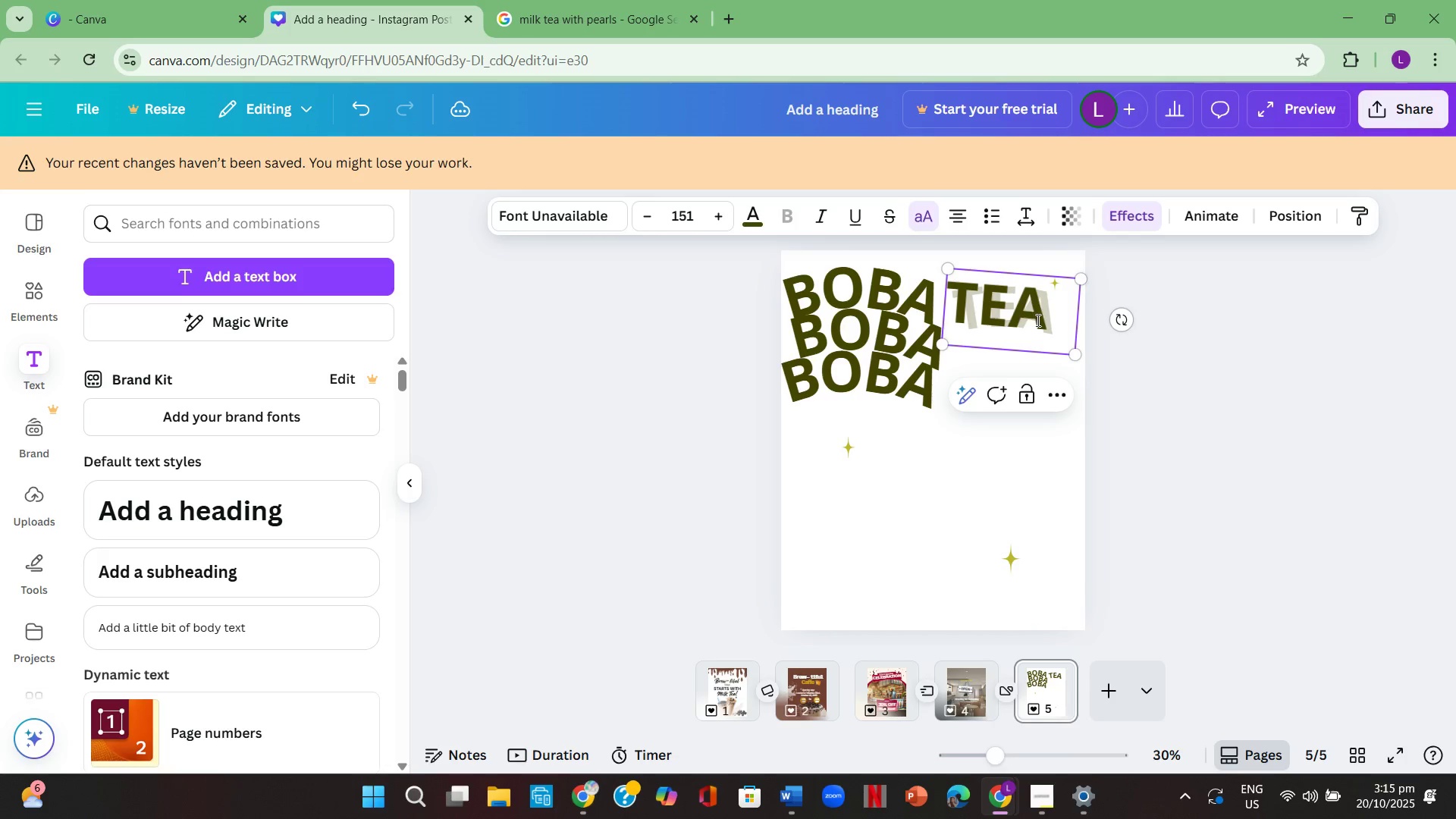 
left_click([1037, 320])
 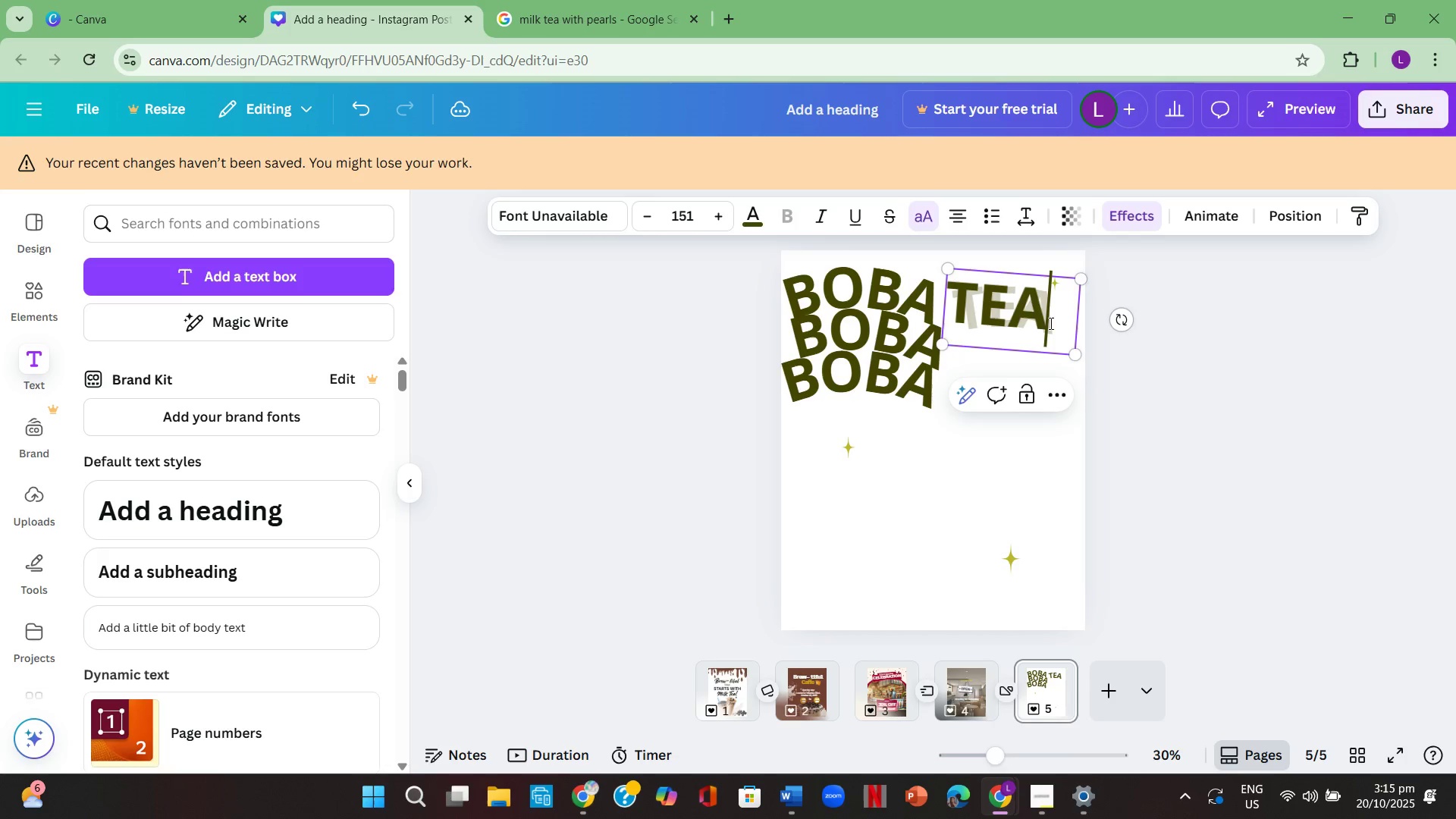 
left_click_drag(start_coordinate=[1050, 323], to_coordinate=[956, 309])
 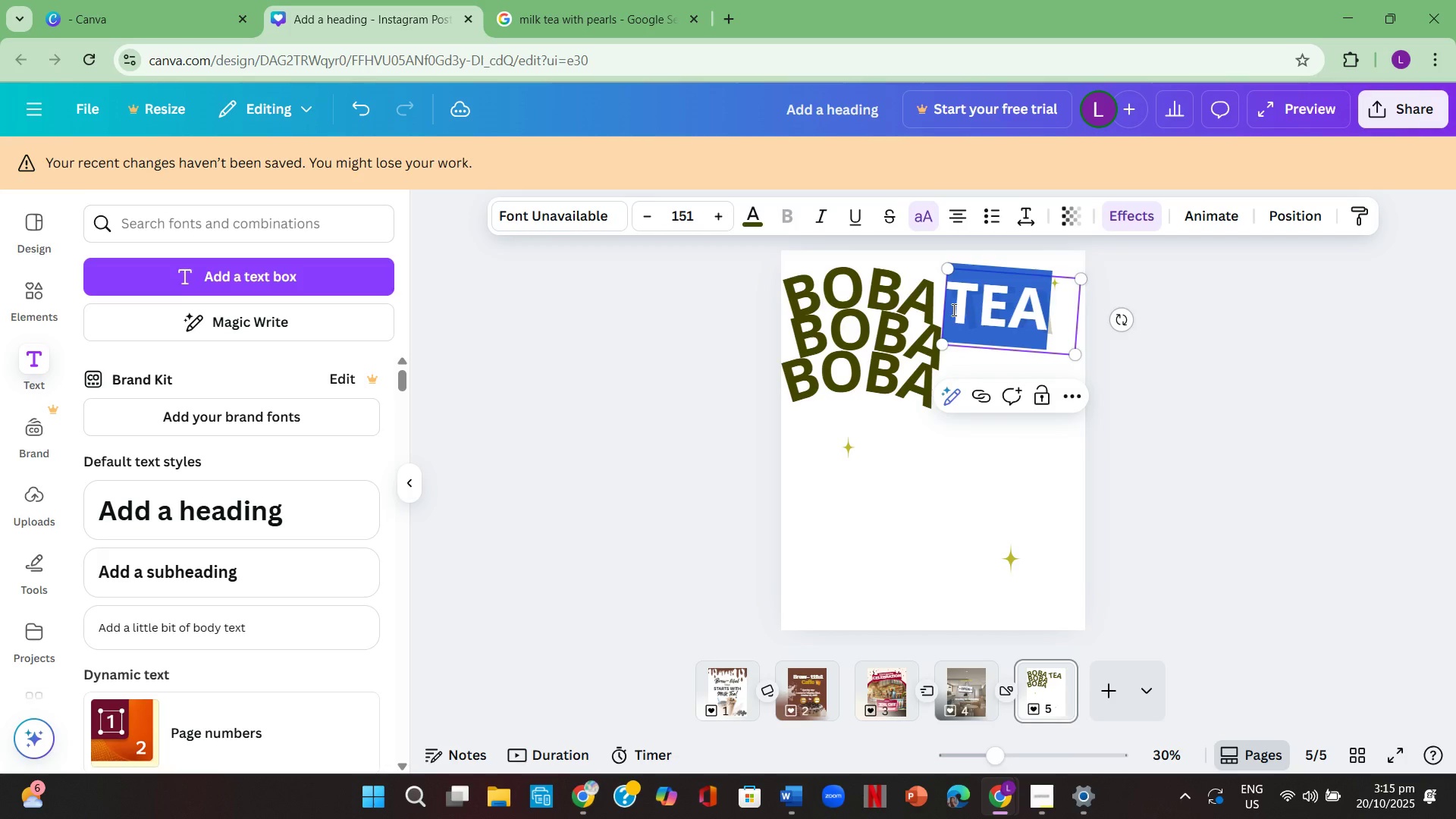 
key(Backspace)
type(Milk )
 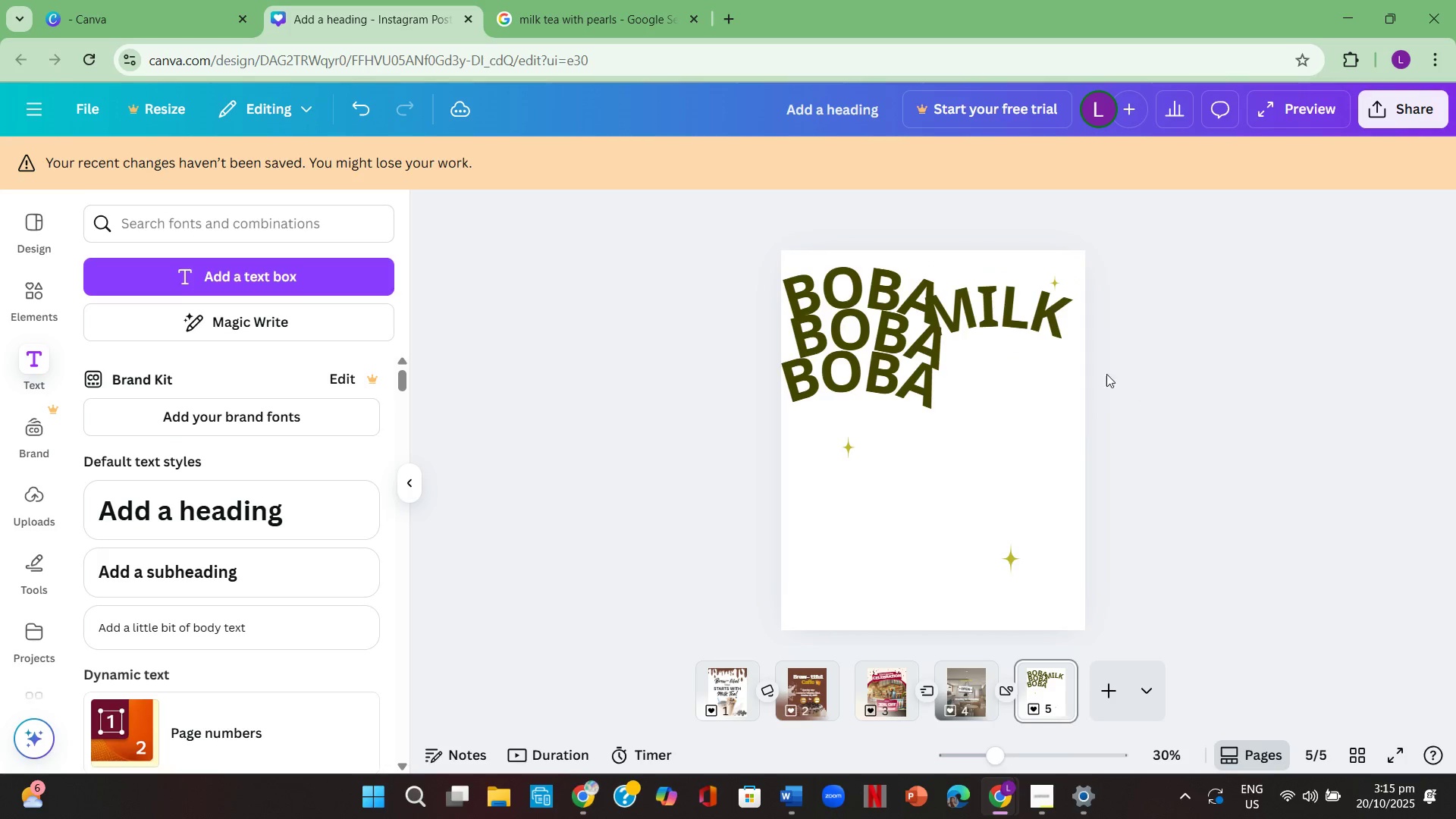 
left_click_drag(start_coordinate=[1046, 318], to_coordinate=[1067, 313])
 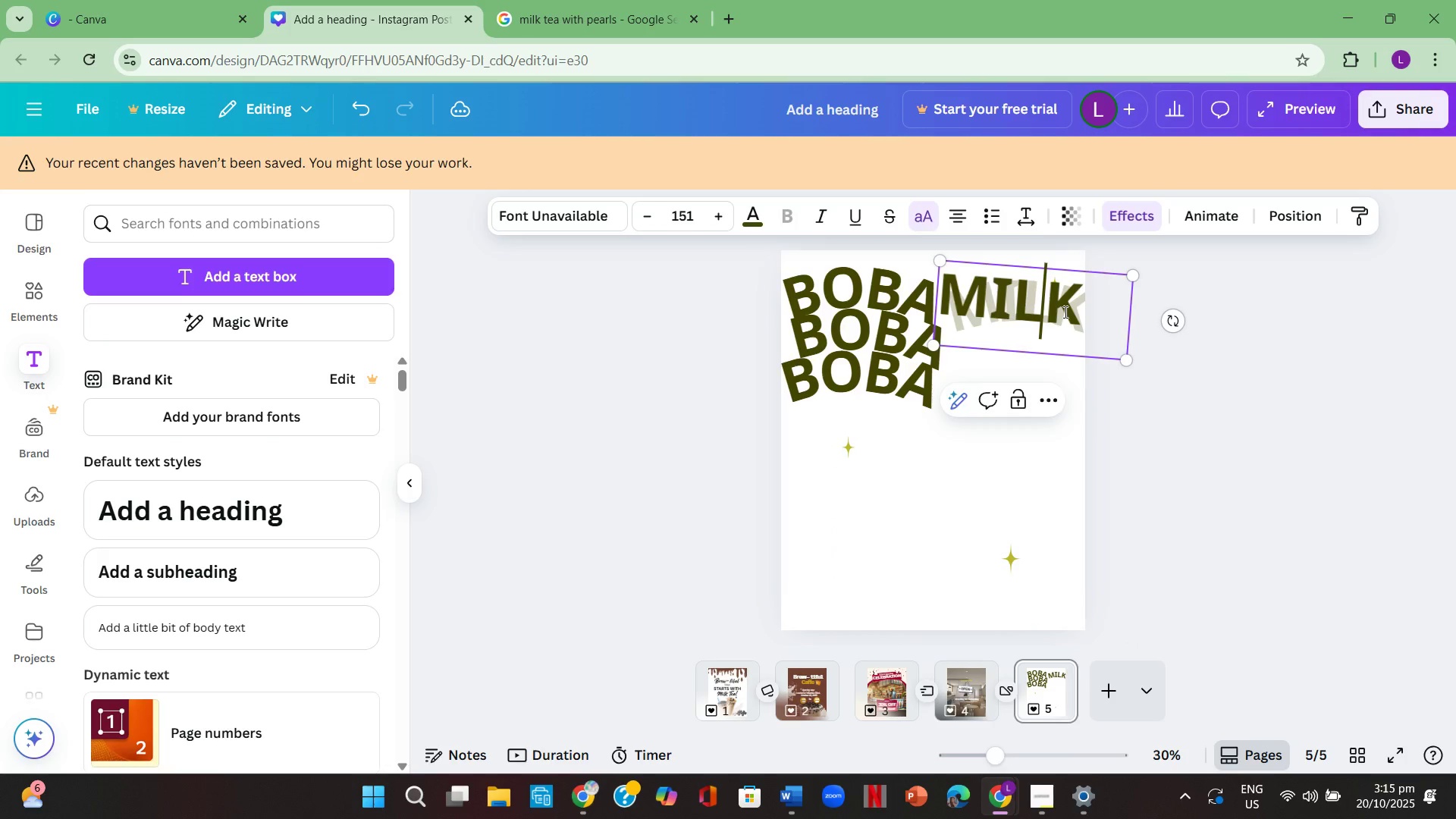 
double_click([1064, 312])
 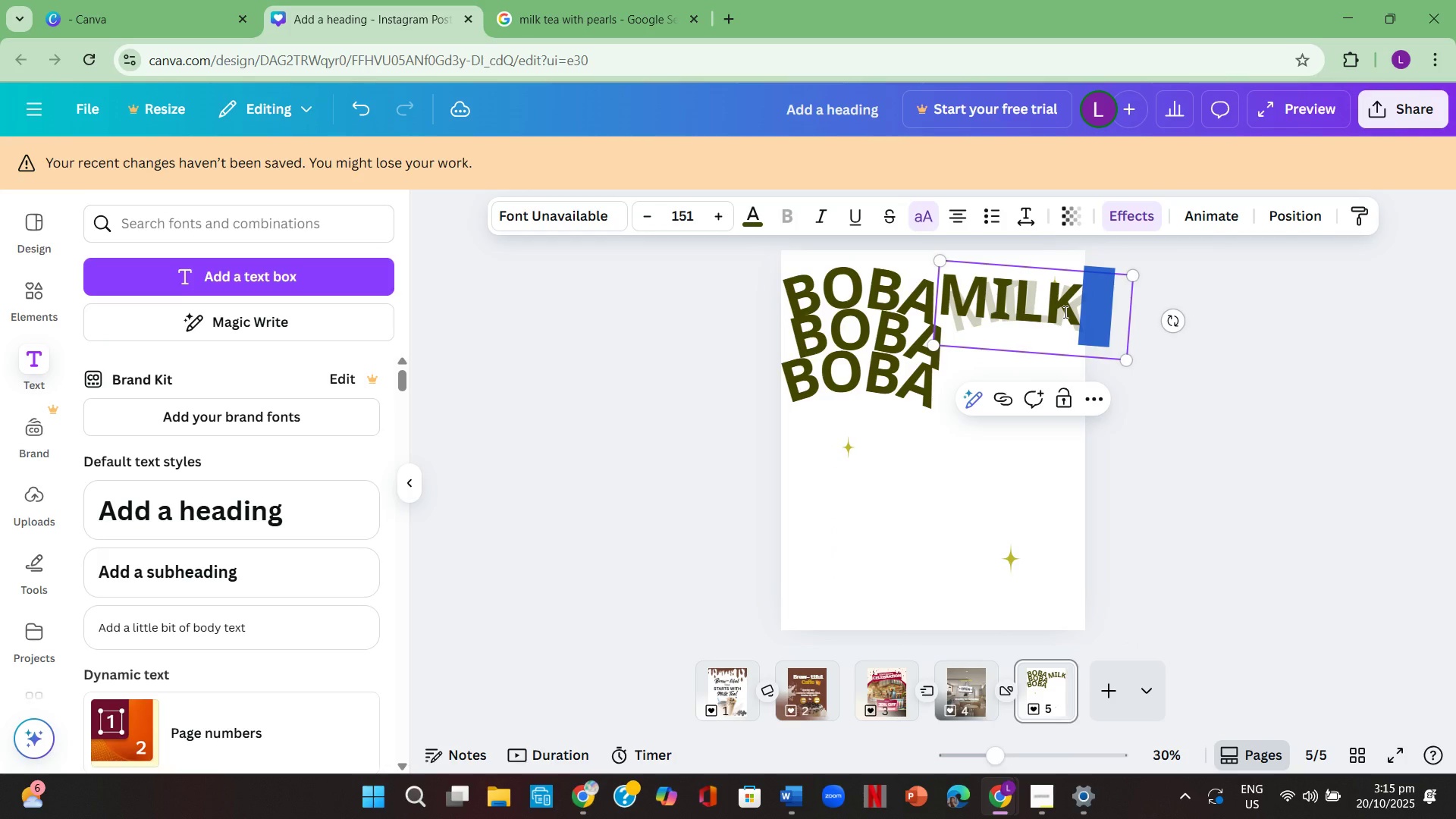 
key(Control+ControlLeft)
 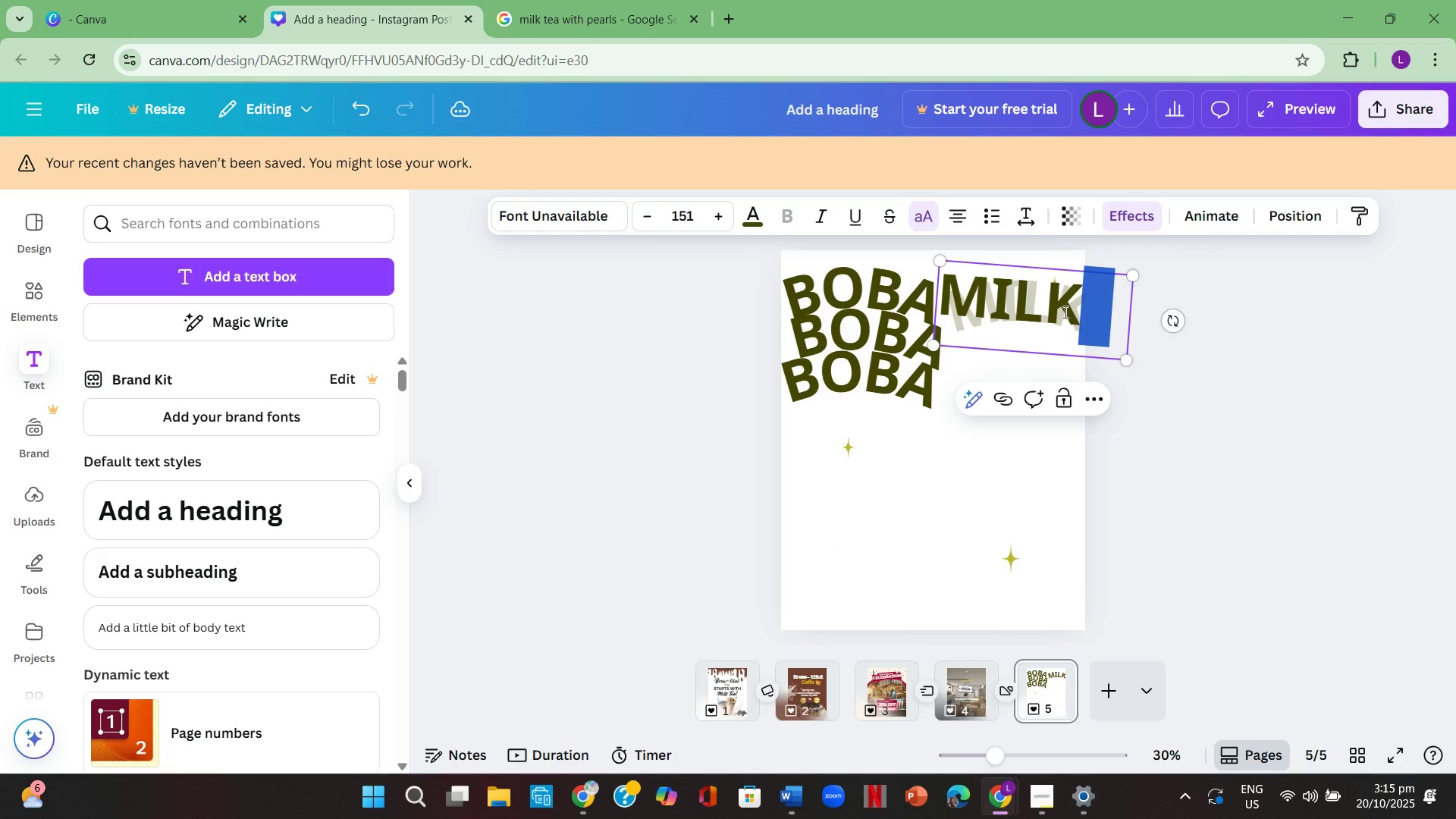 
key(Control+A)
 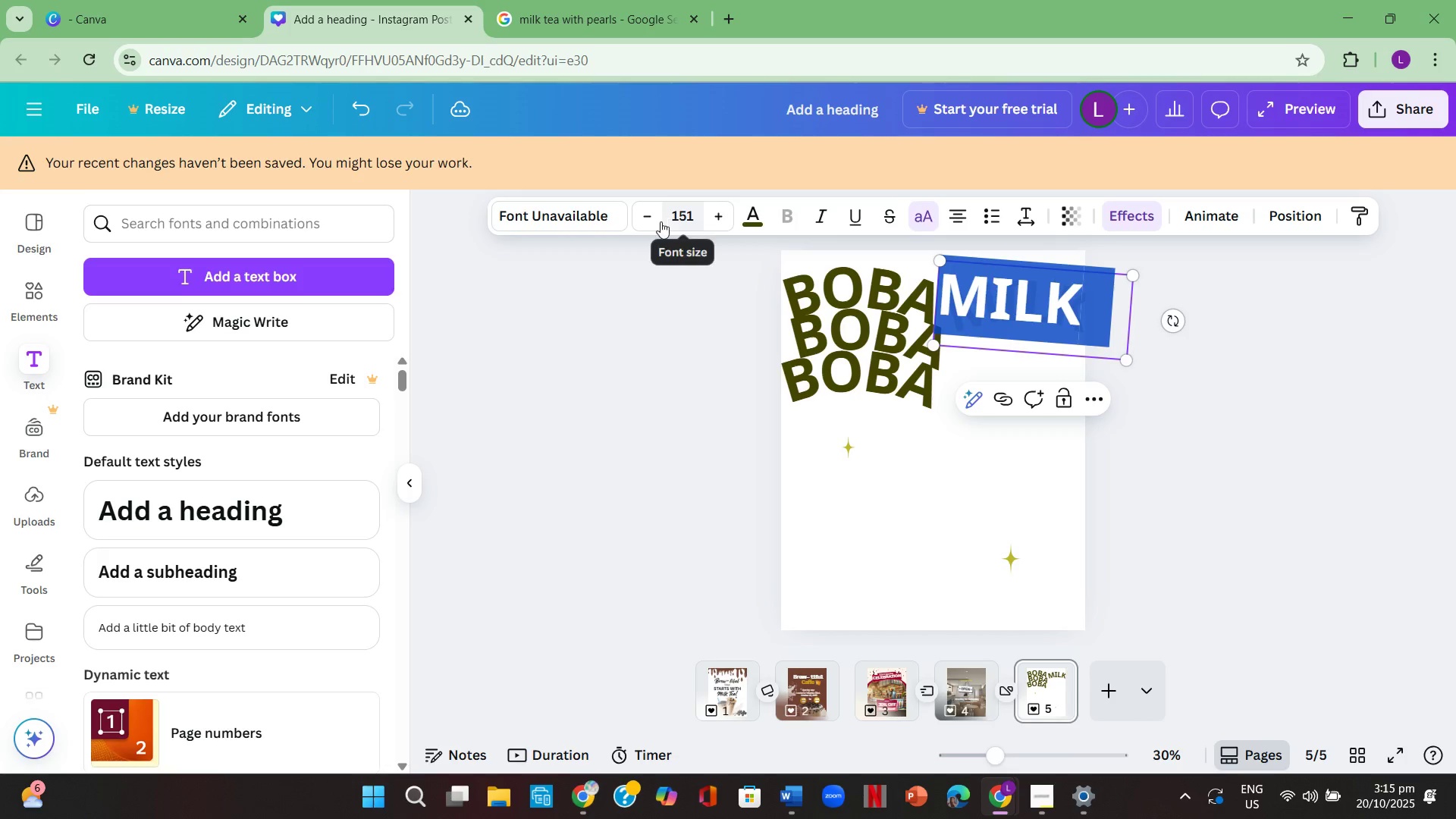 
double_click([652, 221])
 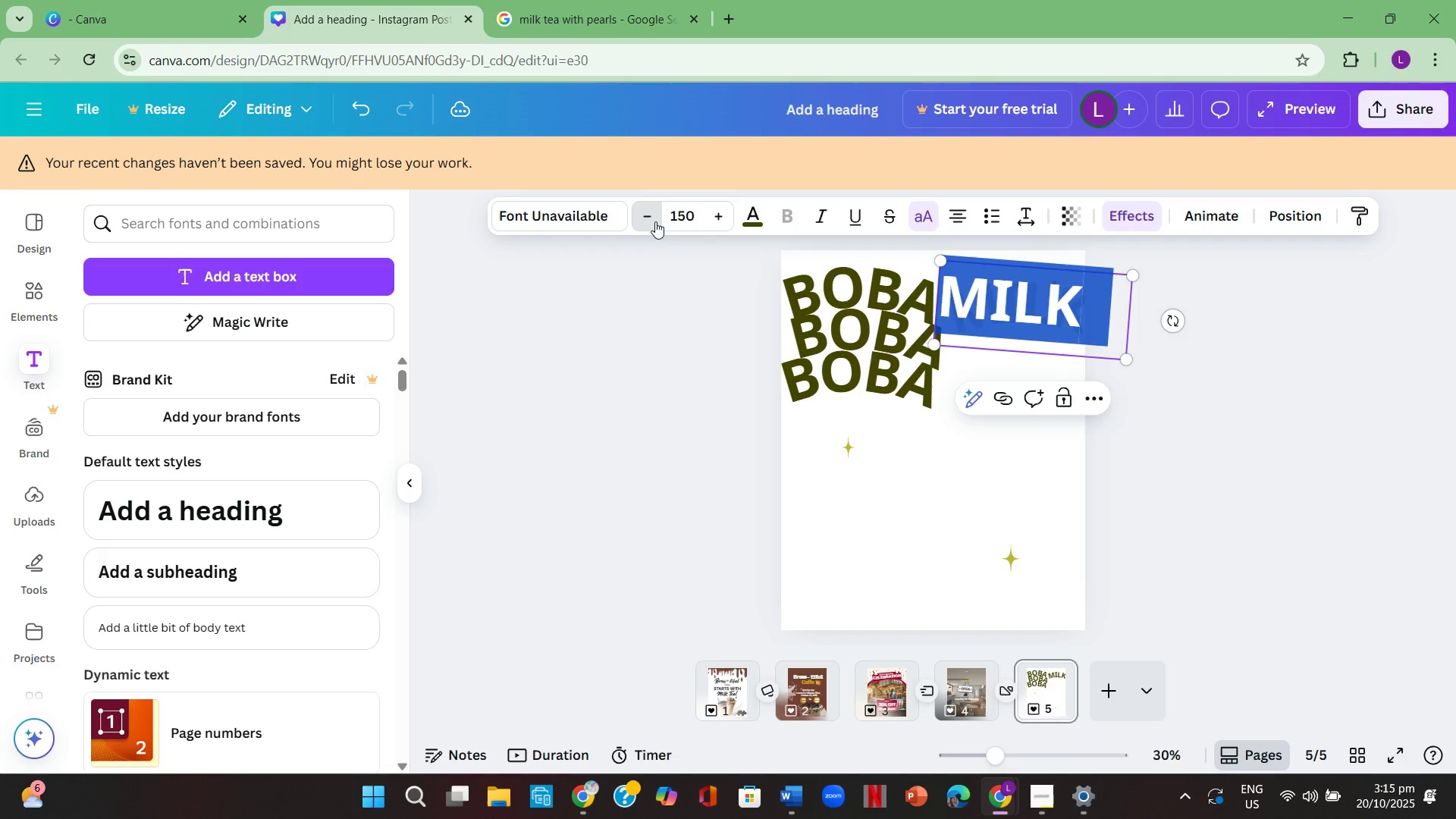 
triple_click([655, 221])
 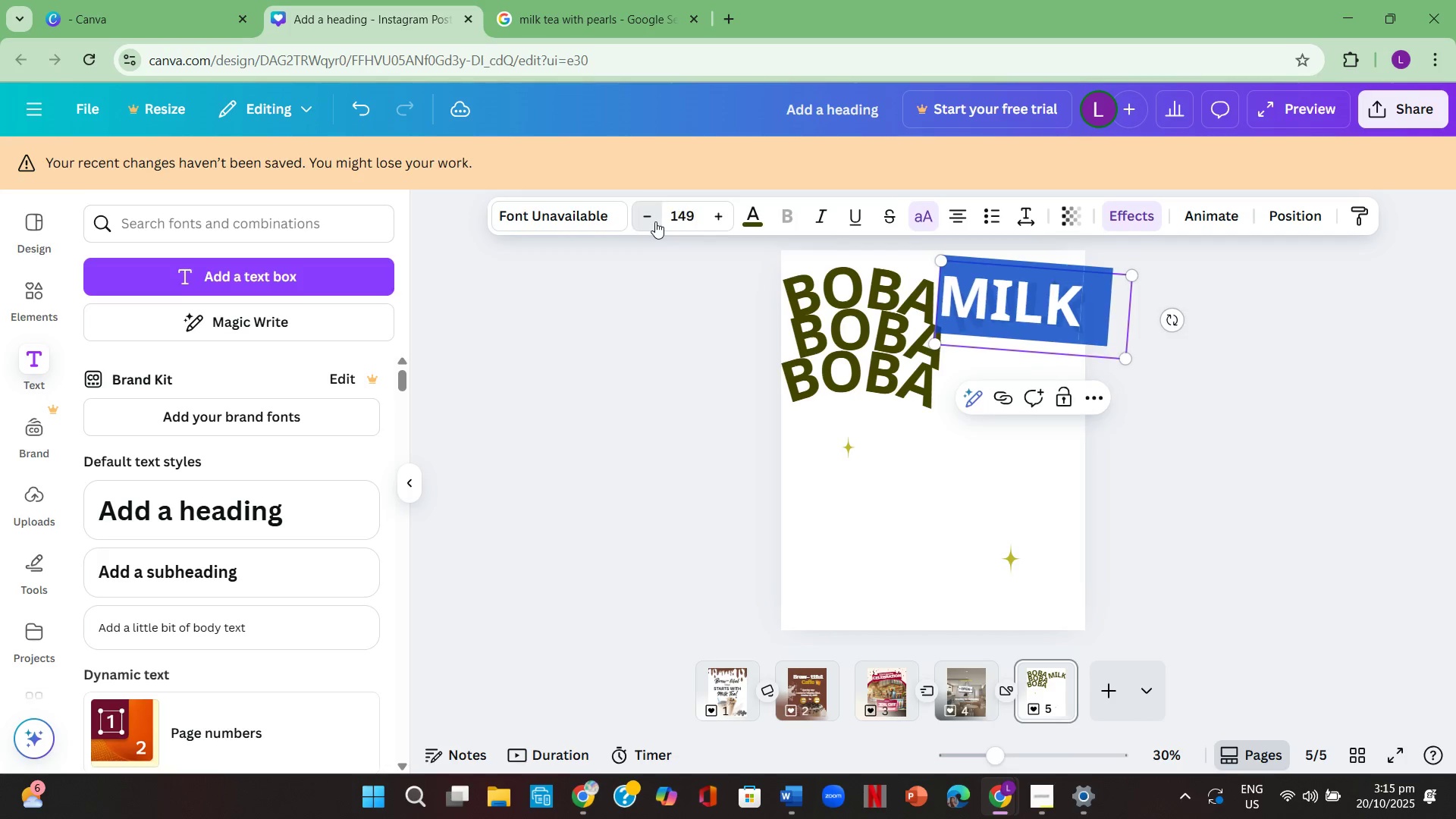 
triple_click([655, 221])
 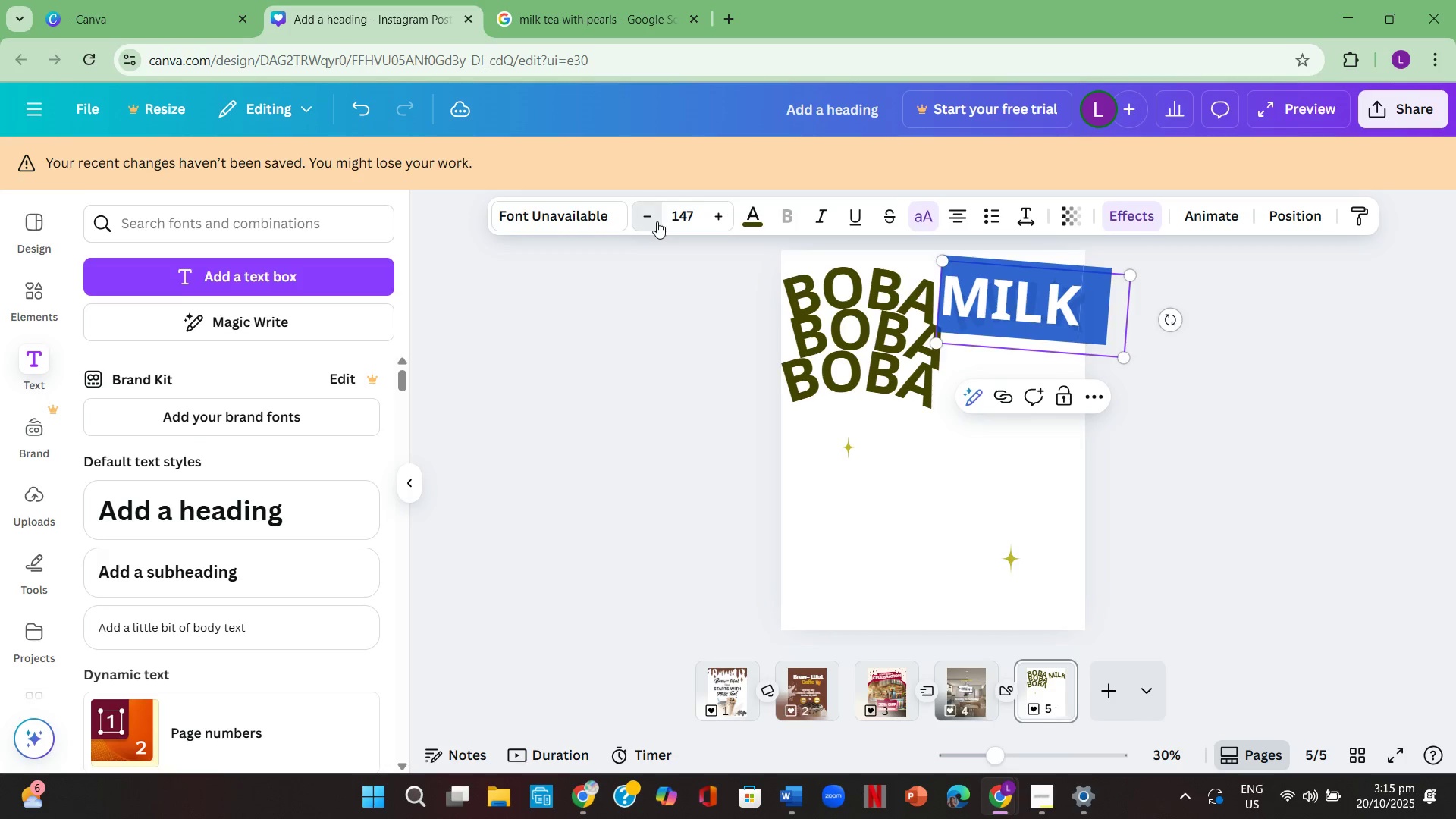 
triple_click([657, 221])
 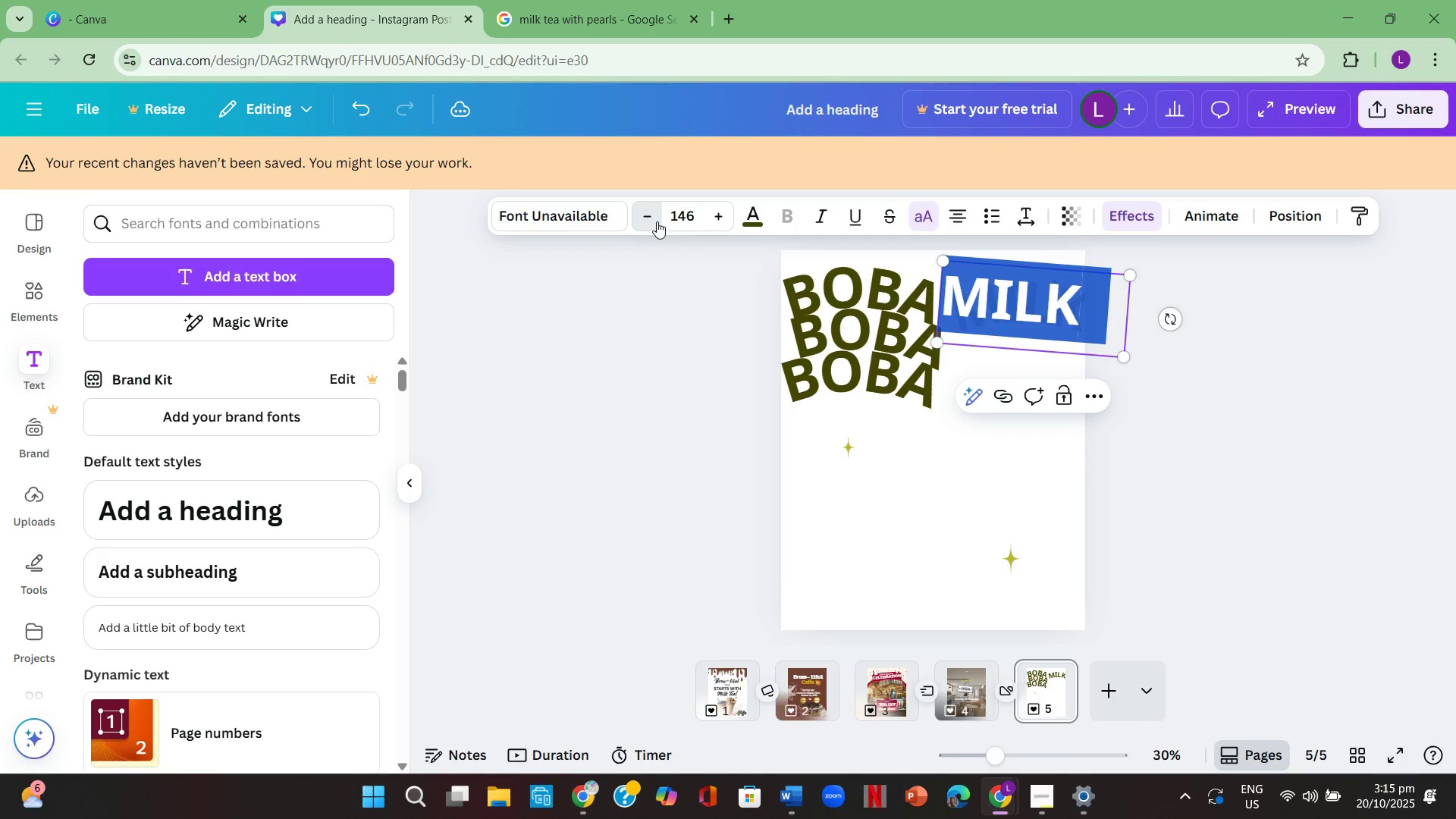 
triple_click([657, 221])
 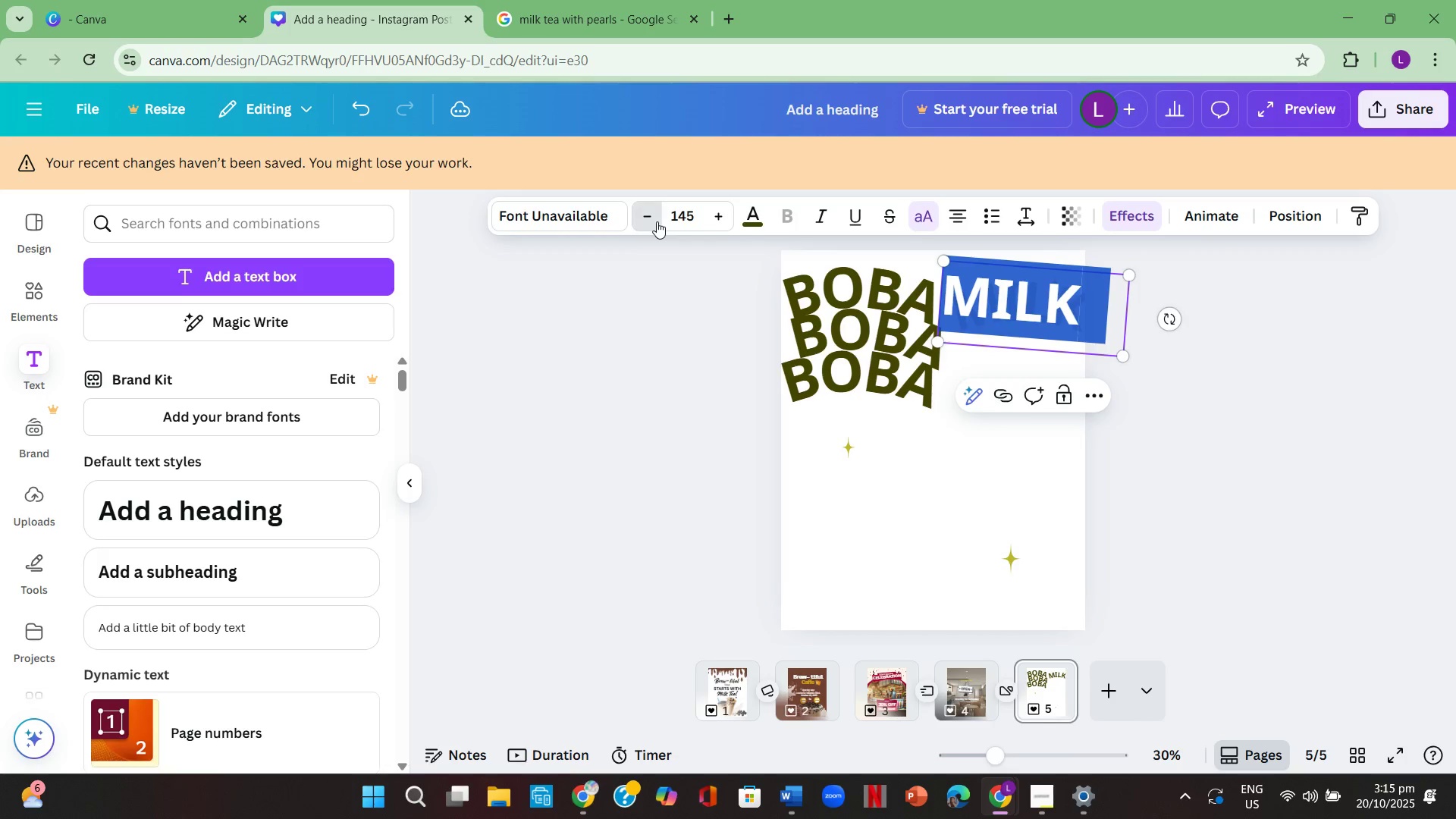 
triple_click([657, 221])
 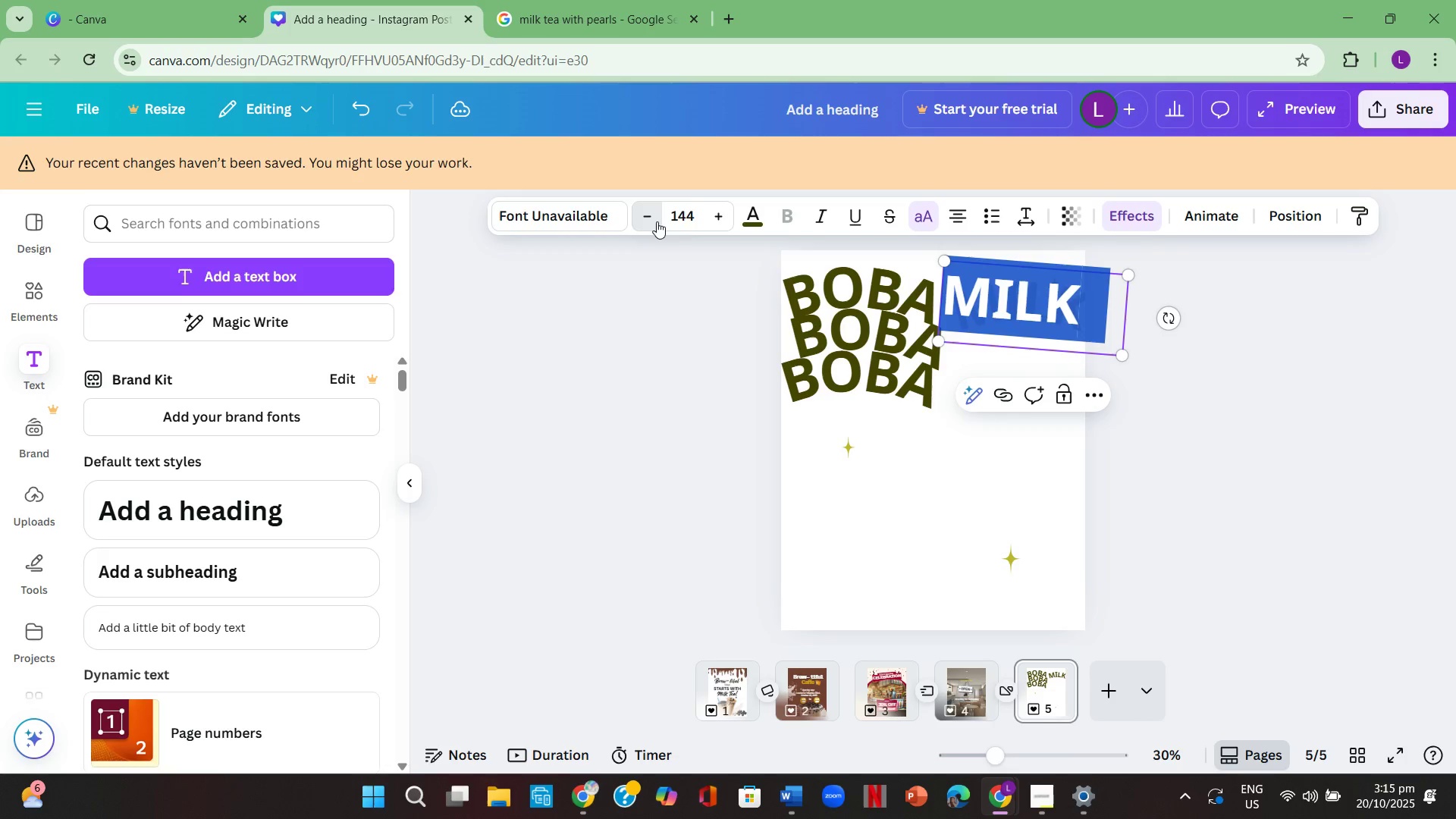 
triple_click([657, 221])
 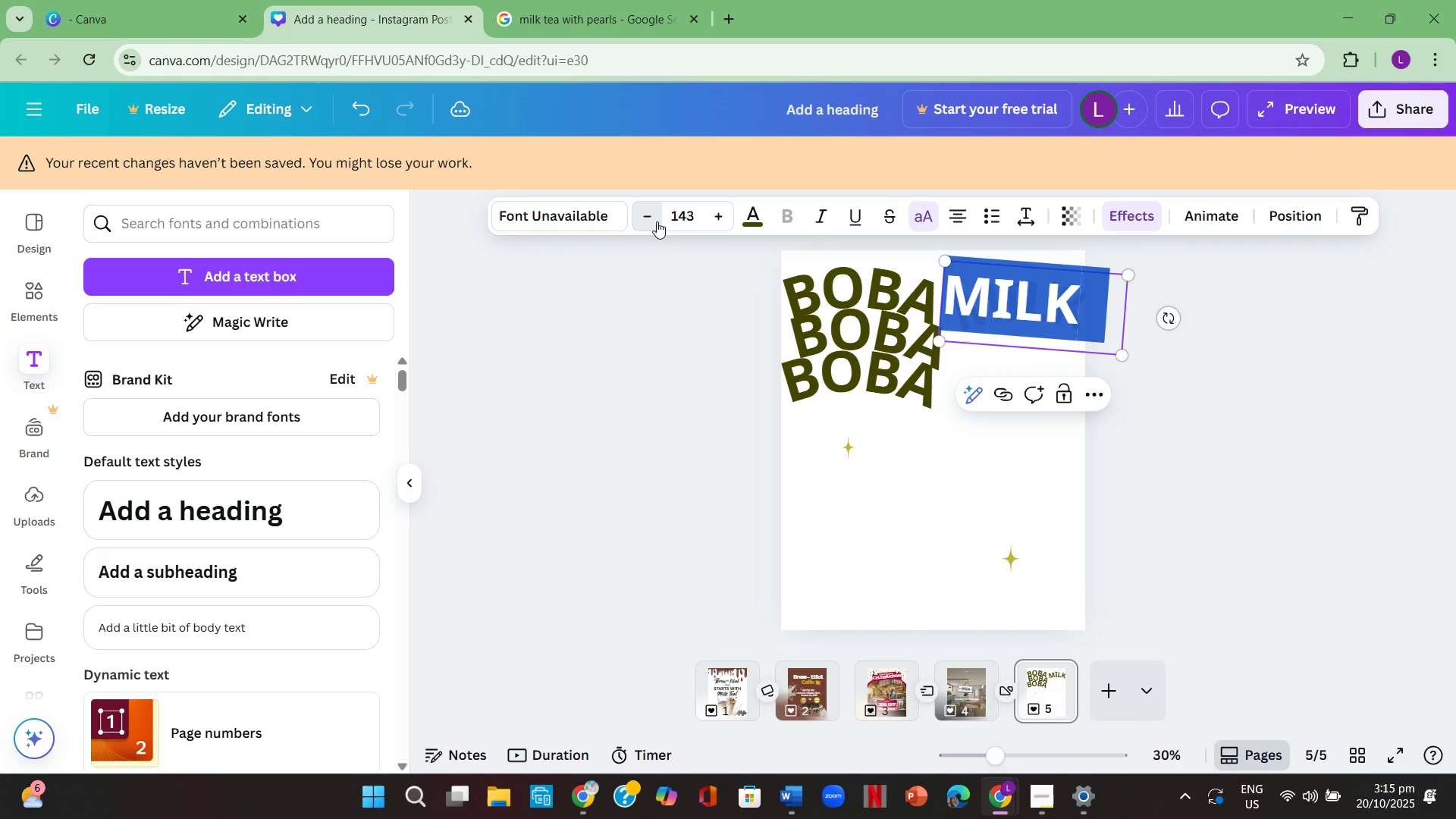 
triple_click([657, 221])
 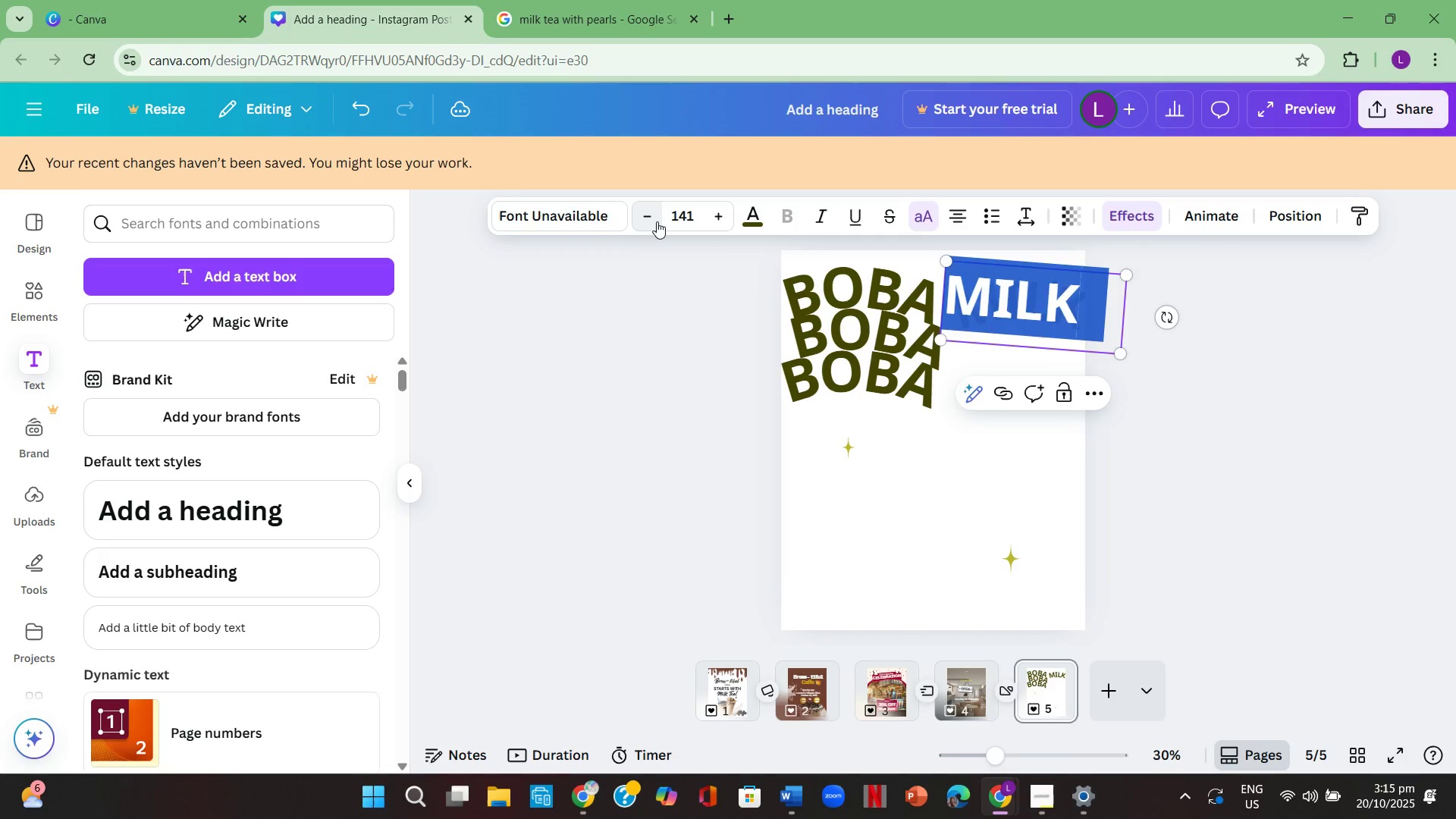 
triple_click([657, 221])
 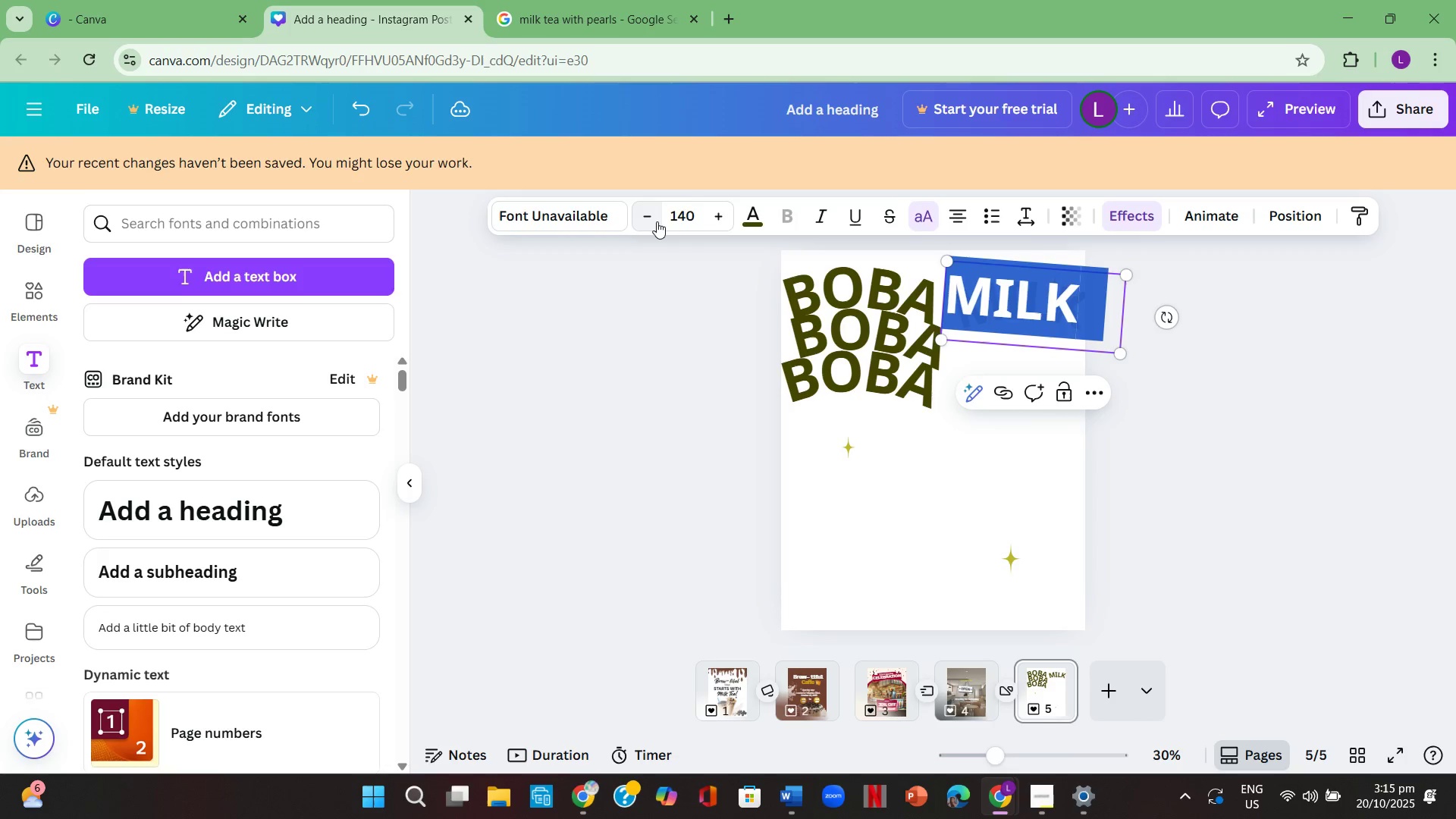 
triple_click([657, 221])
 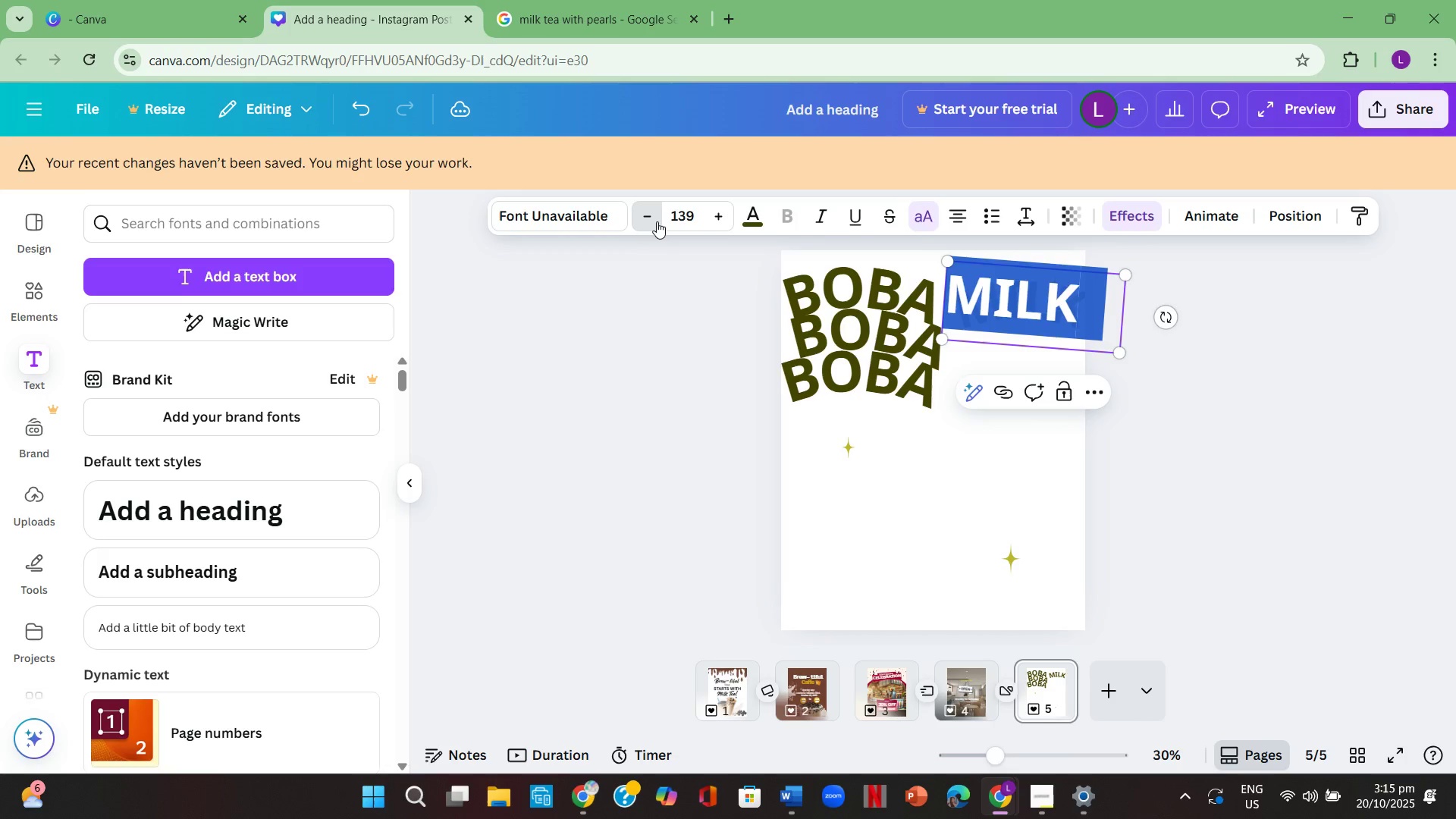 
triple_click([657, 221])
 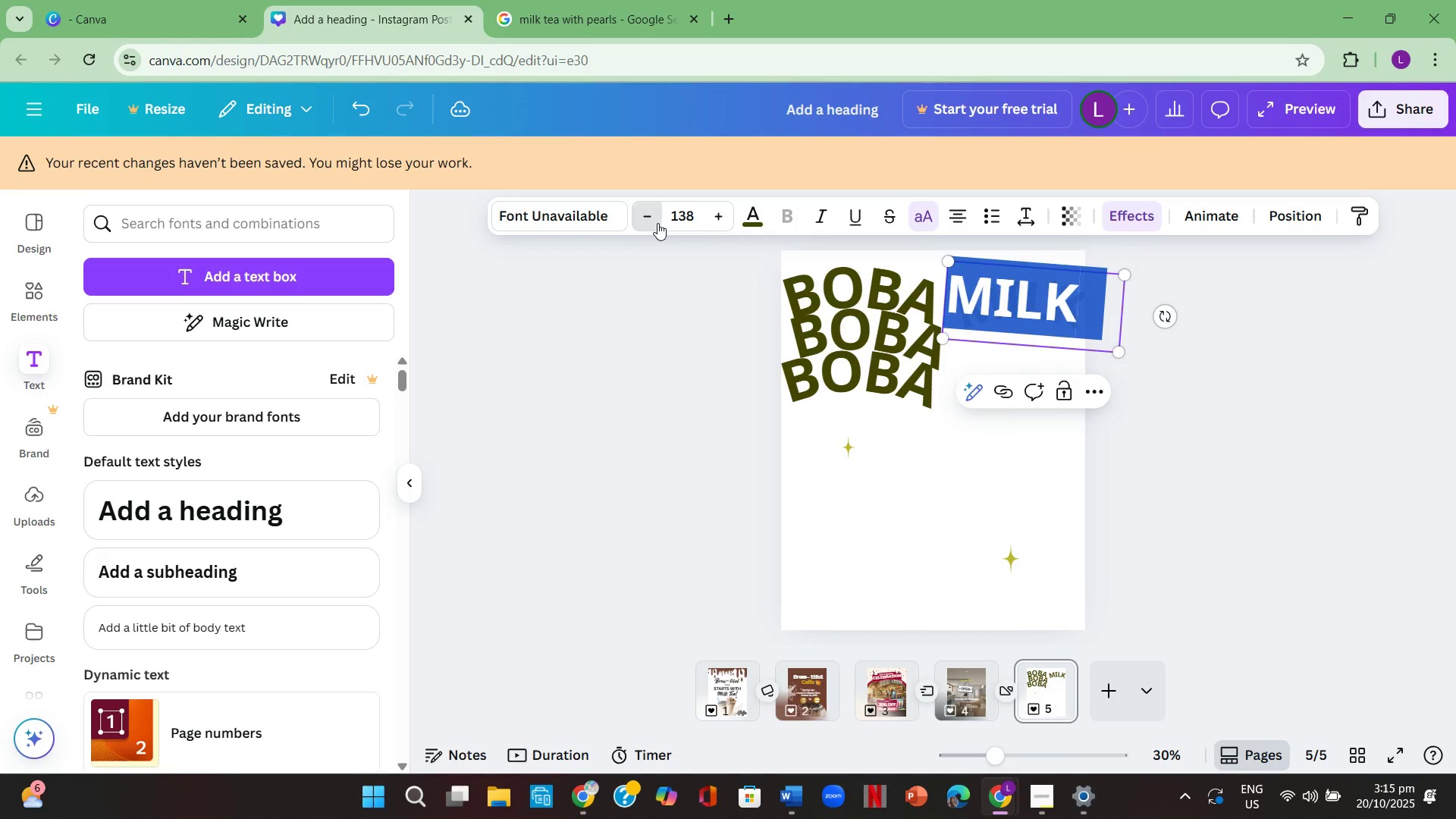 
triple_click([657, 223])
 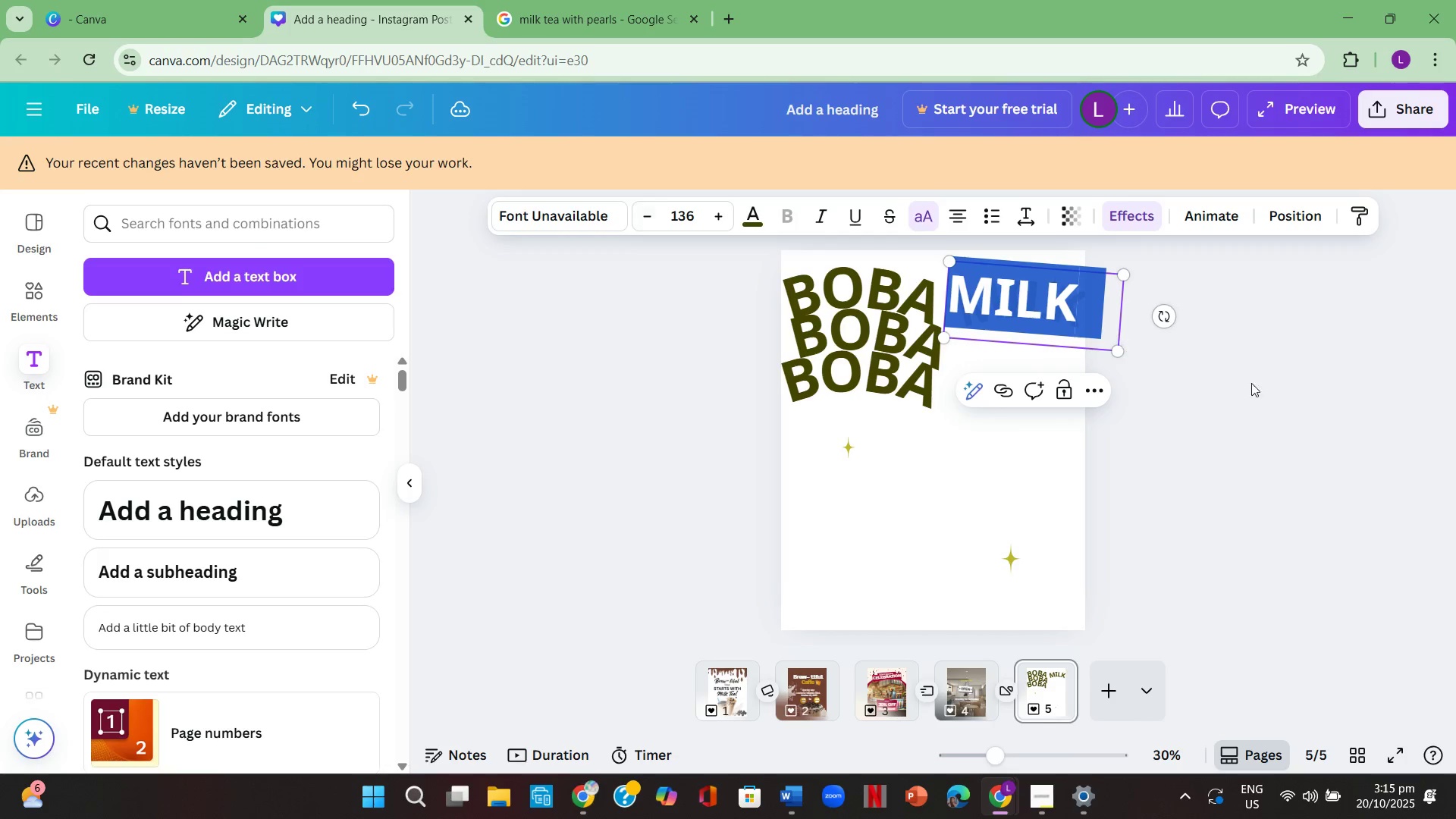 
left_click([1287, 396])
 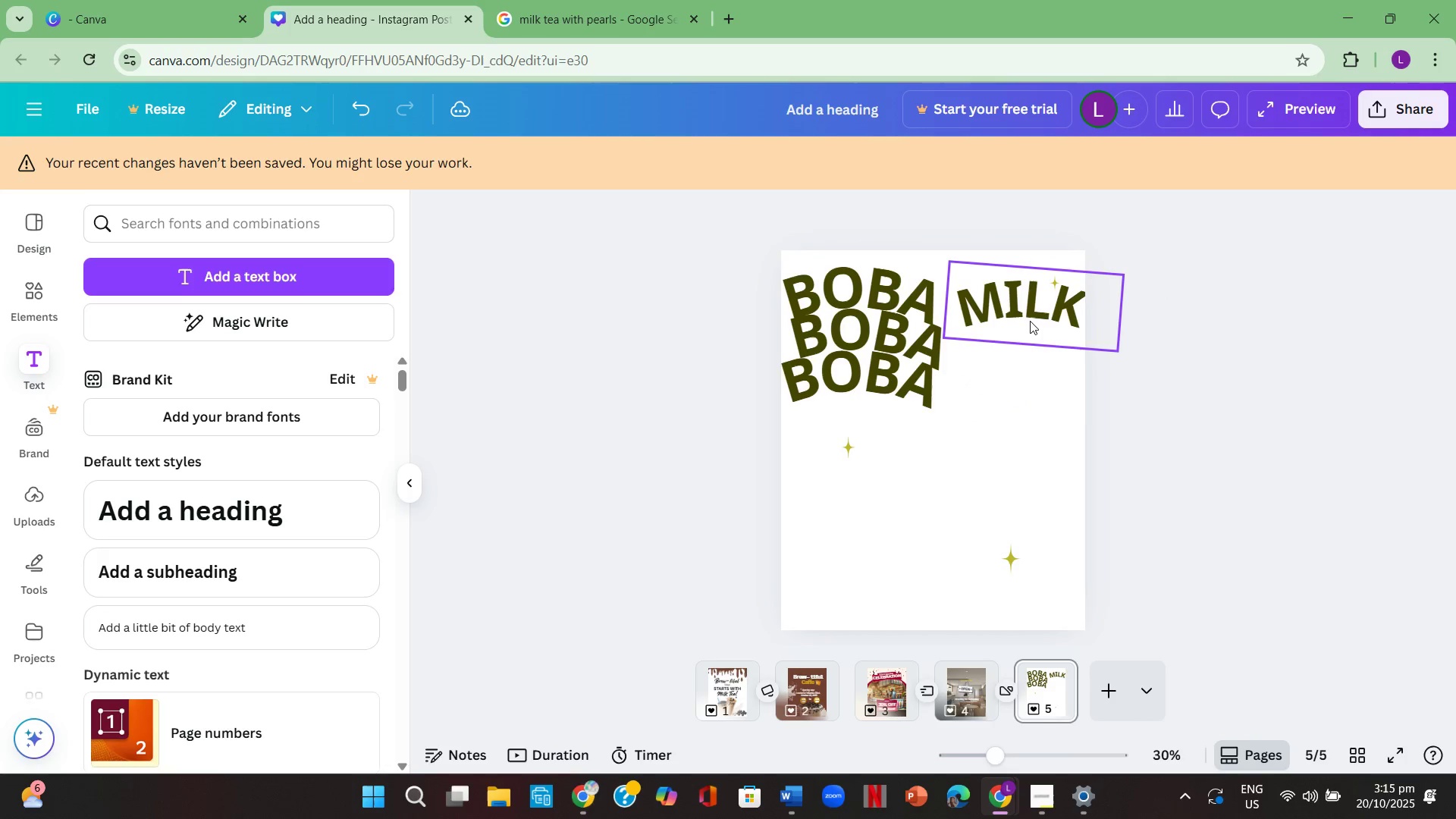 
left_click([1031, 314])
 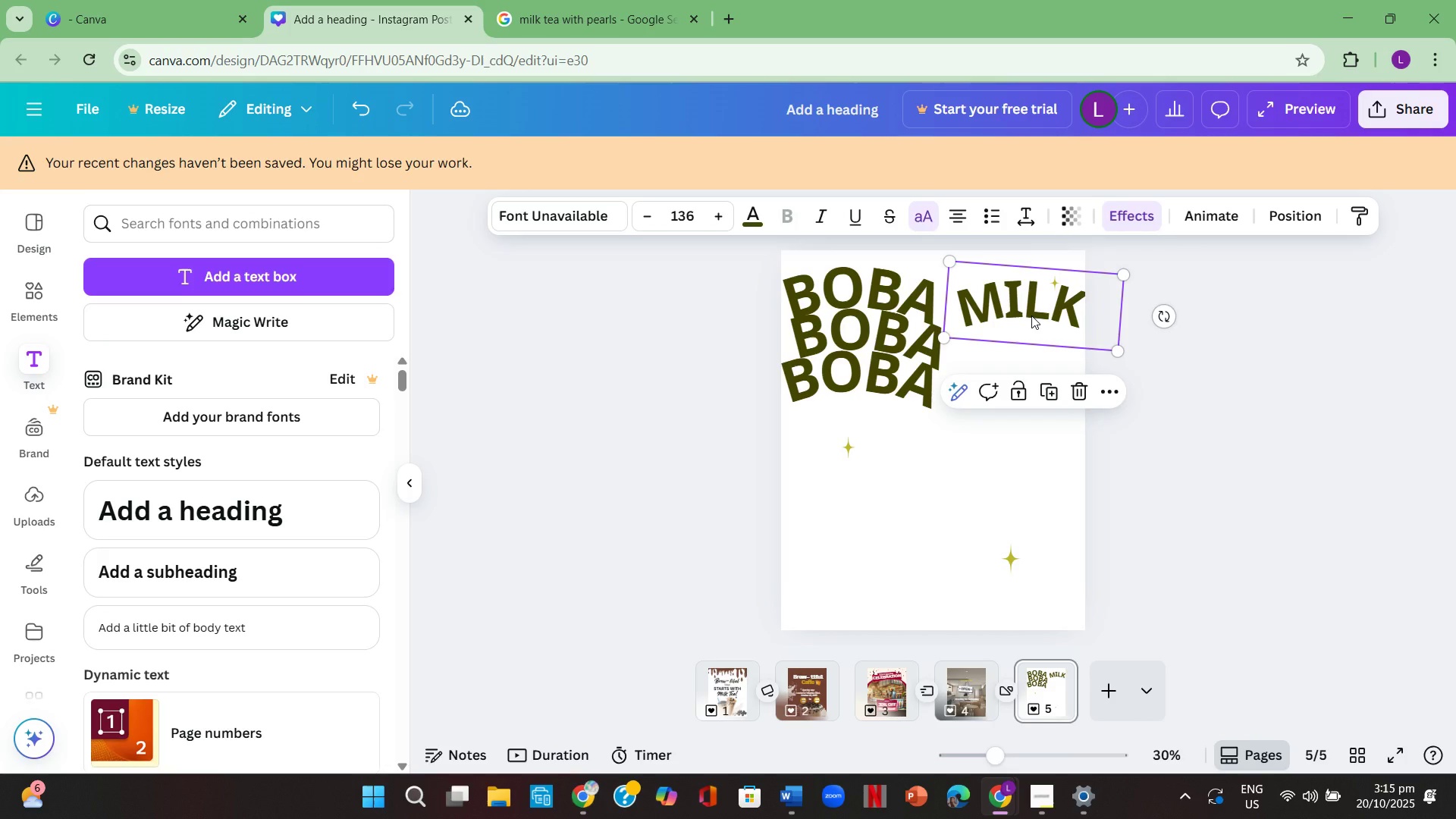 
key(Control+C)
 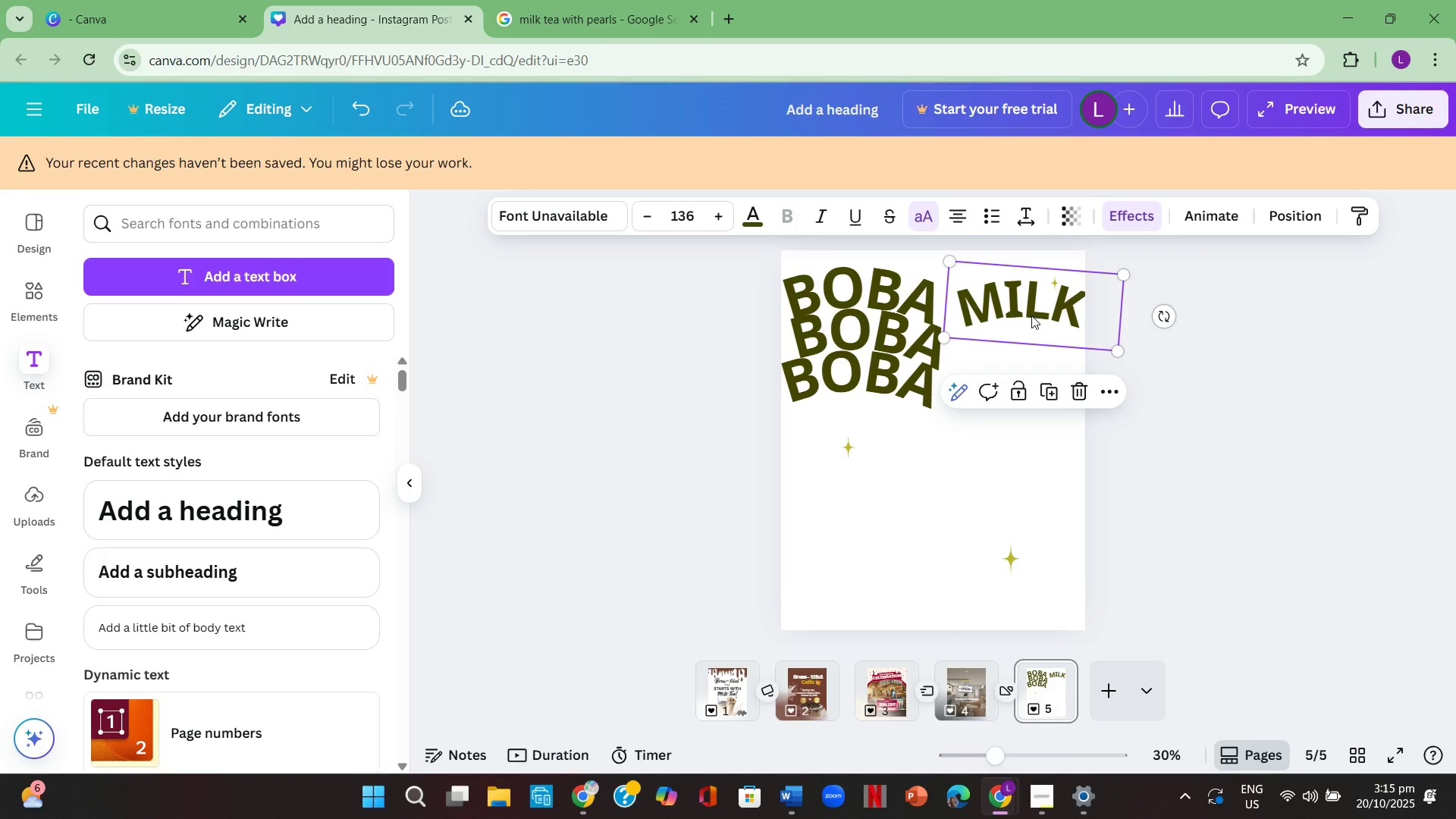 
key(Control+ControlLeft)
 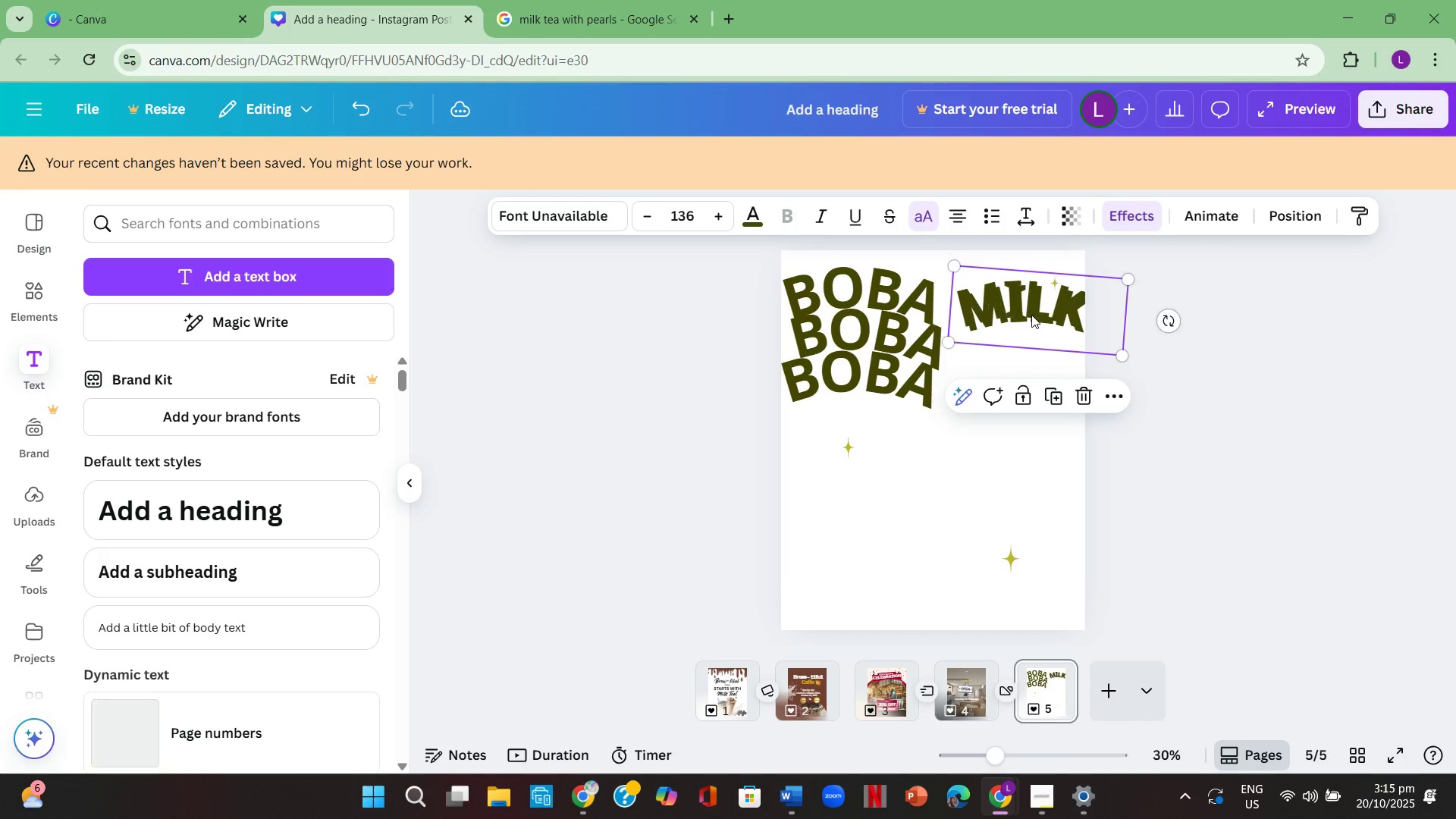 
key(Control+V)
 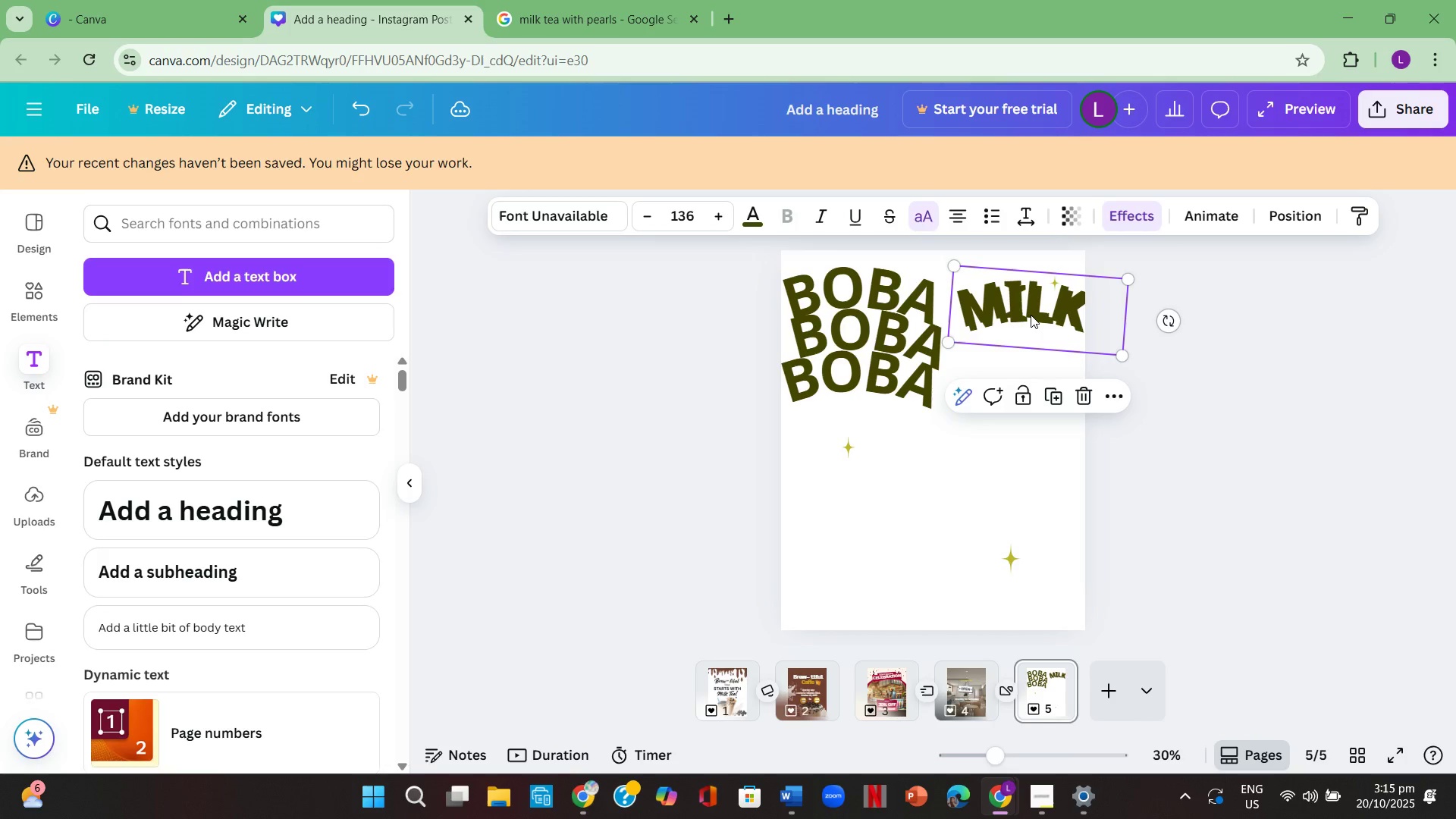 
left_click_drag(start_coordinate=[1031, 315], to_coordinate=[1026, 357])
 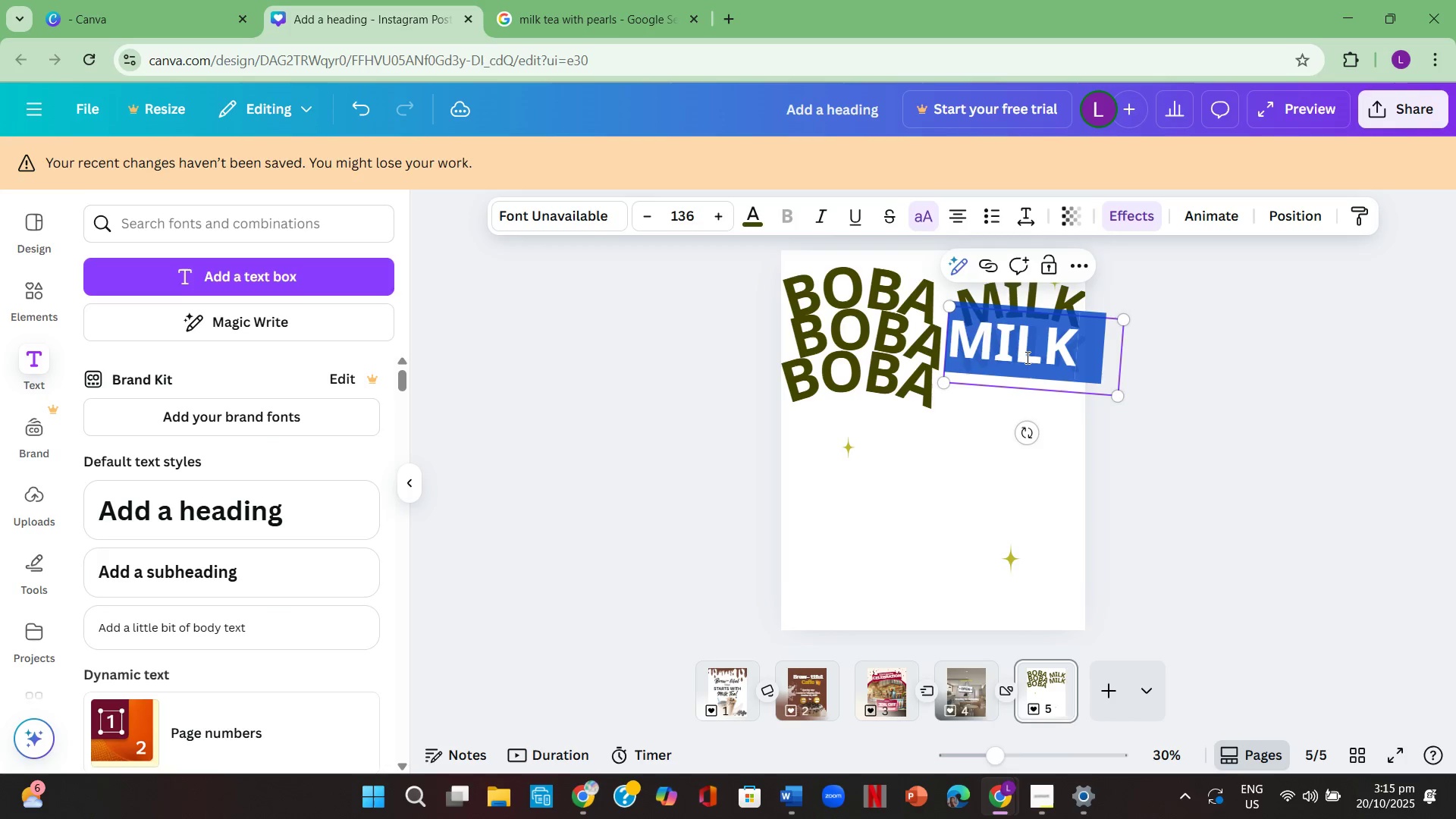 
double_click([1026, 357])
 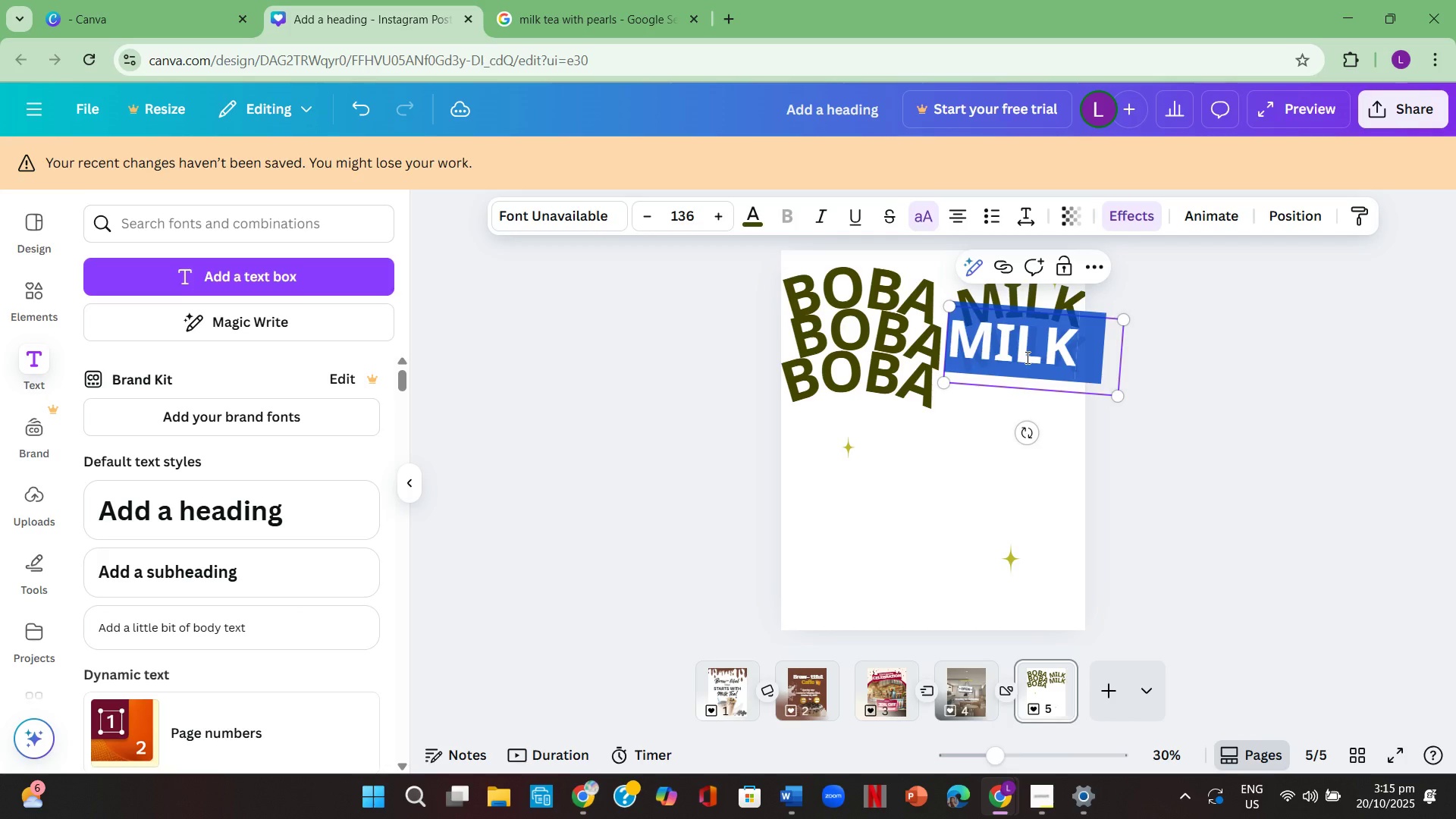 
key(Backspace)
type(Tea)
 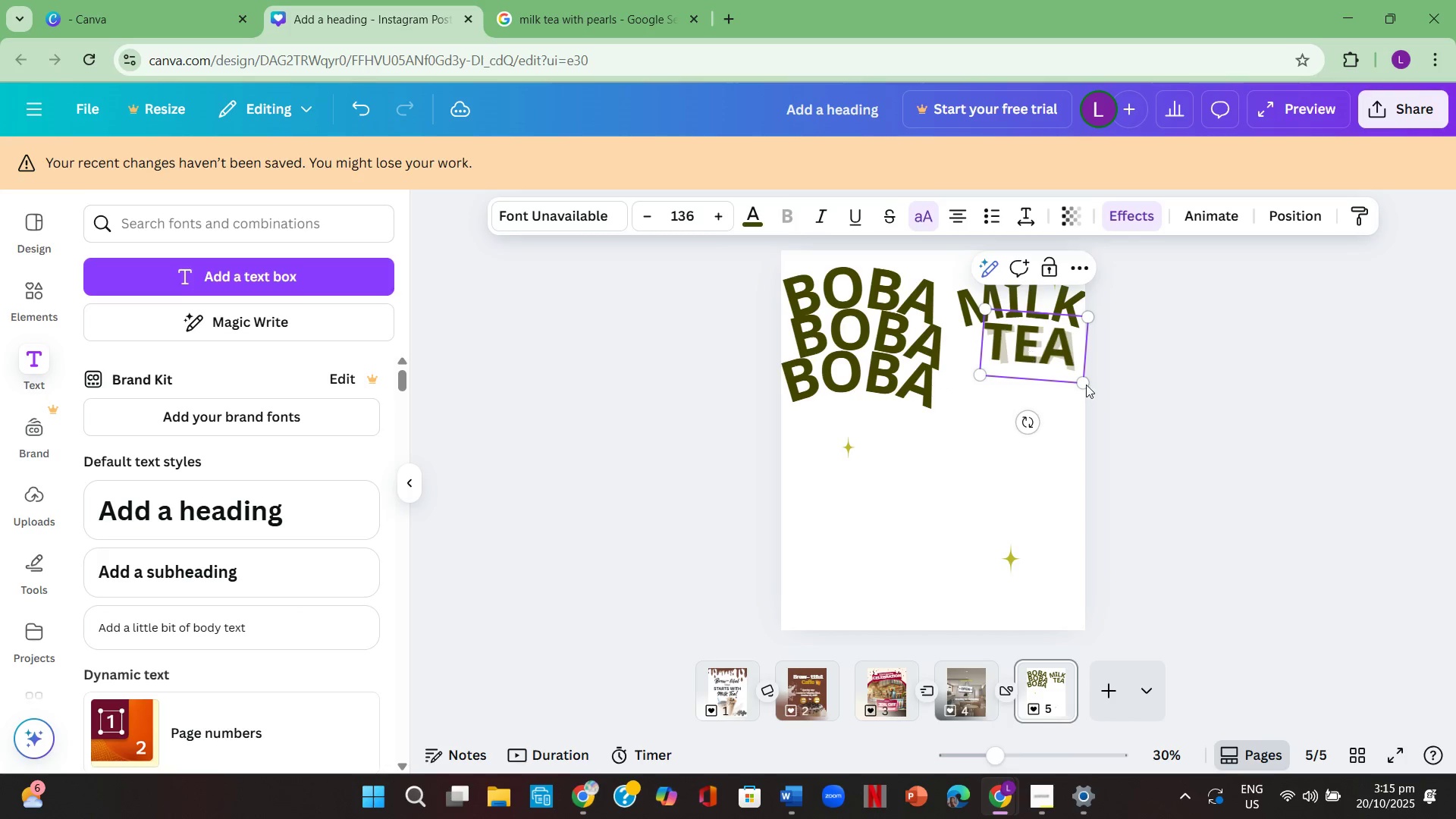 
left_click_drag(start_coordinate=[1323, 456], to_coordinate=[1324, 460])
 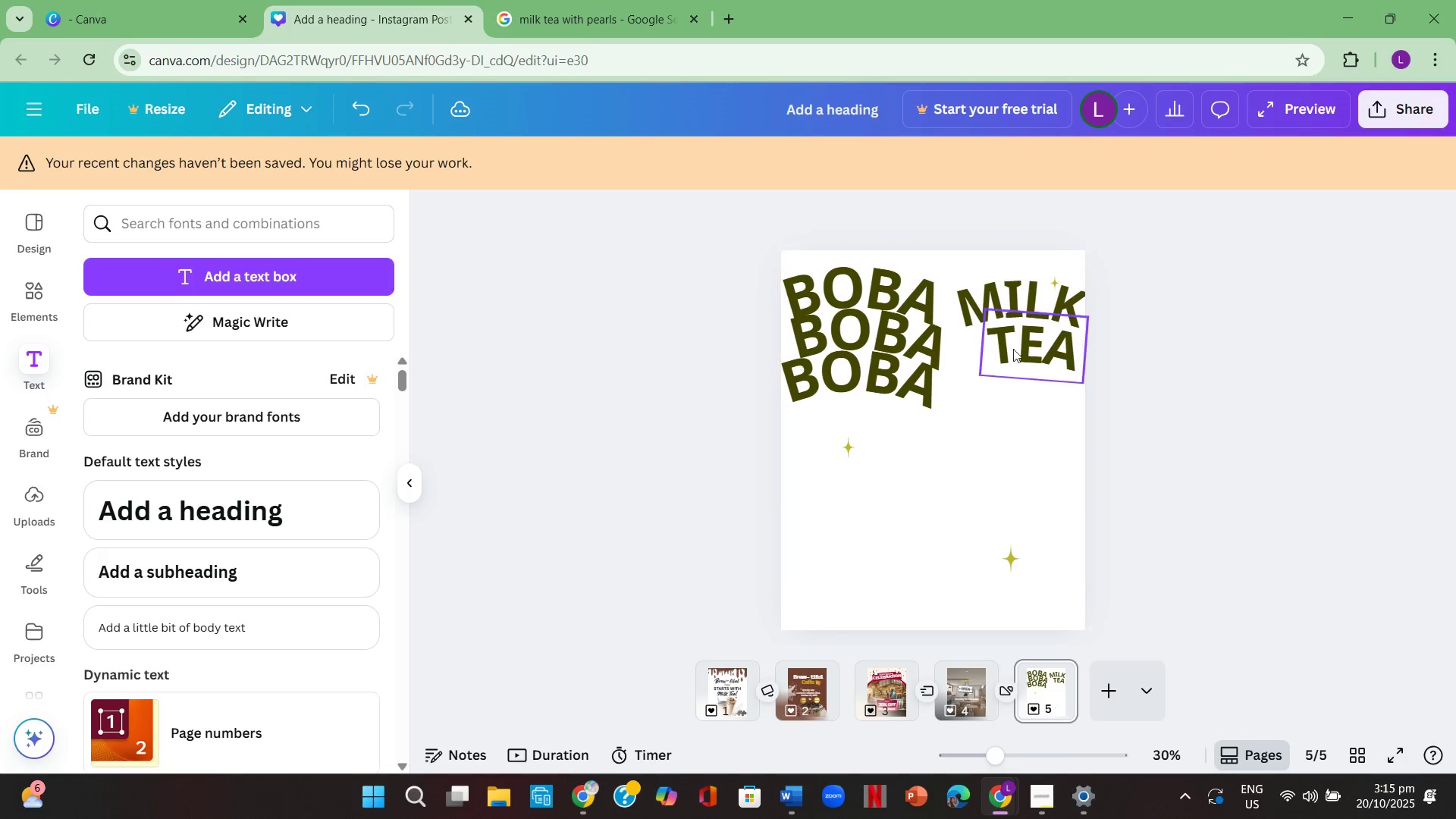 
left_click_drag(start_coordinate=[1034, 328], to_coordinate=[1024, 361])
 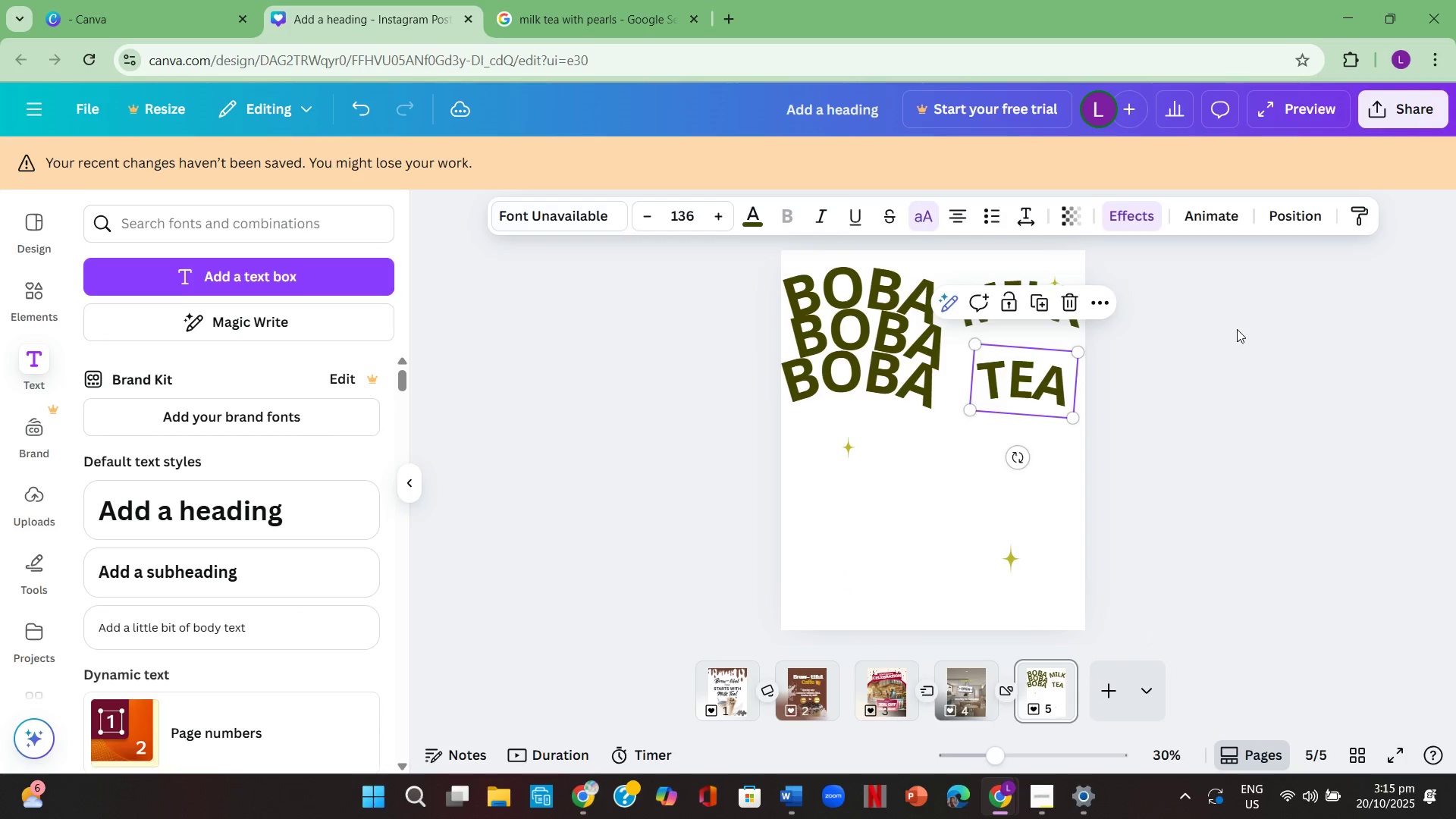 
left_click([1237, 329])
 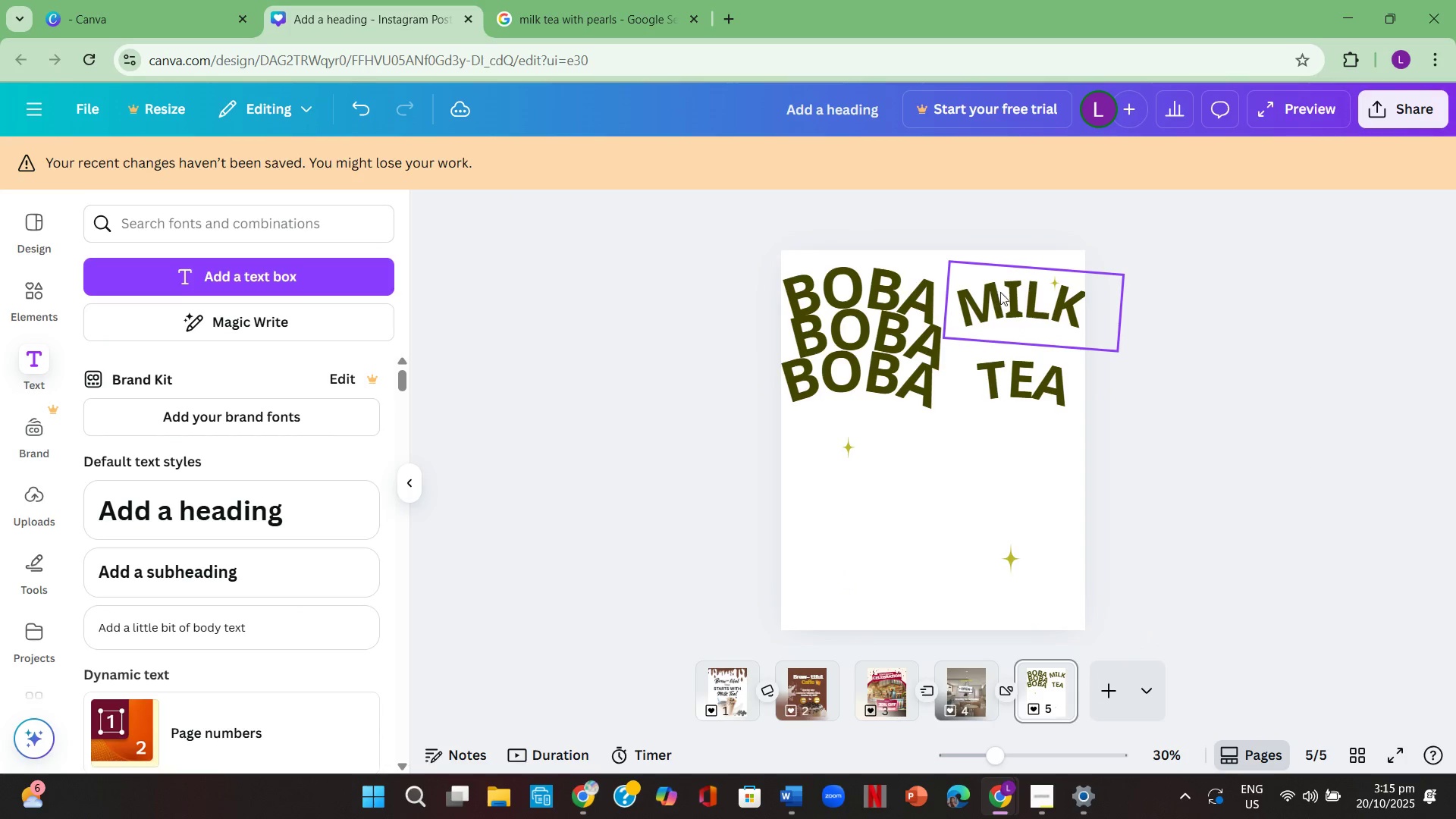 
left_click_drag(start_coordinate=[1011, 293], to_coordinate=[998, 309])
 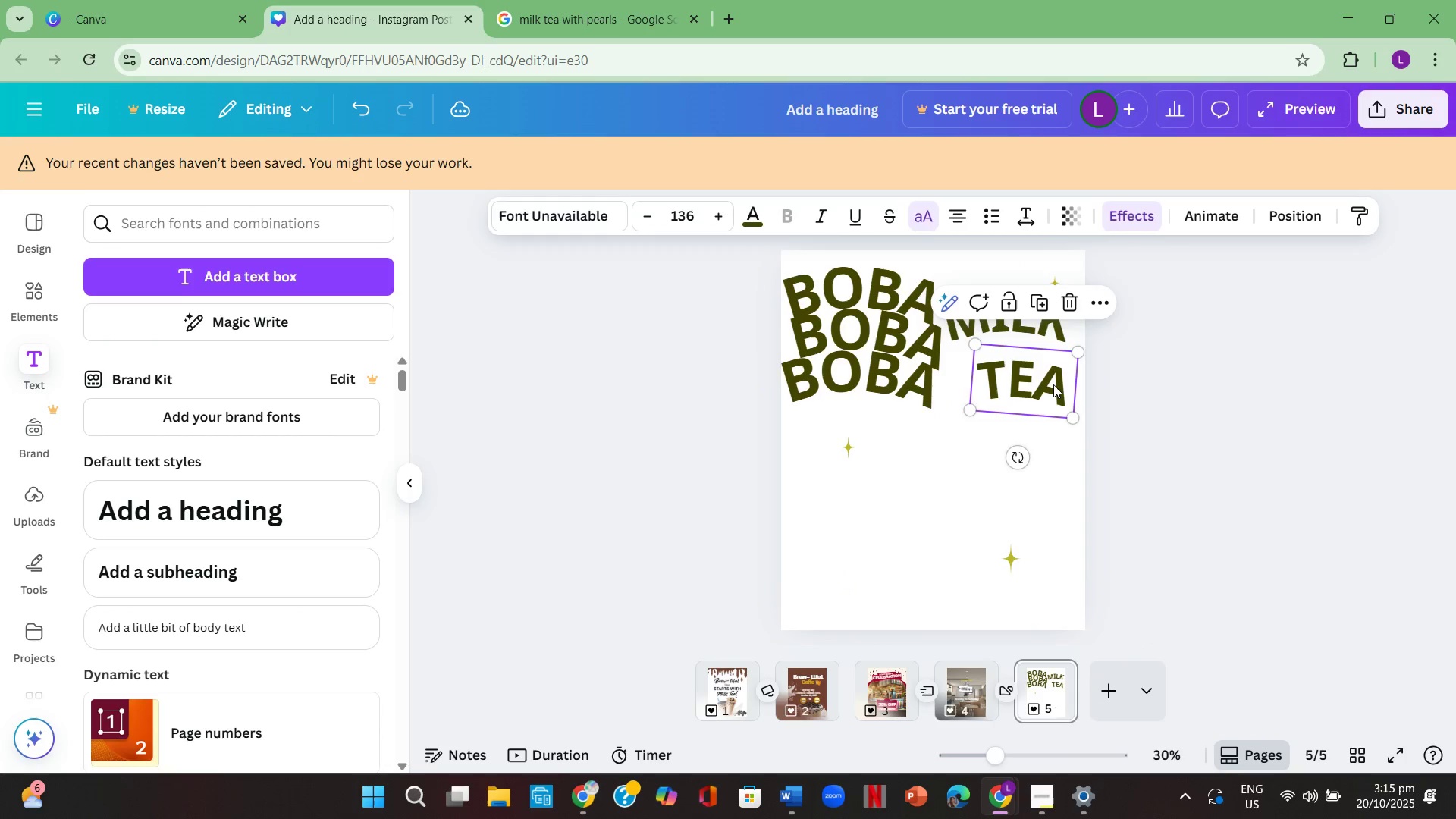 
key(Backspace)
 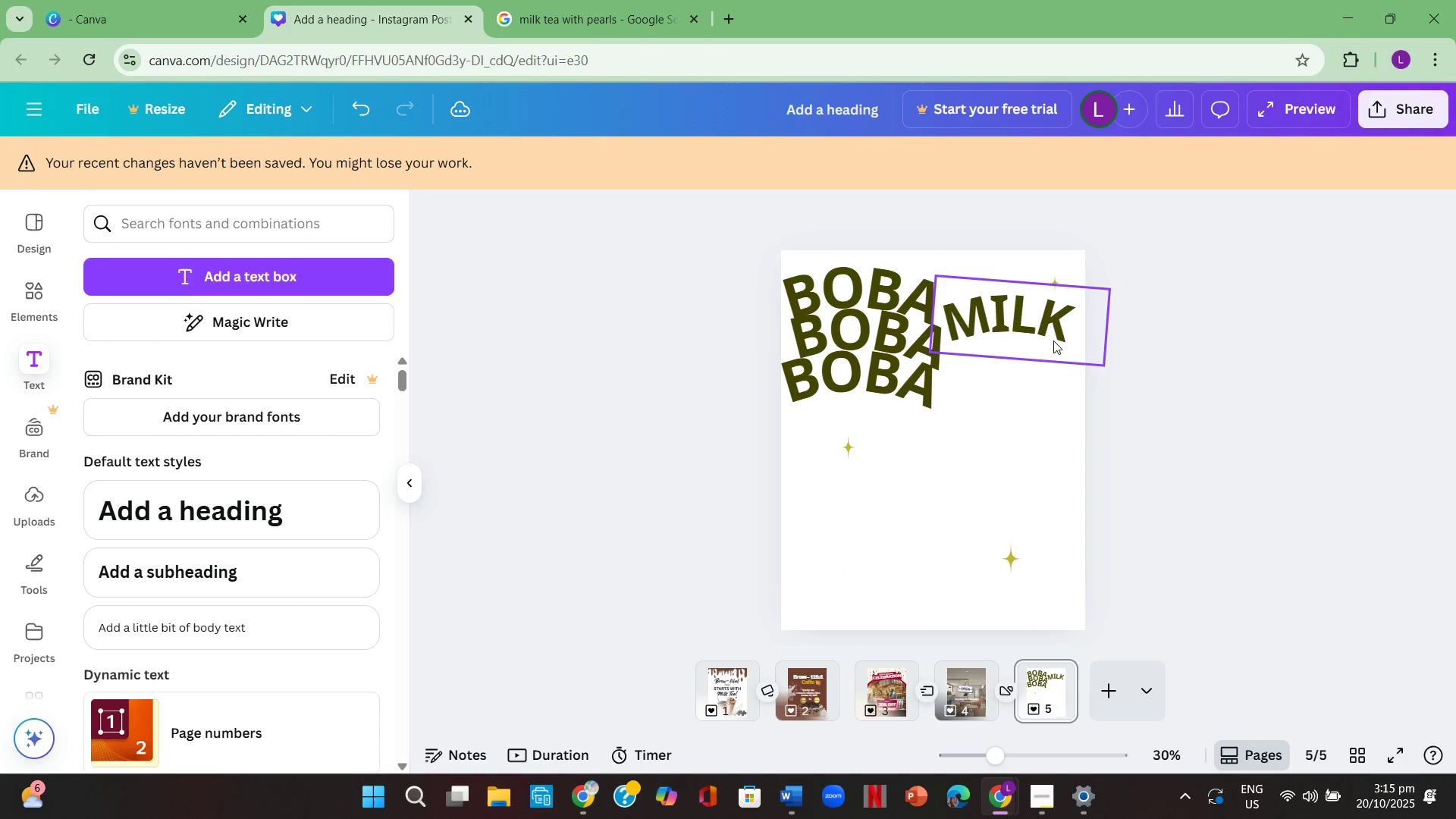 
mouse_move([1068, 330])
 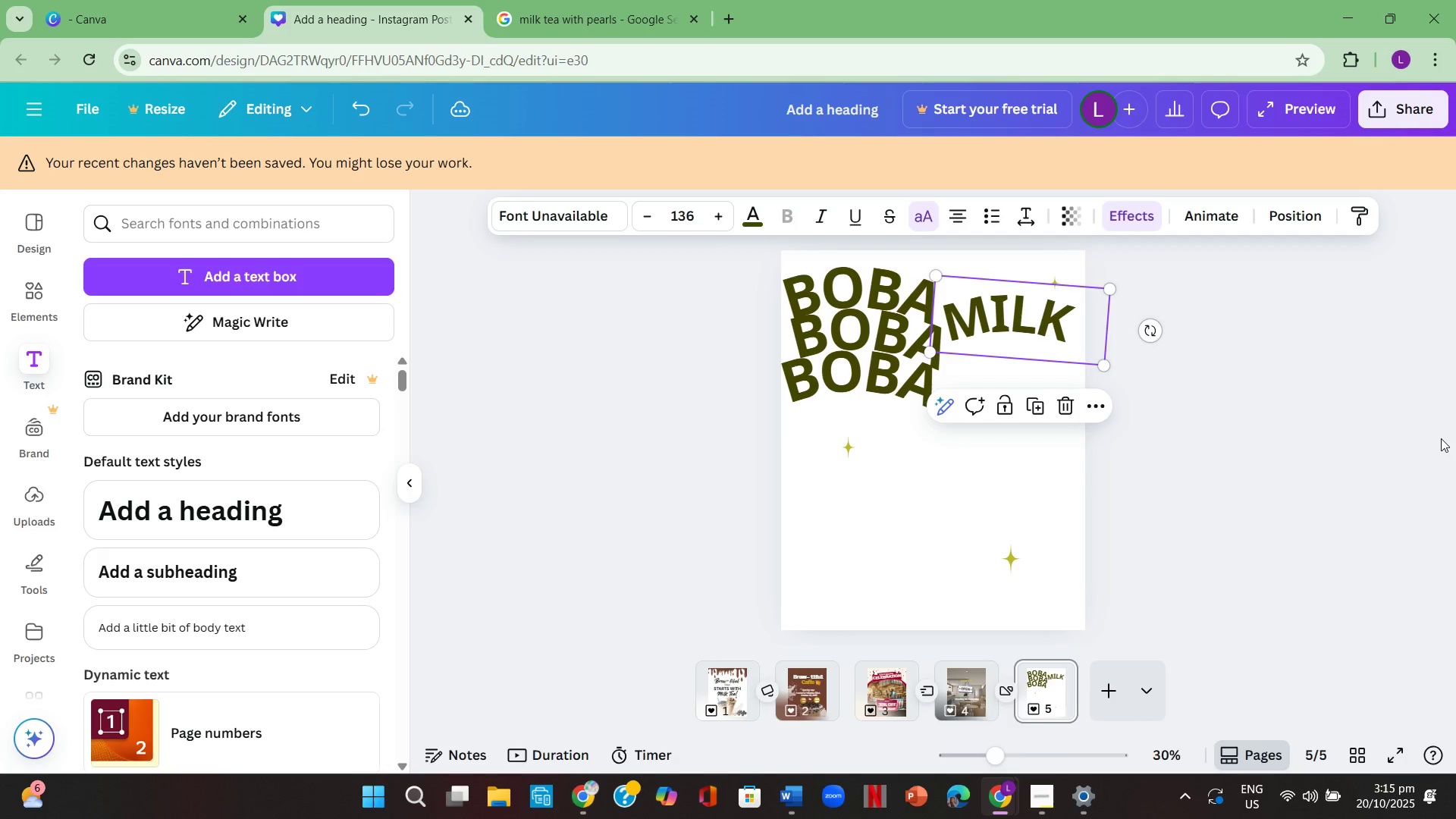 
left_click([1441, 438])
 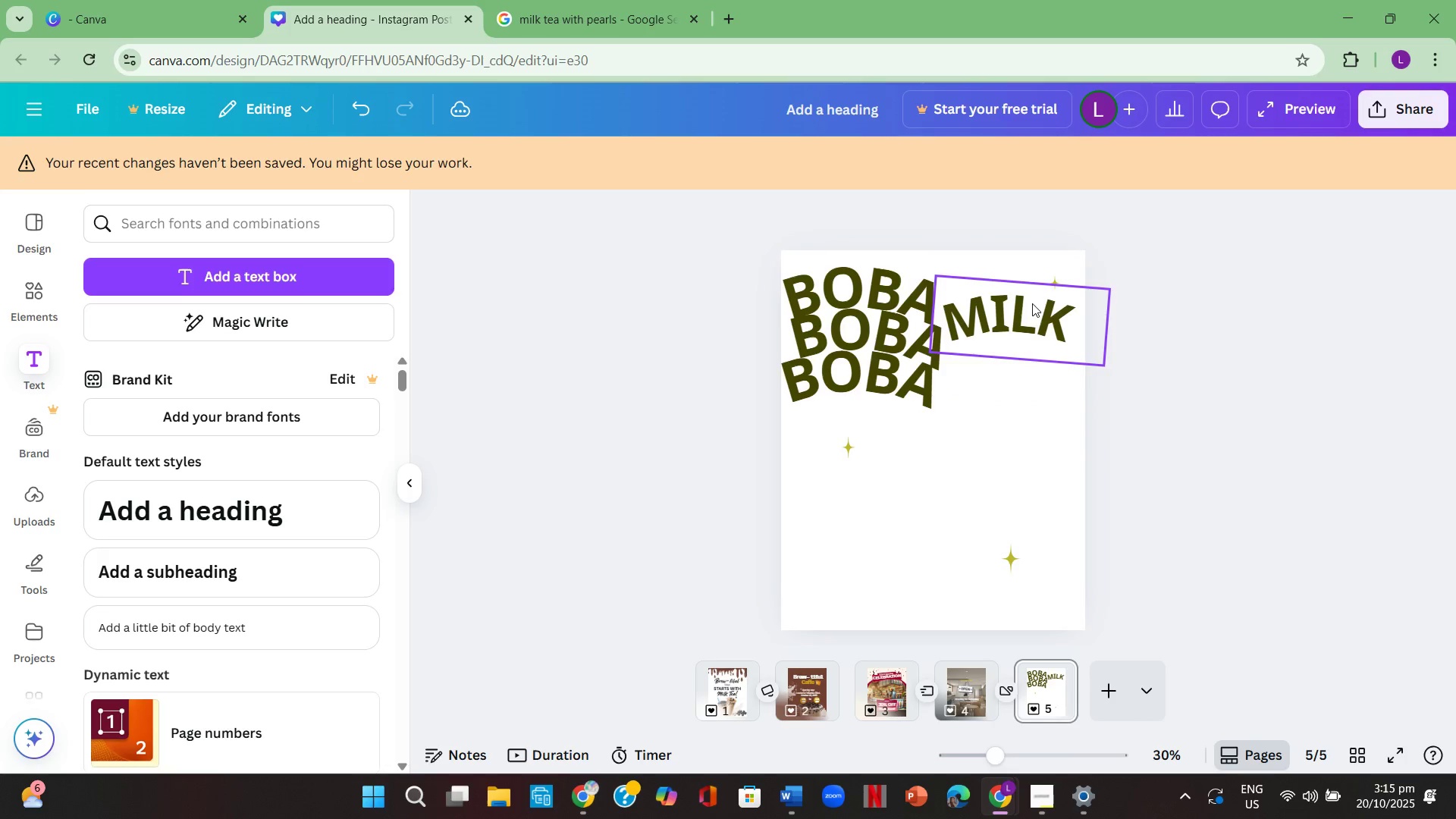 
left_click([1034, 325])
 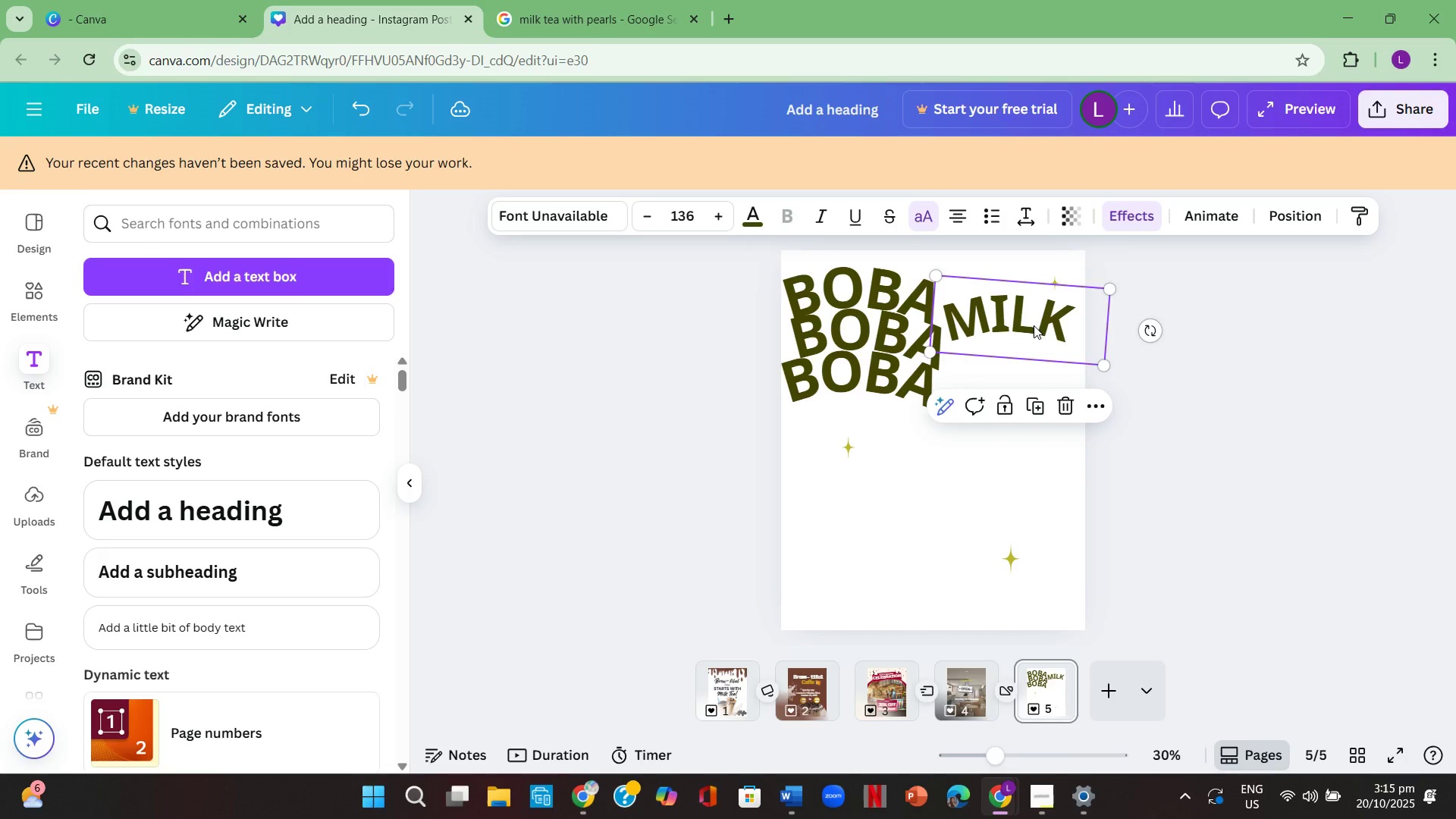 
left_click([1034, 325])
 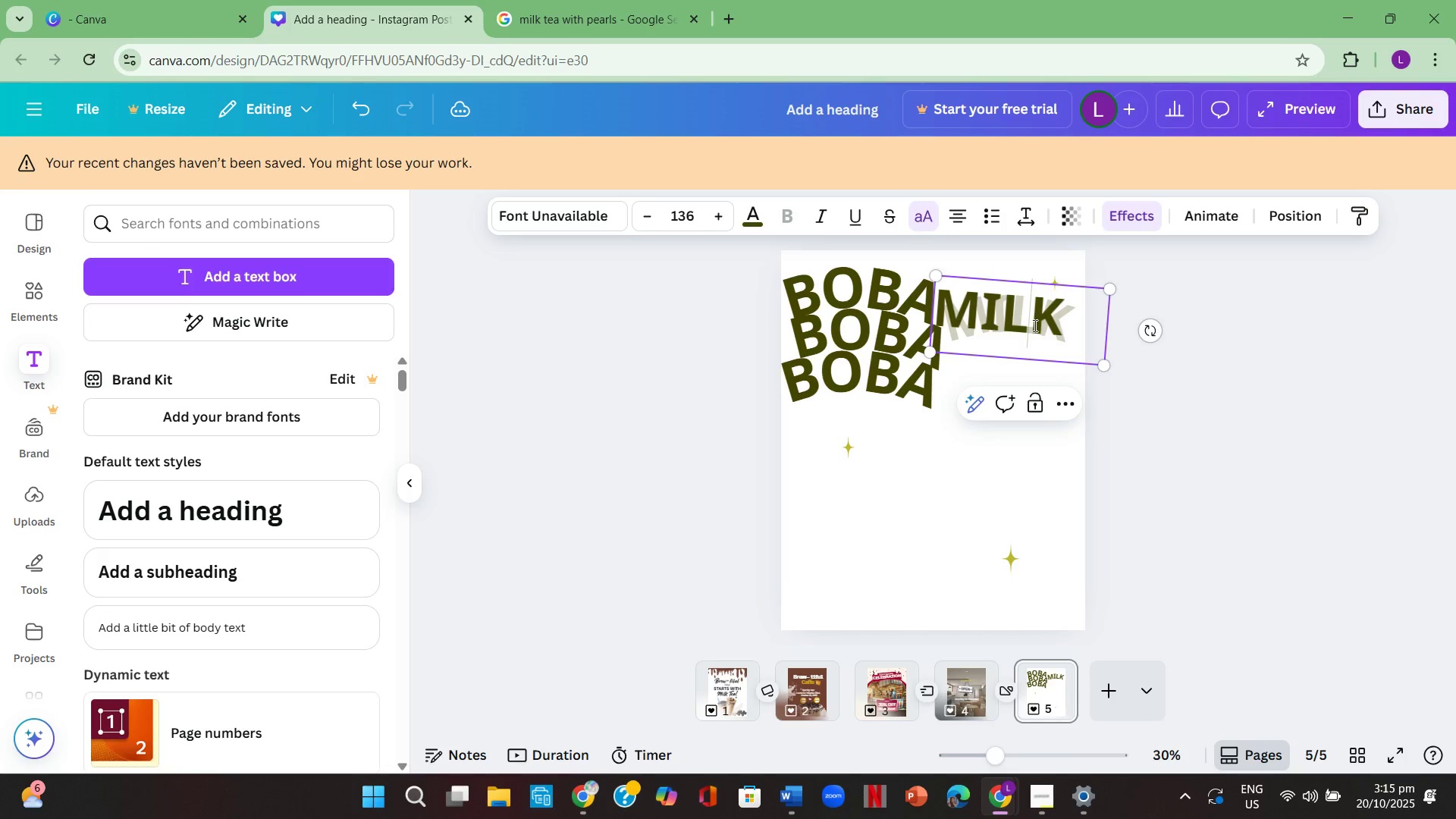 
key(Backspace)
 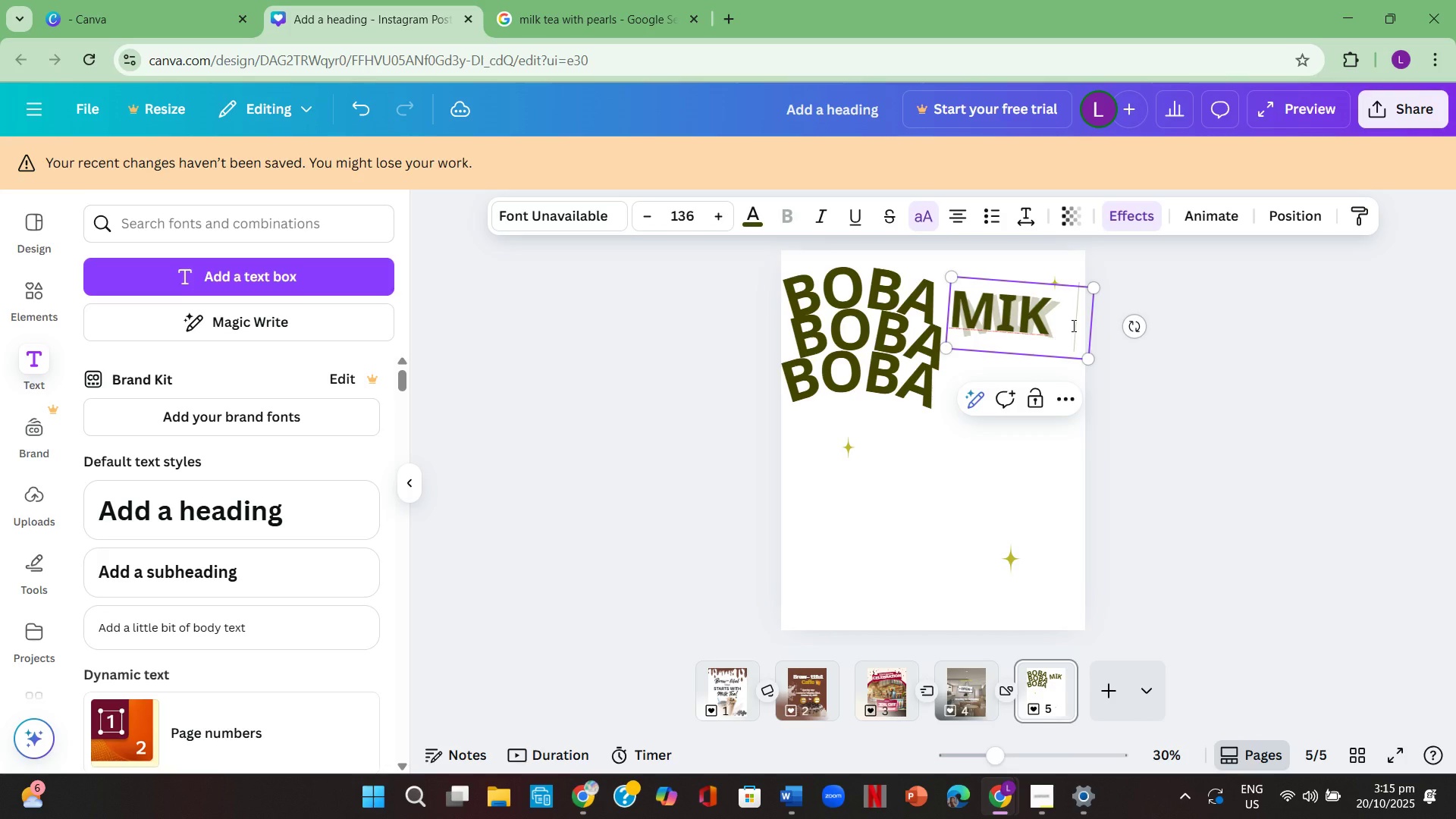 
key(Backspace)
 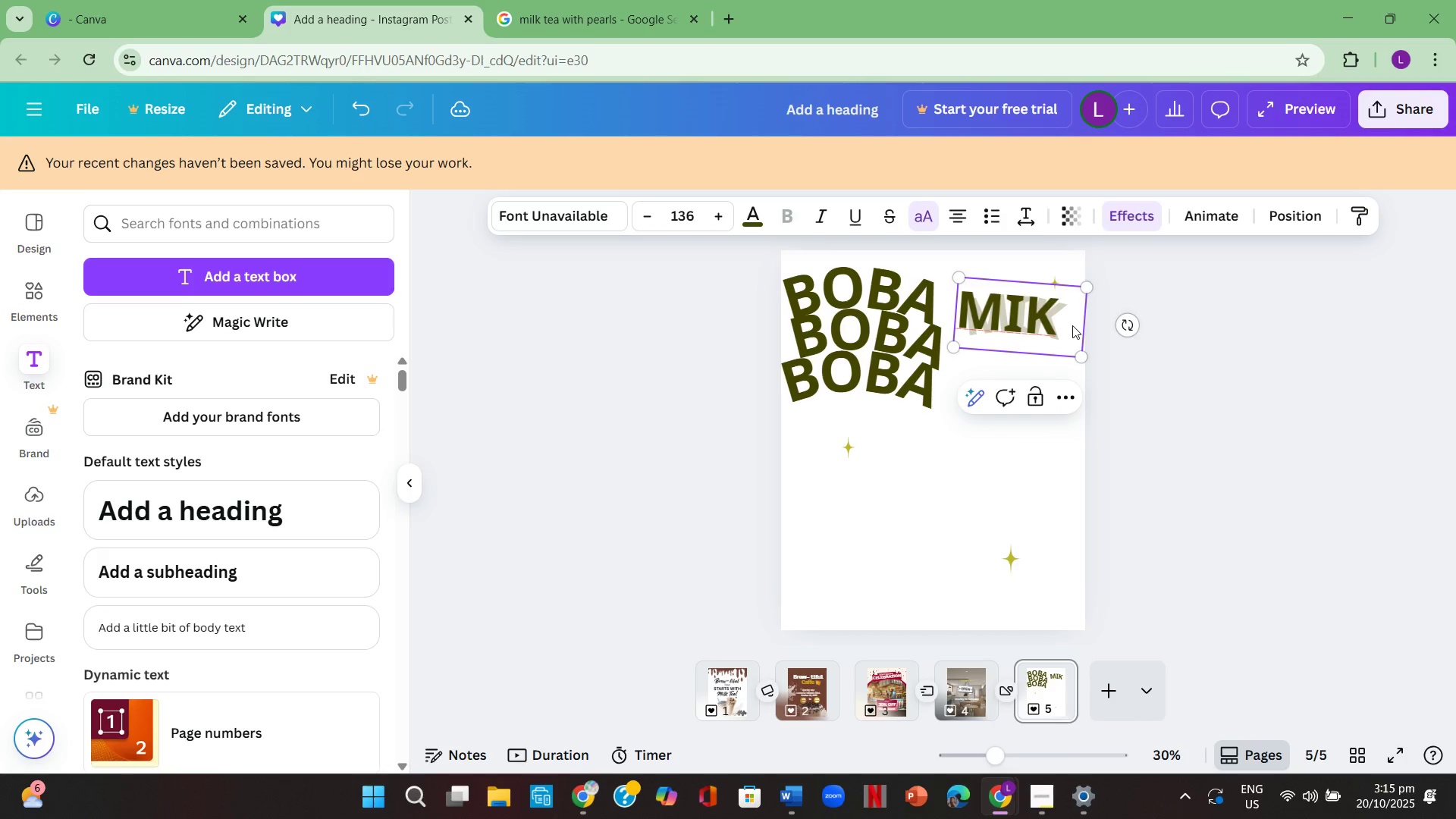 
key(Backspace)
 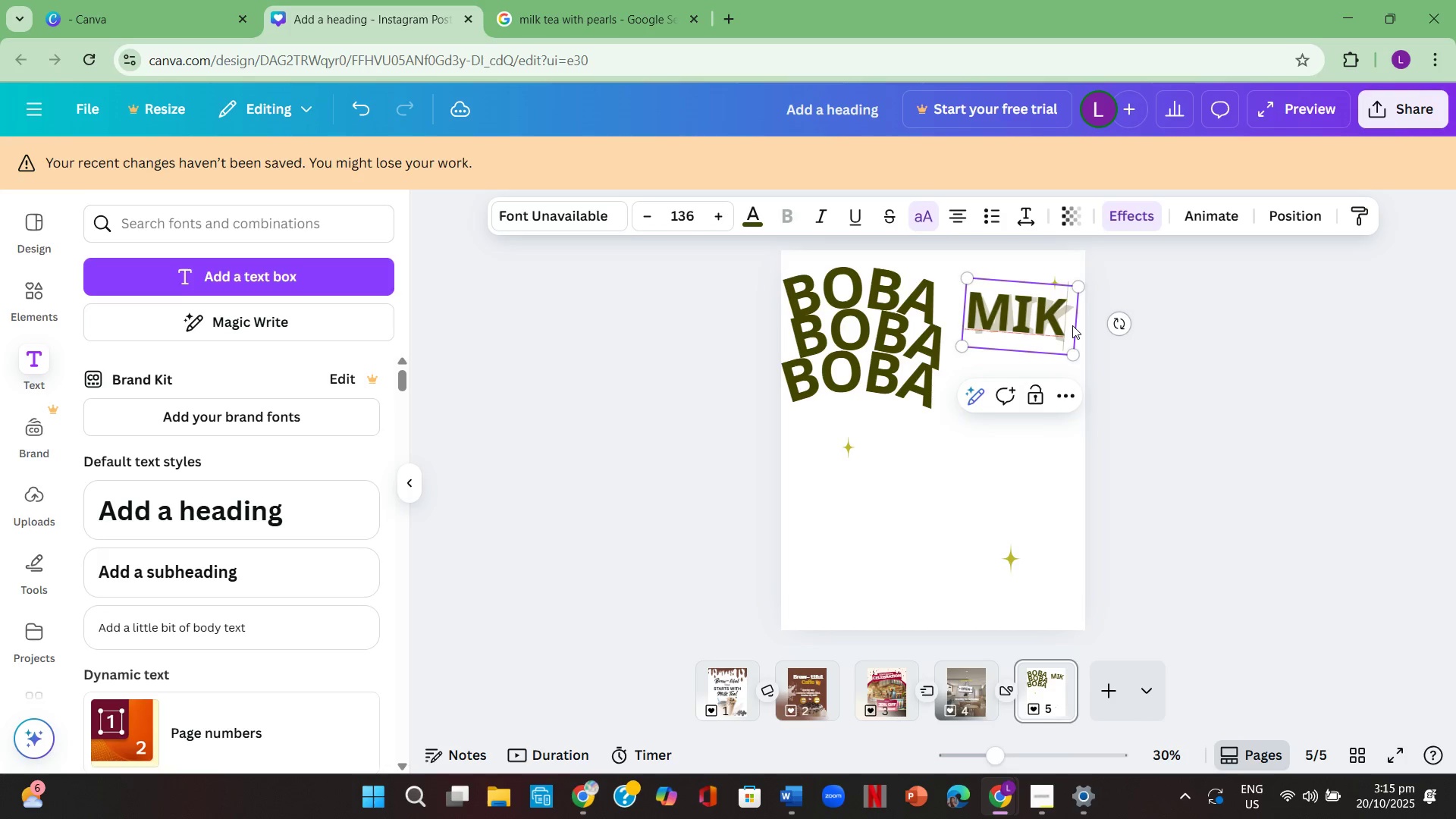 
key(Backspace)
 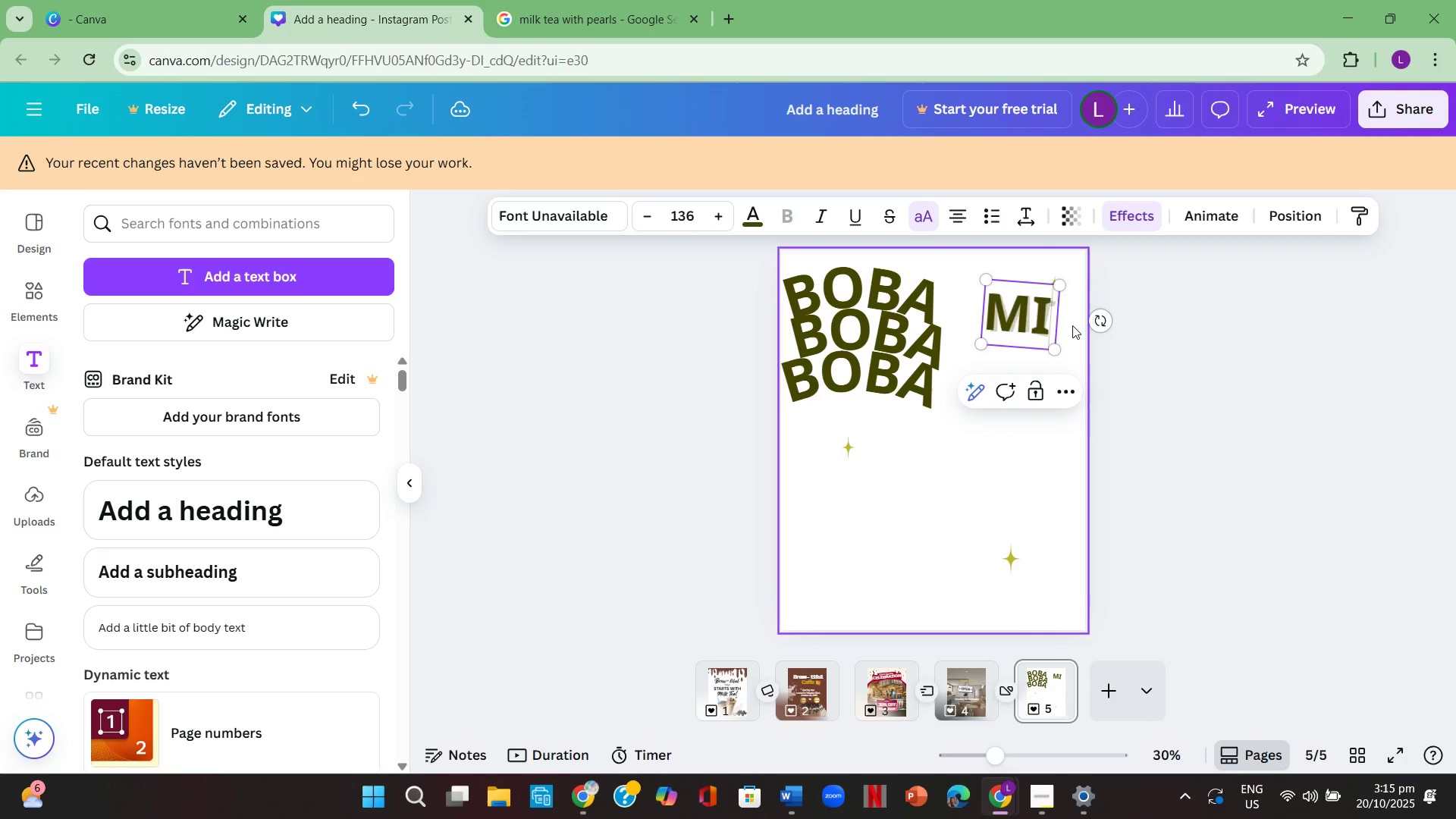 
key(Backspace)
 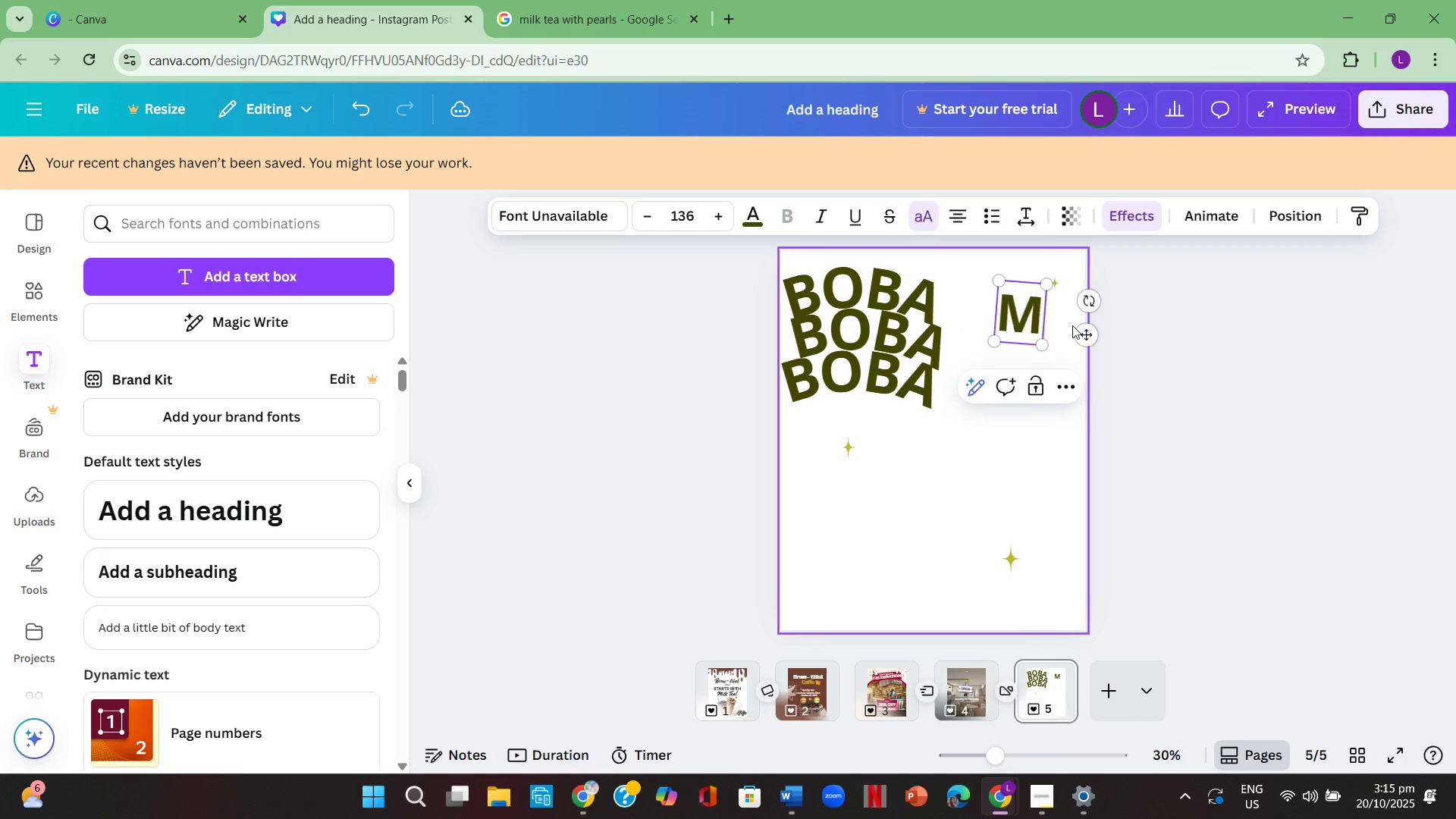 
key(Backspace)
 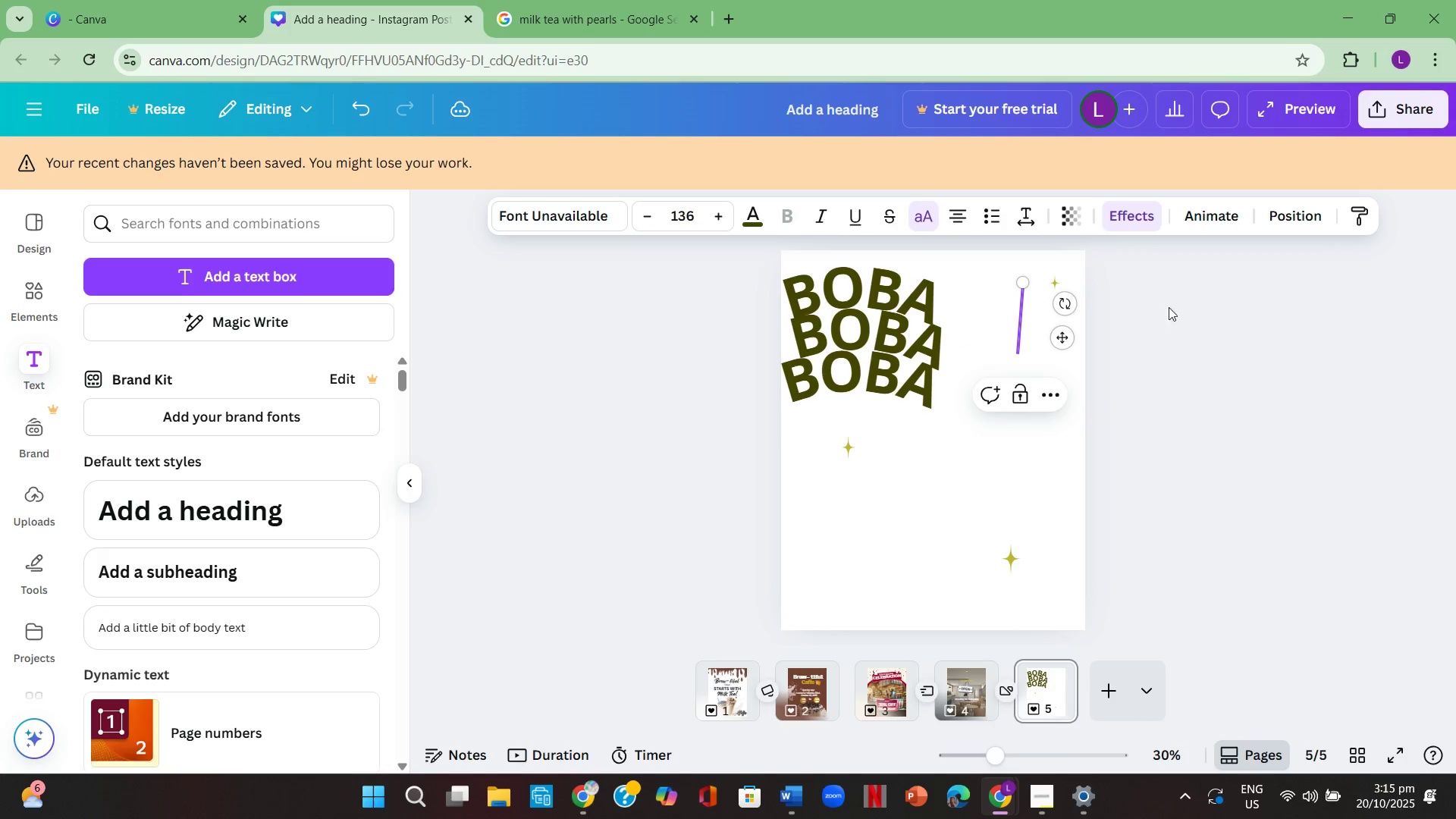 
left_click([1347, 372])
 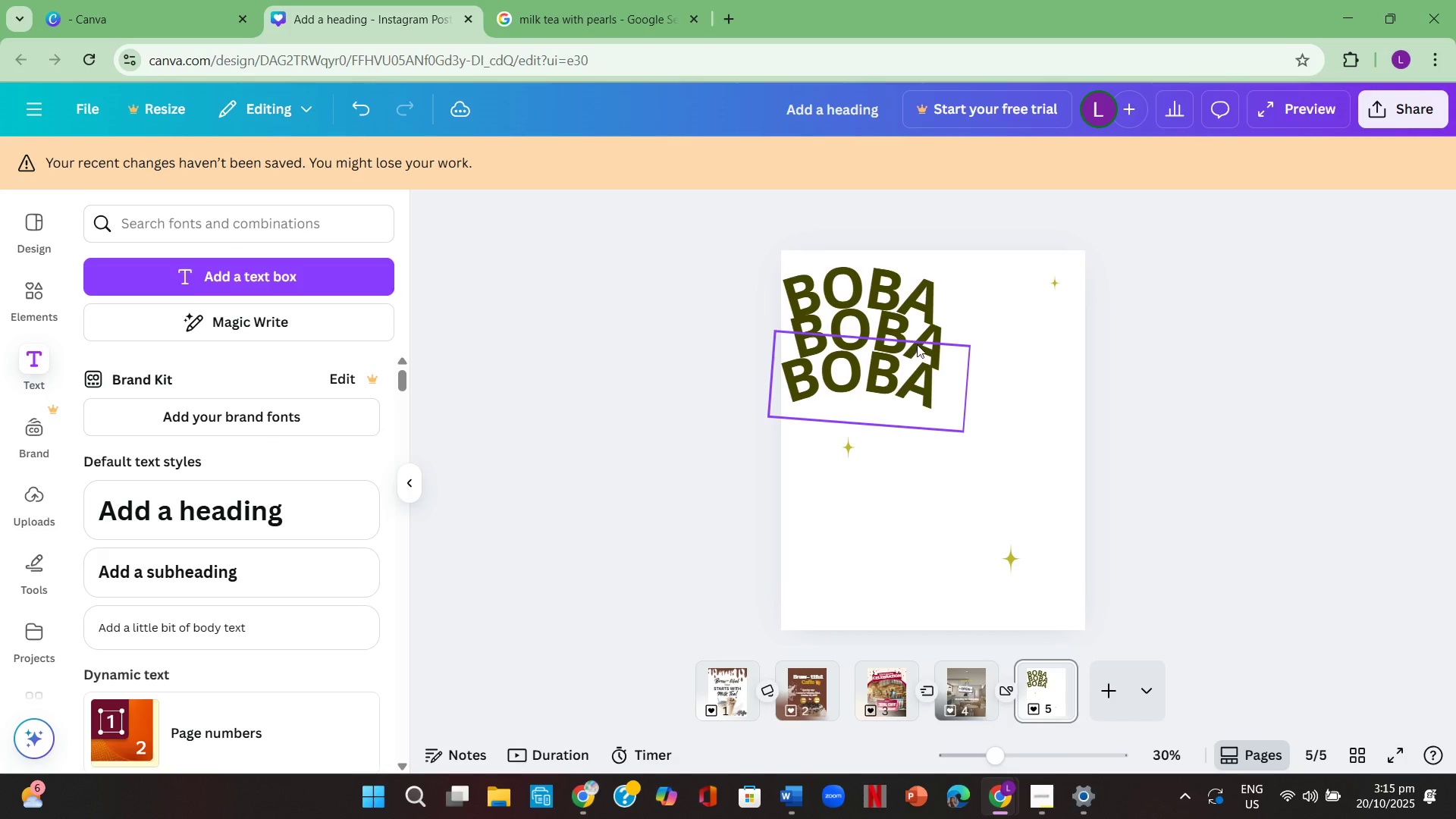 
left_click([924, 339])
 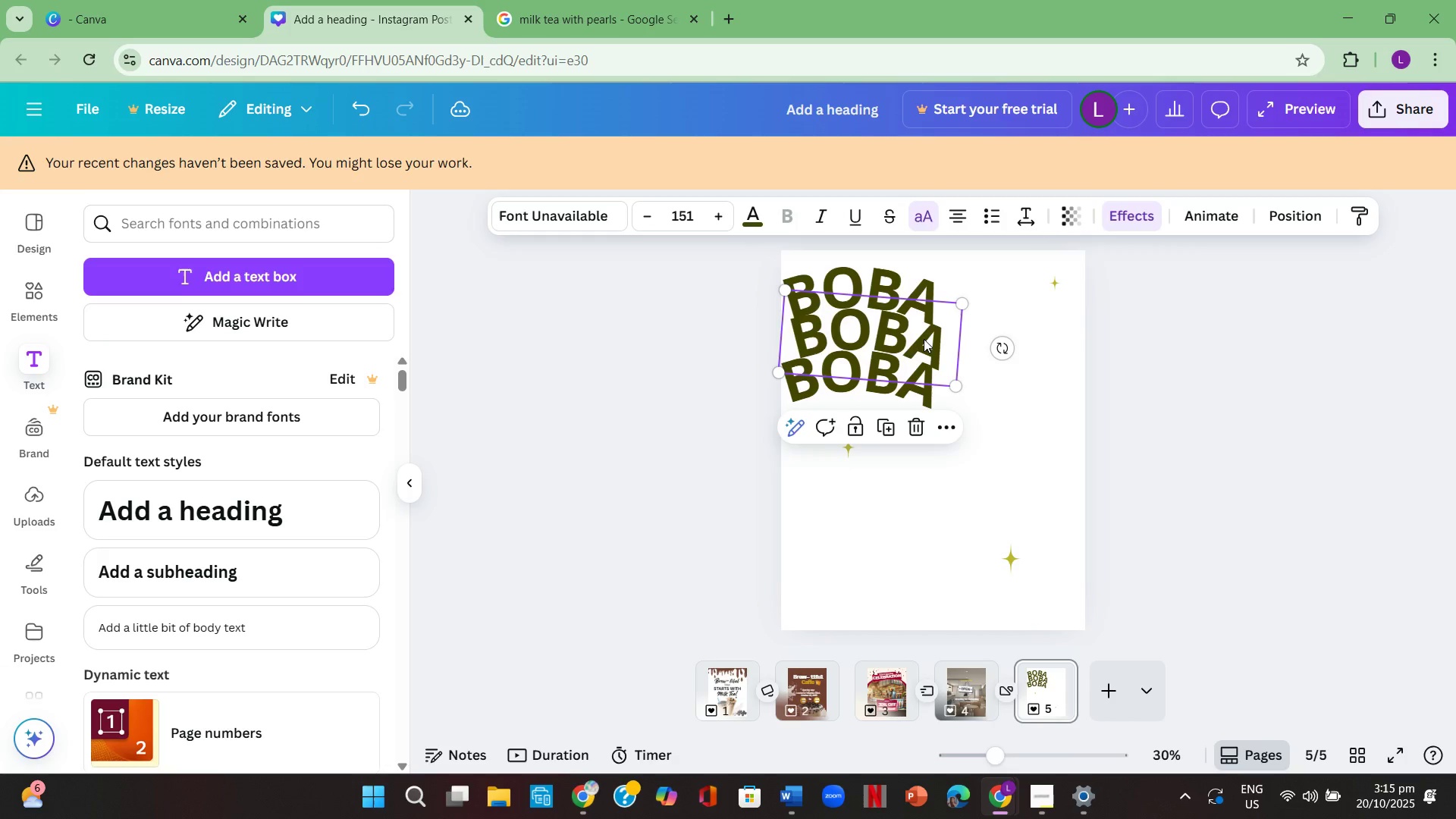 
left_click([924, 339])
 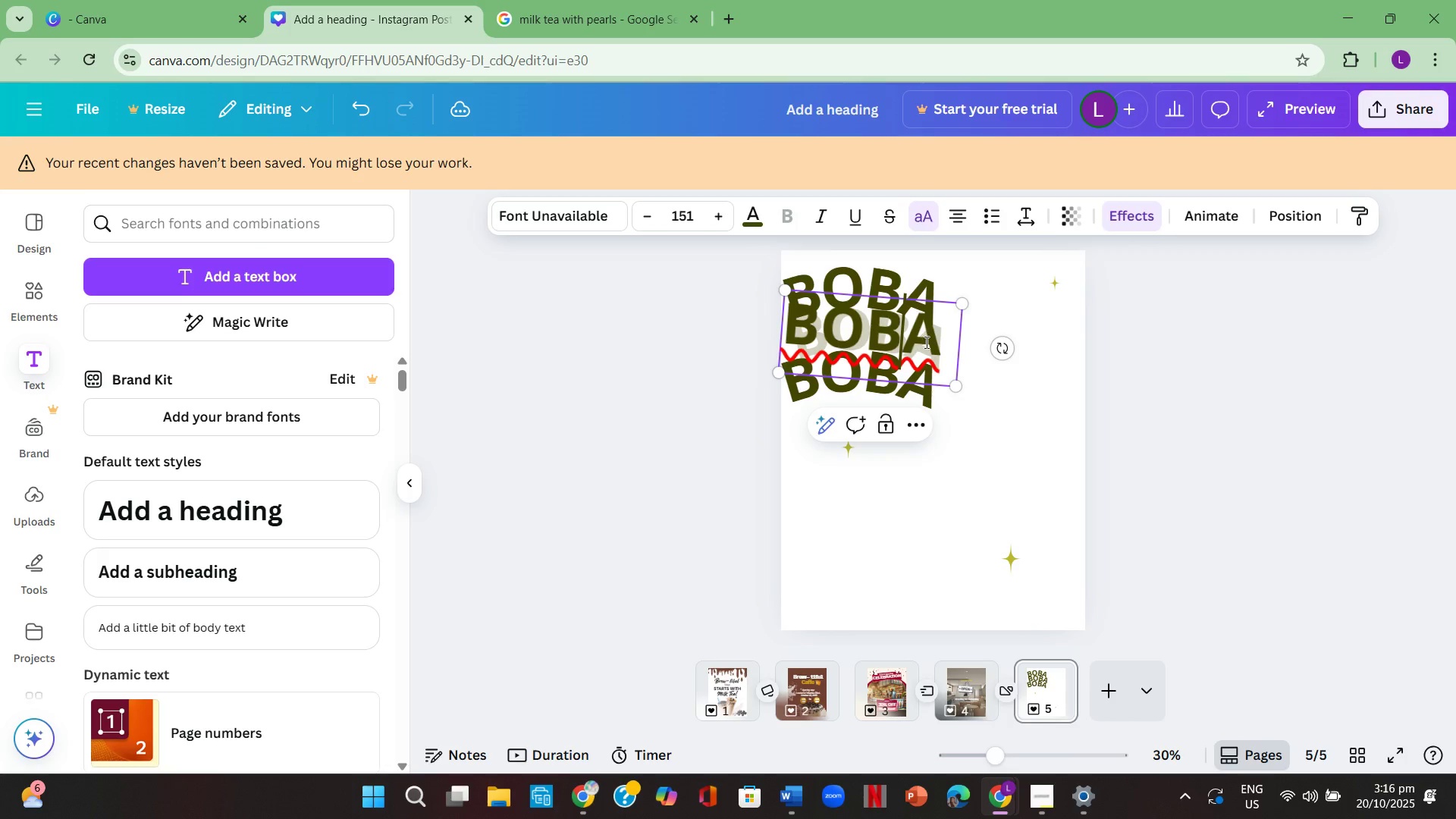 
left_click([932, 348])
 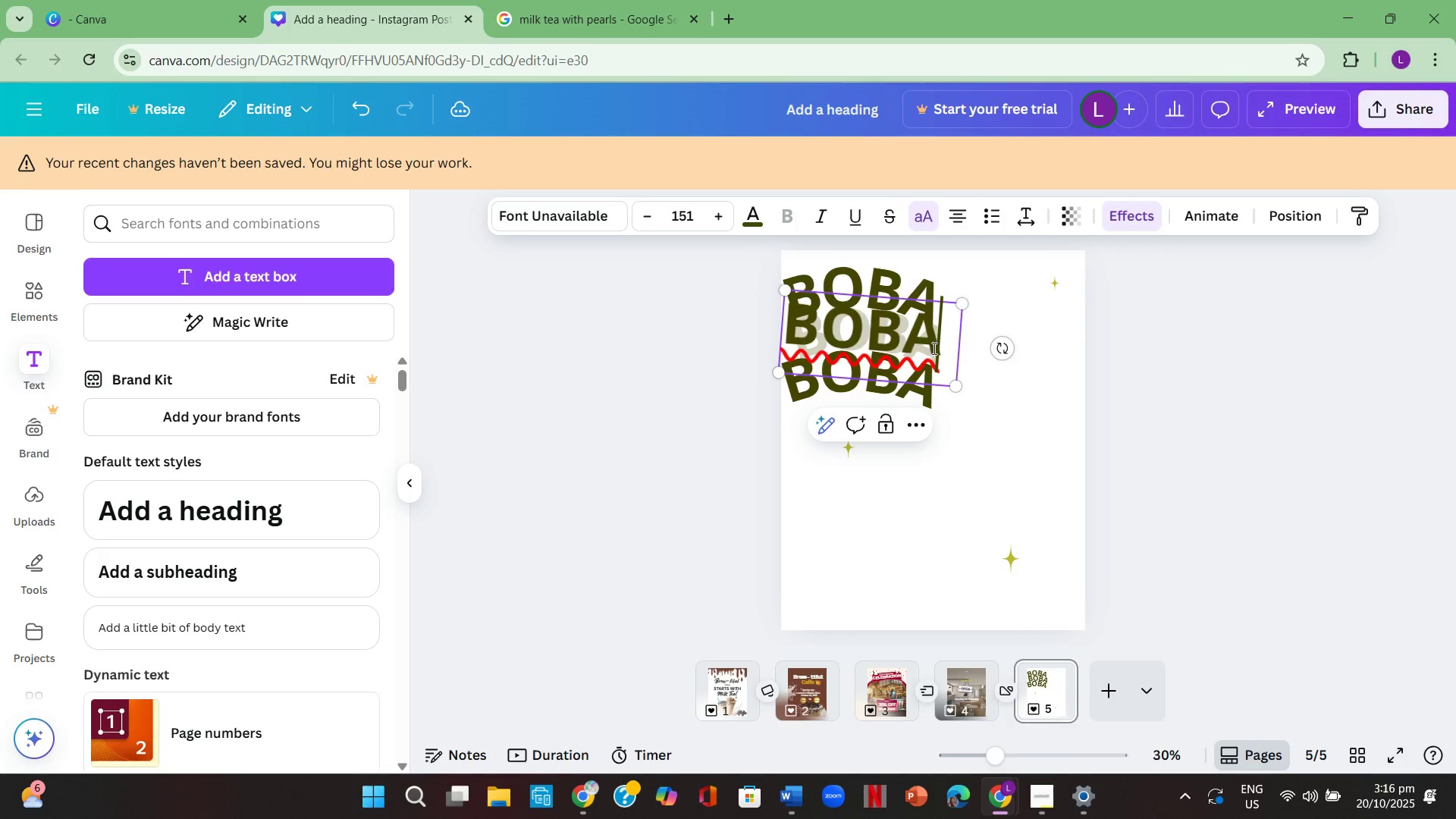 
left_click_drag(start_coordinate=[933, 348], to_coordinate=[849, 337])
 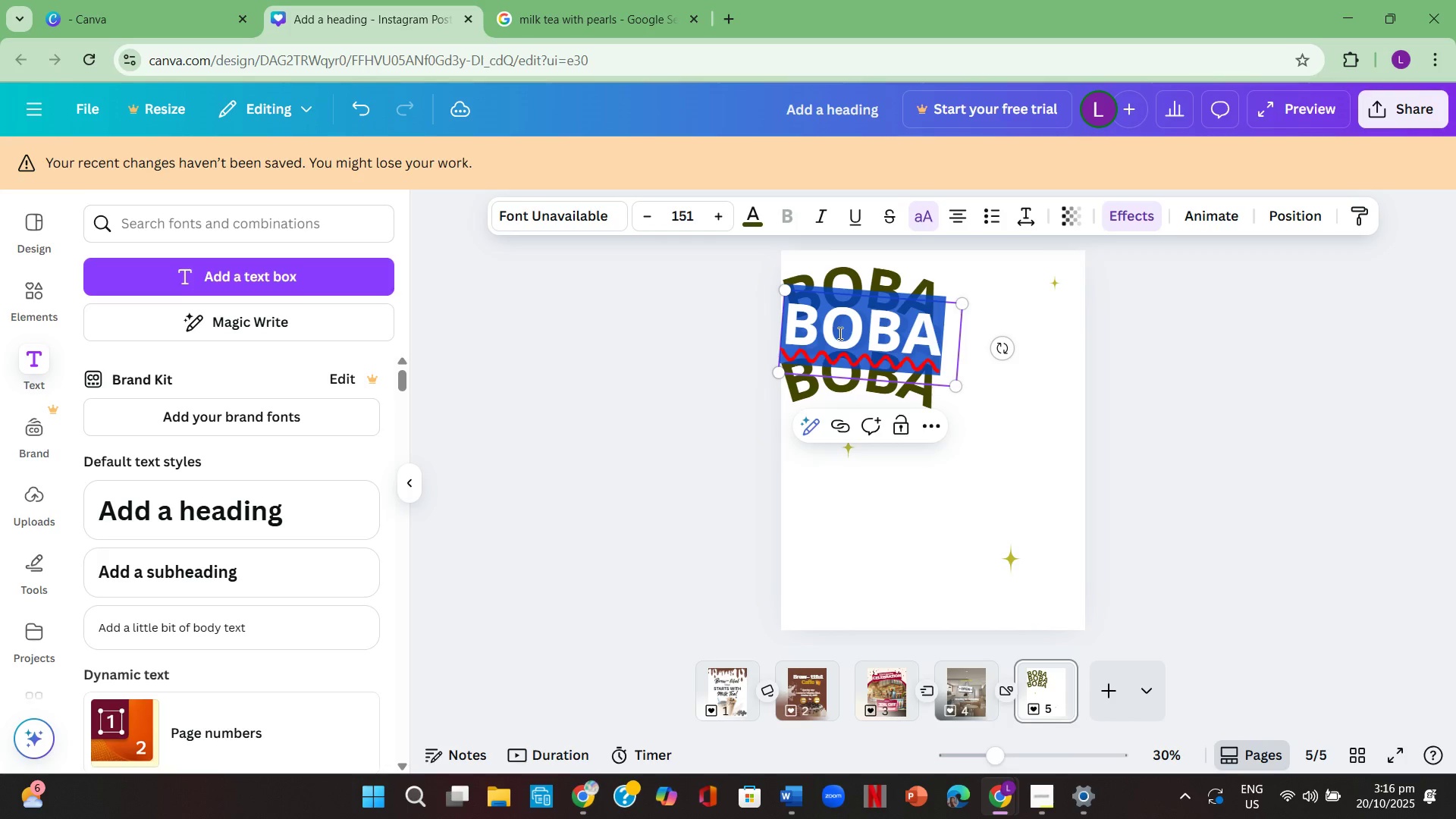 
key(Backspace)
type(Milk)
 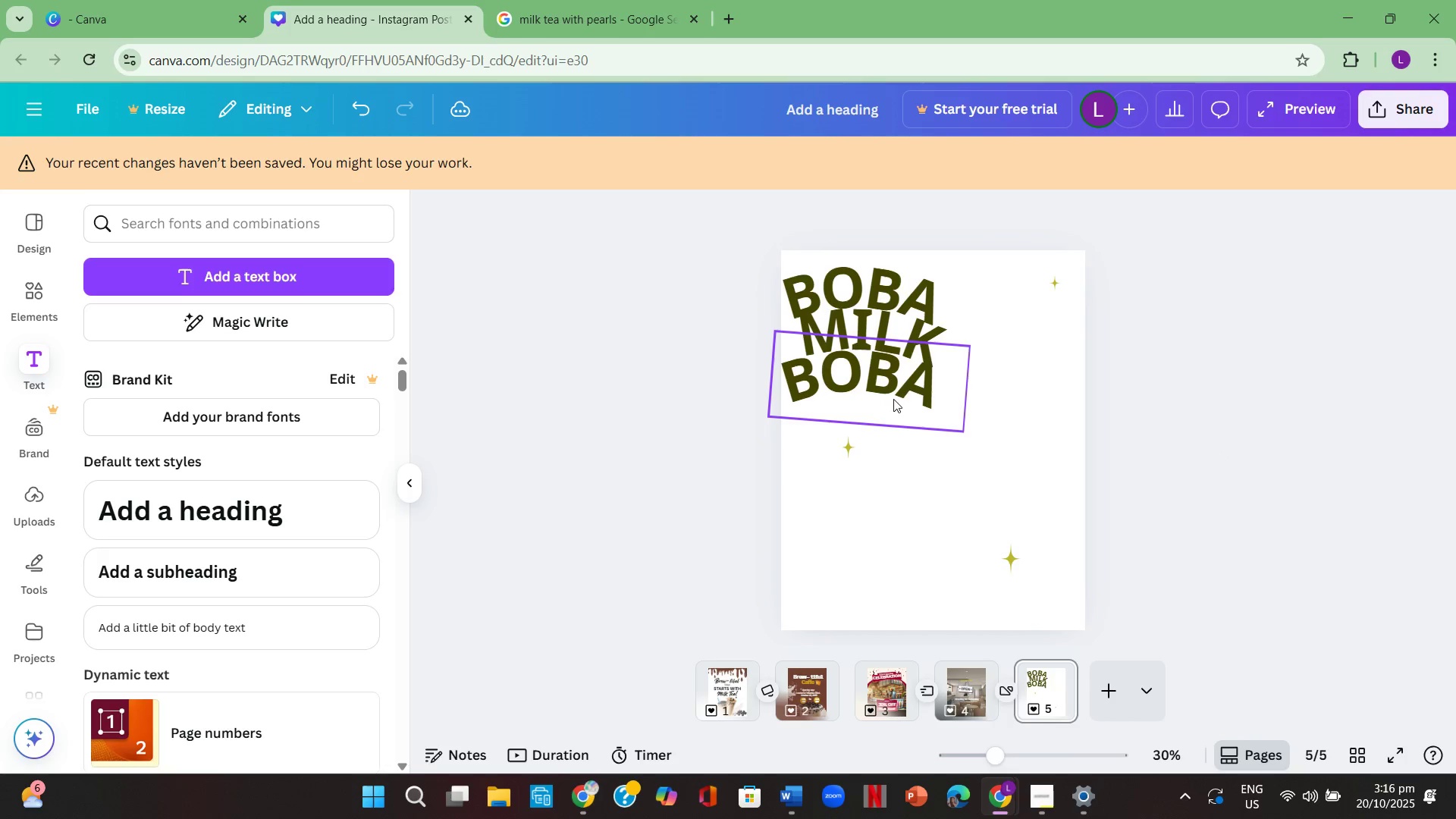 
double_click([902, 395])
 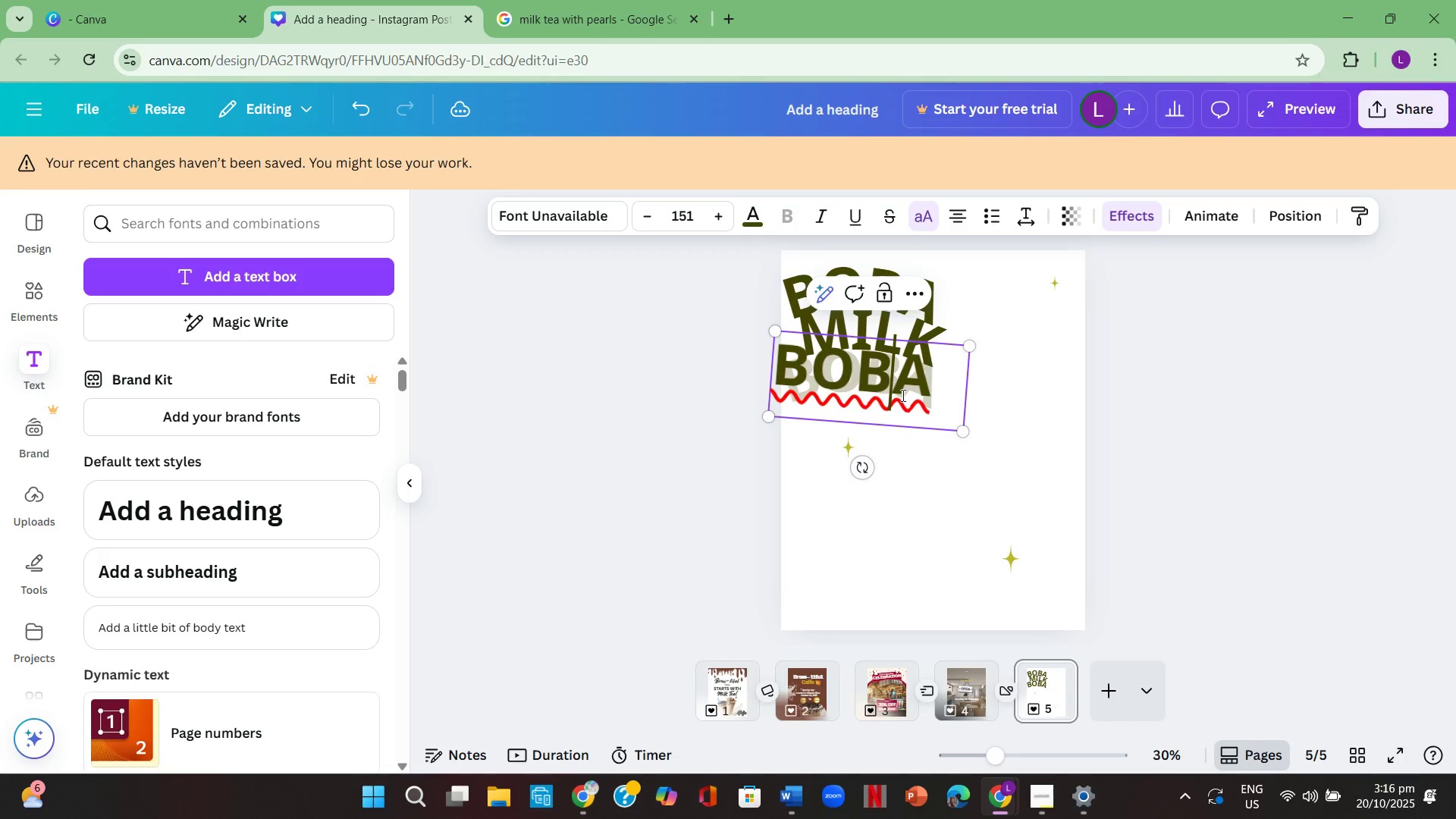 
key(ArrowRight)
 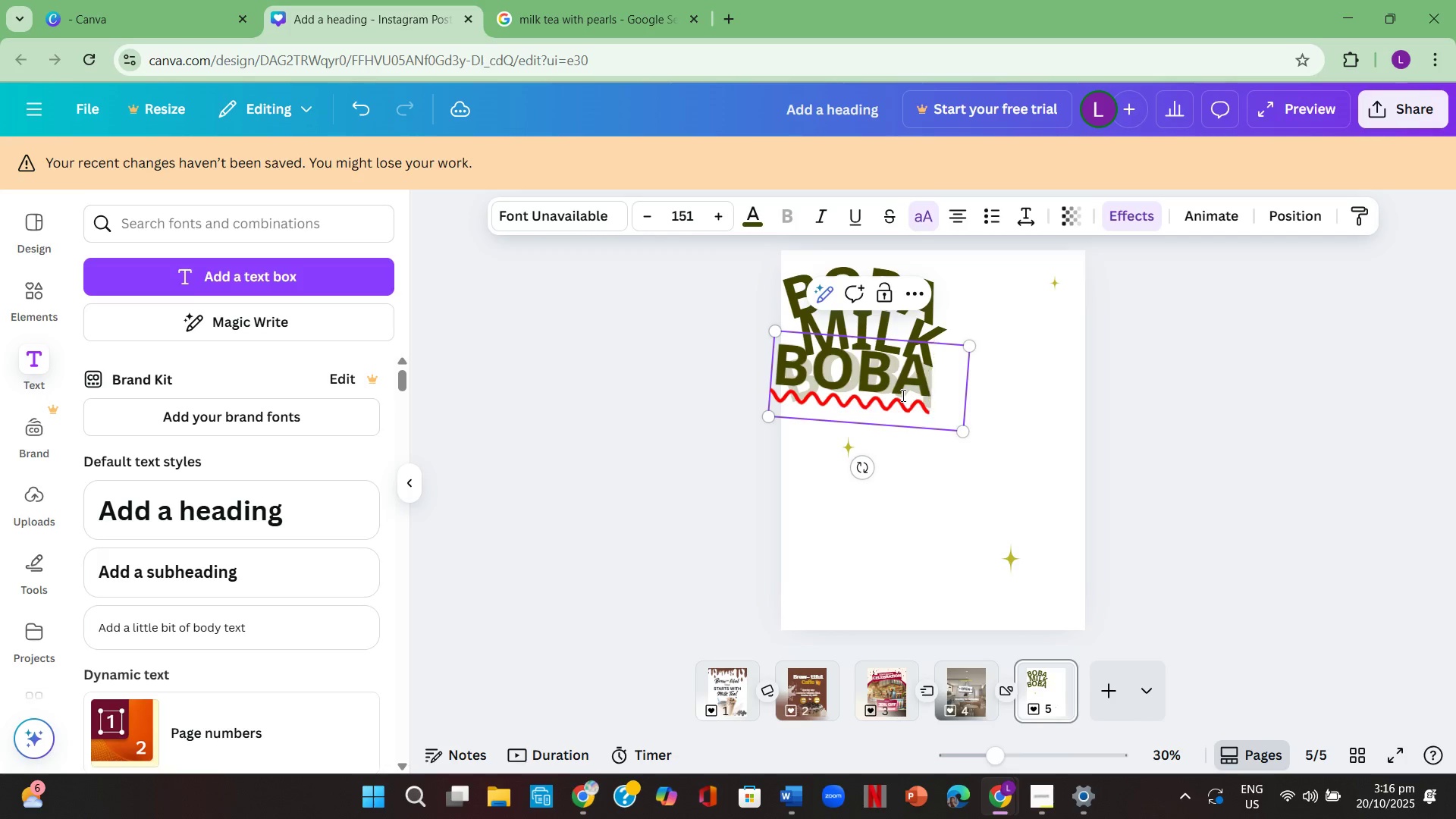 
key(Backspace)
key(Backspace)
key(Backspace)
key(Backspace)
type(tea)
 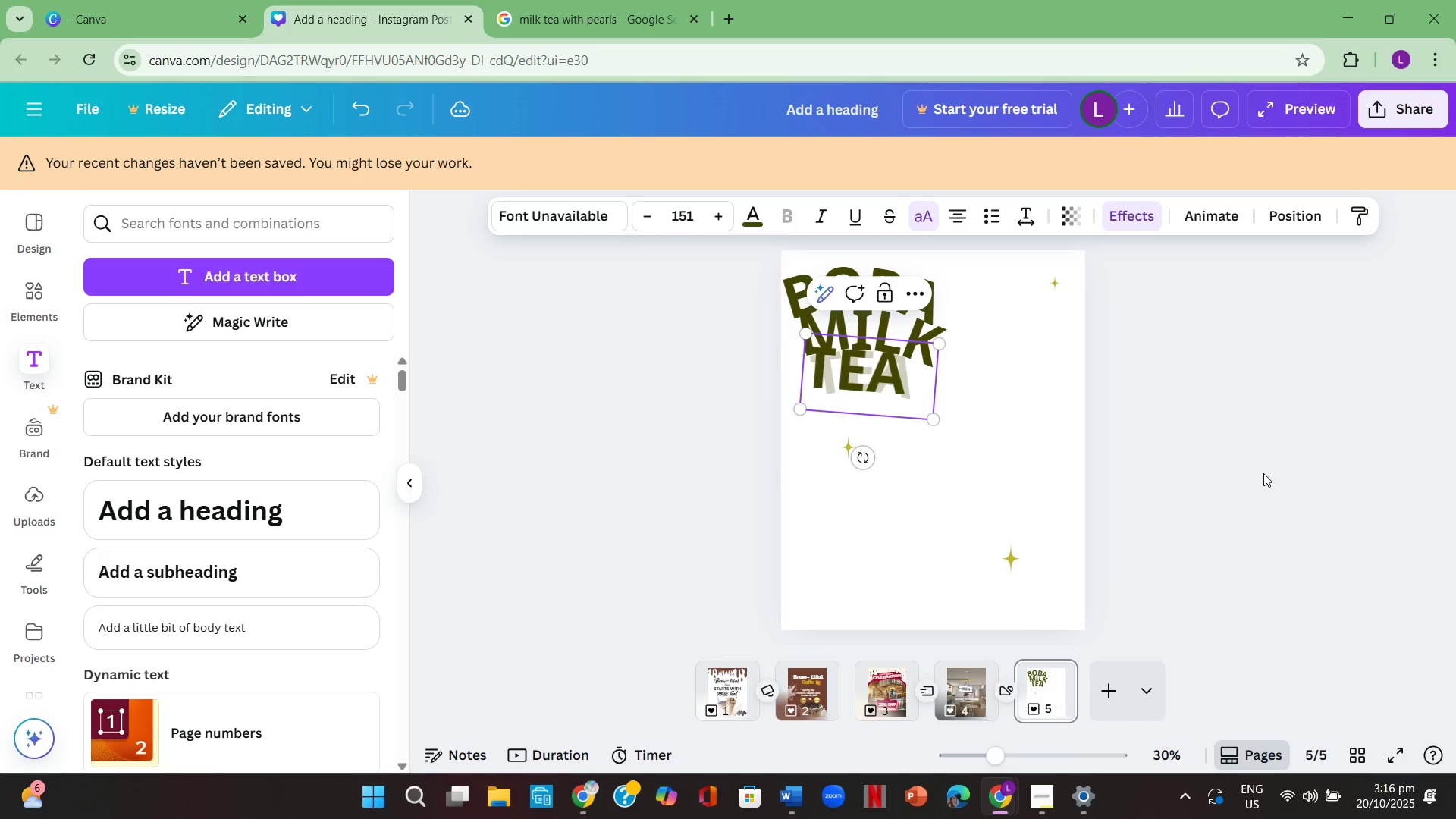 
left_click([1263, 473])
 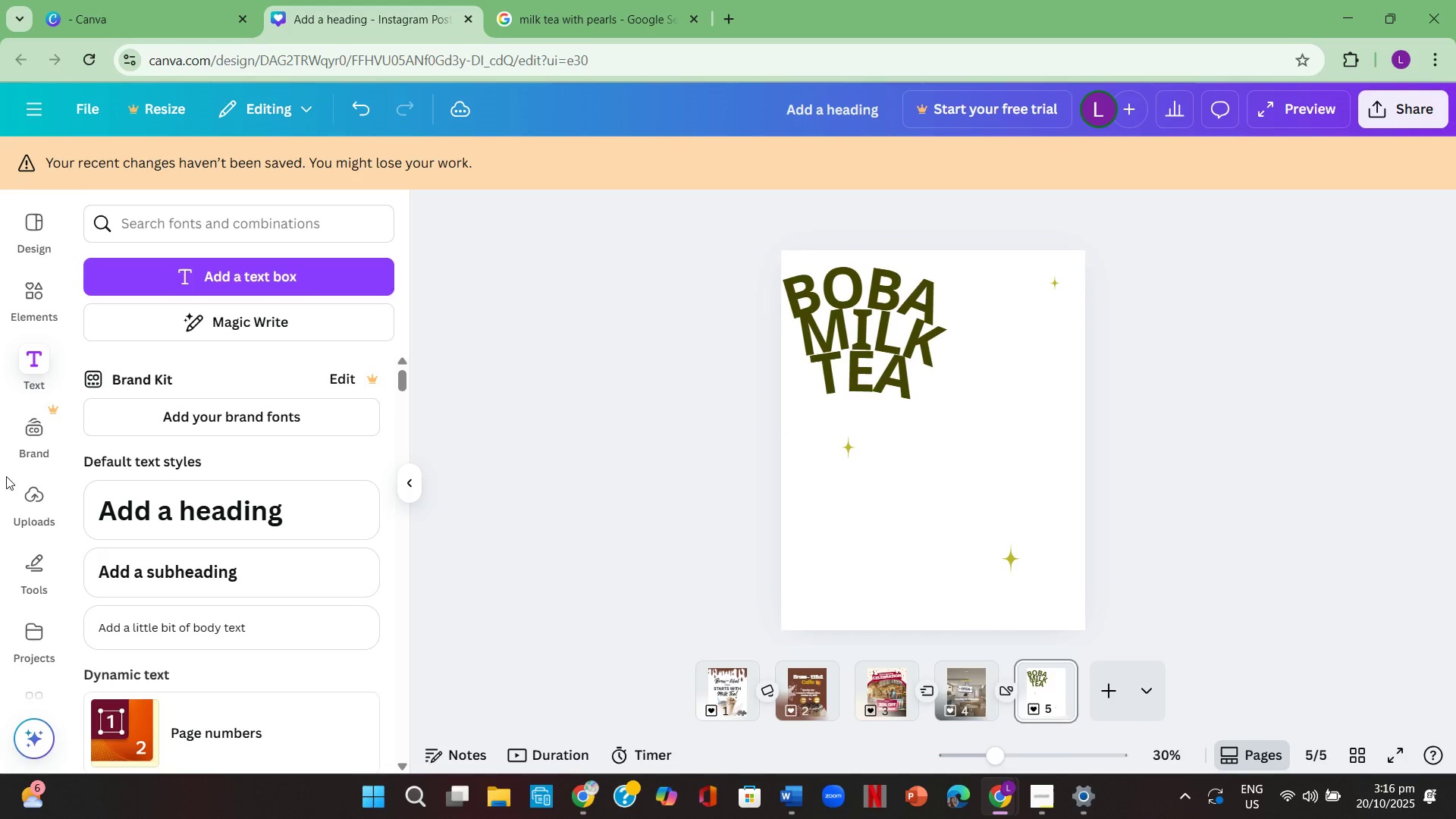 
left_click([623, 0])
 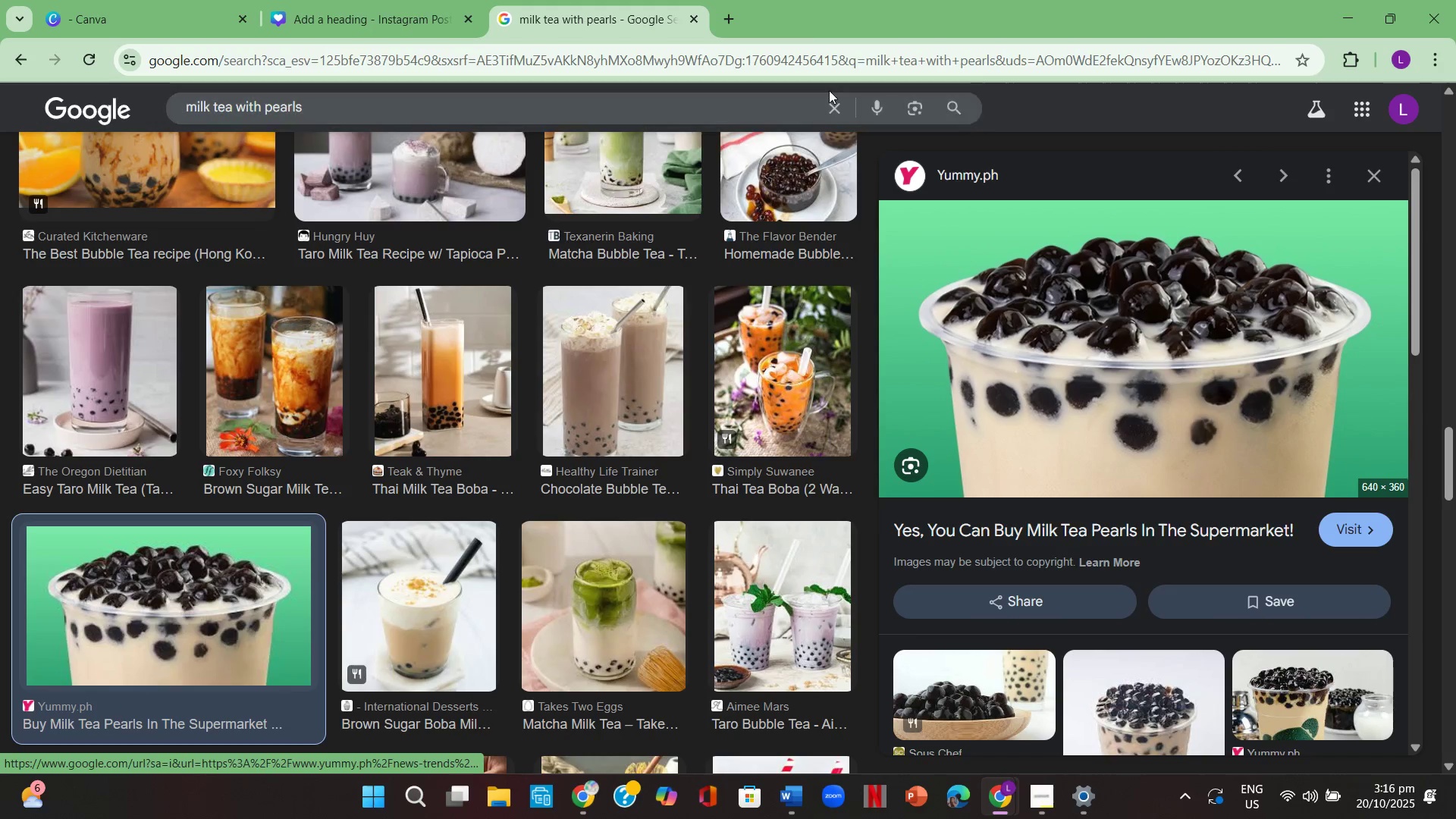 
left_click([833, 106])
 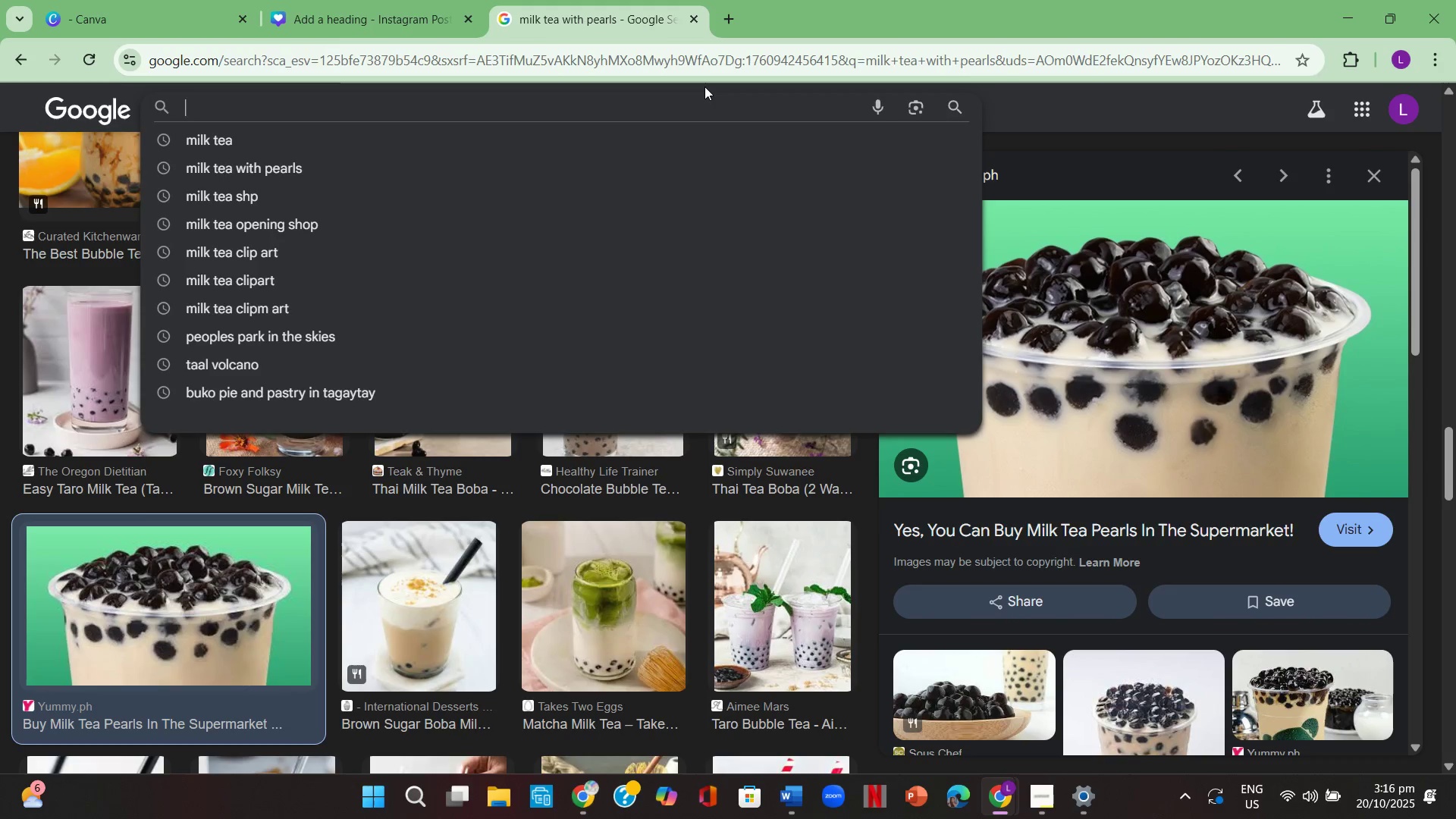 
left_click([704, 86])
 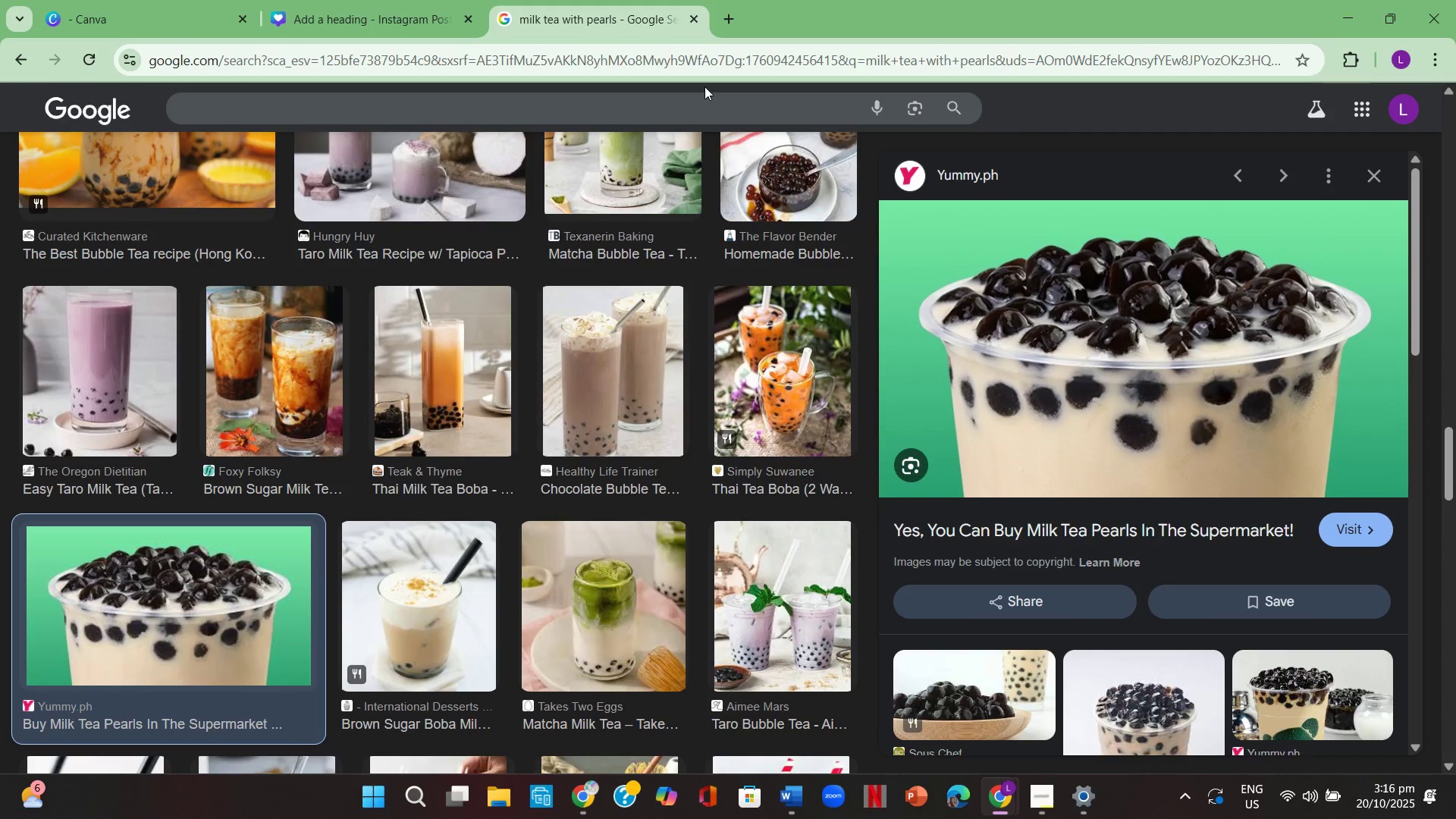 
type(boaba)
 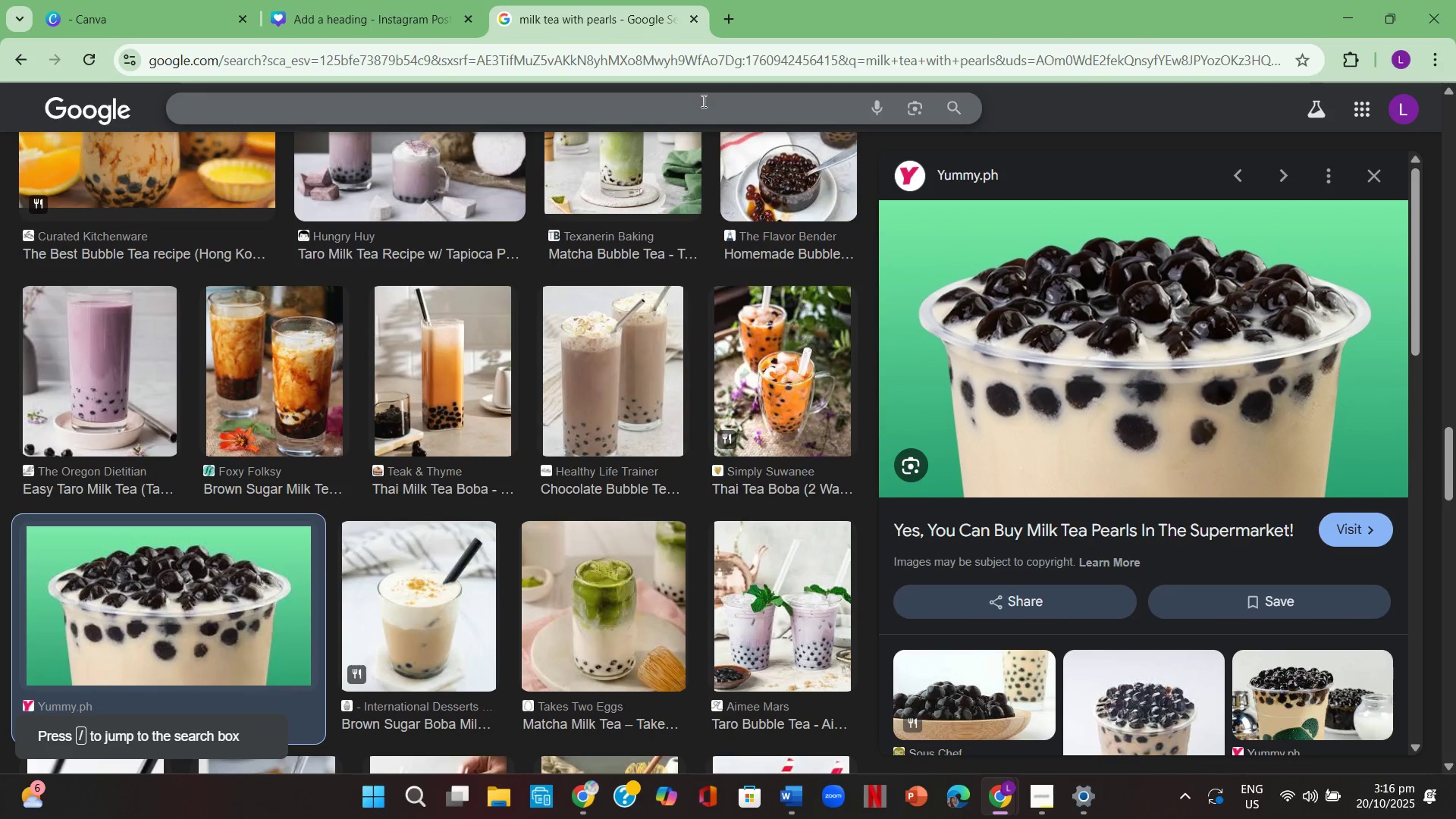 
left_click([702, 101])
 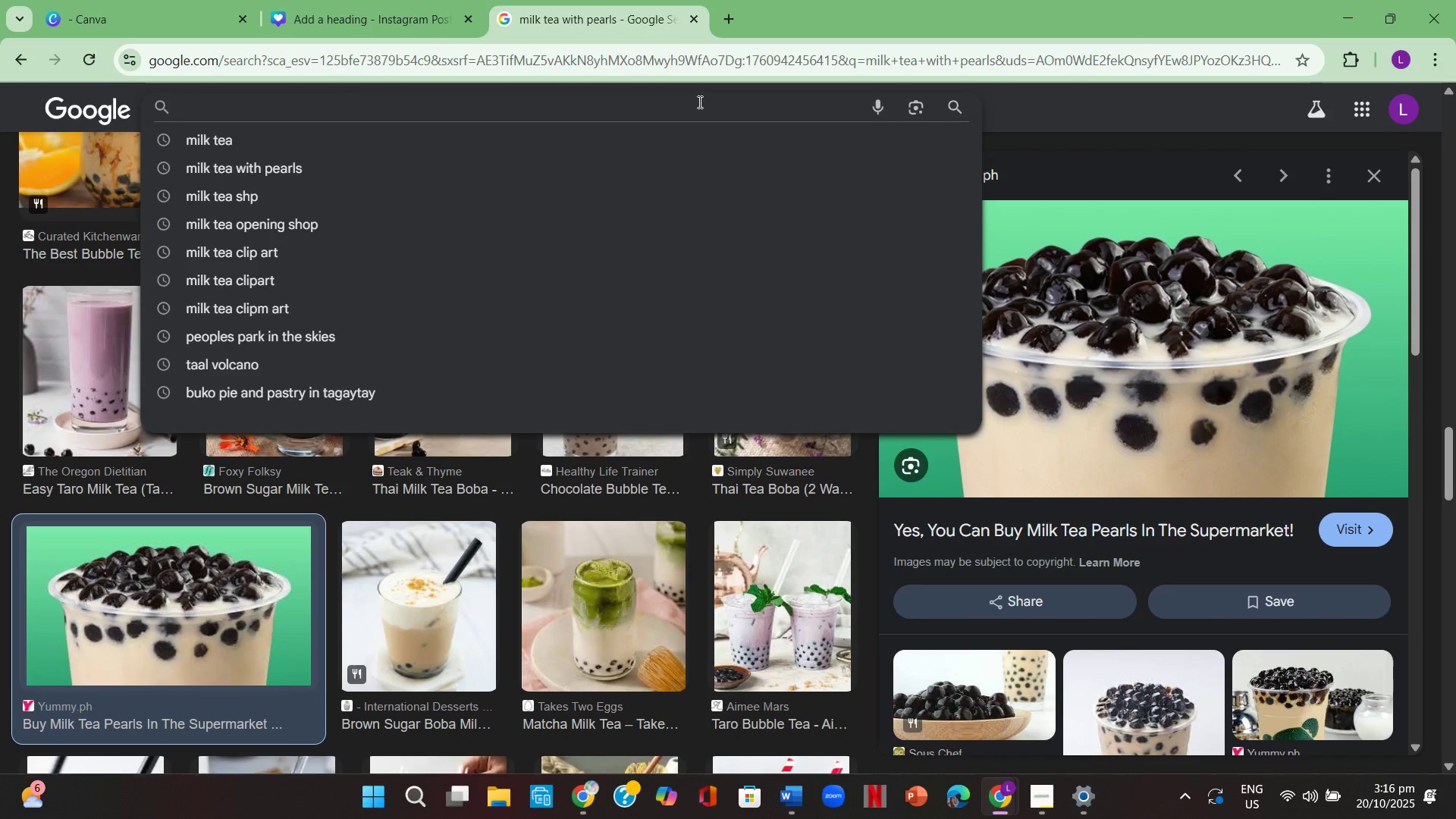 
type(boba milk tea)
 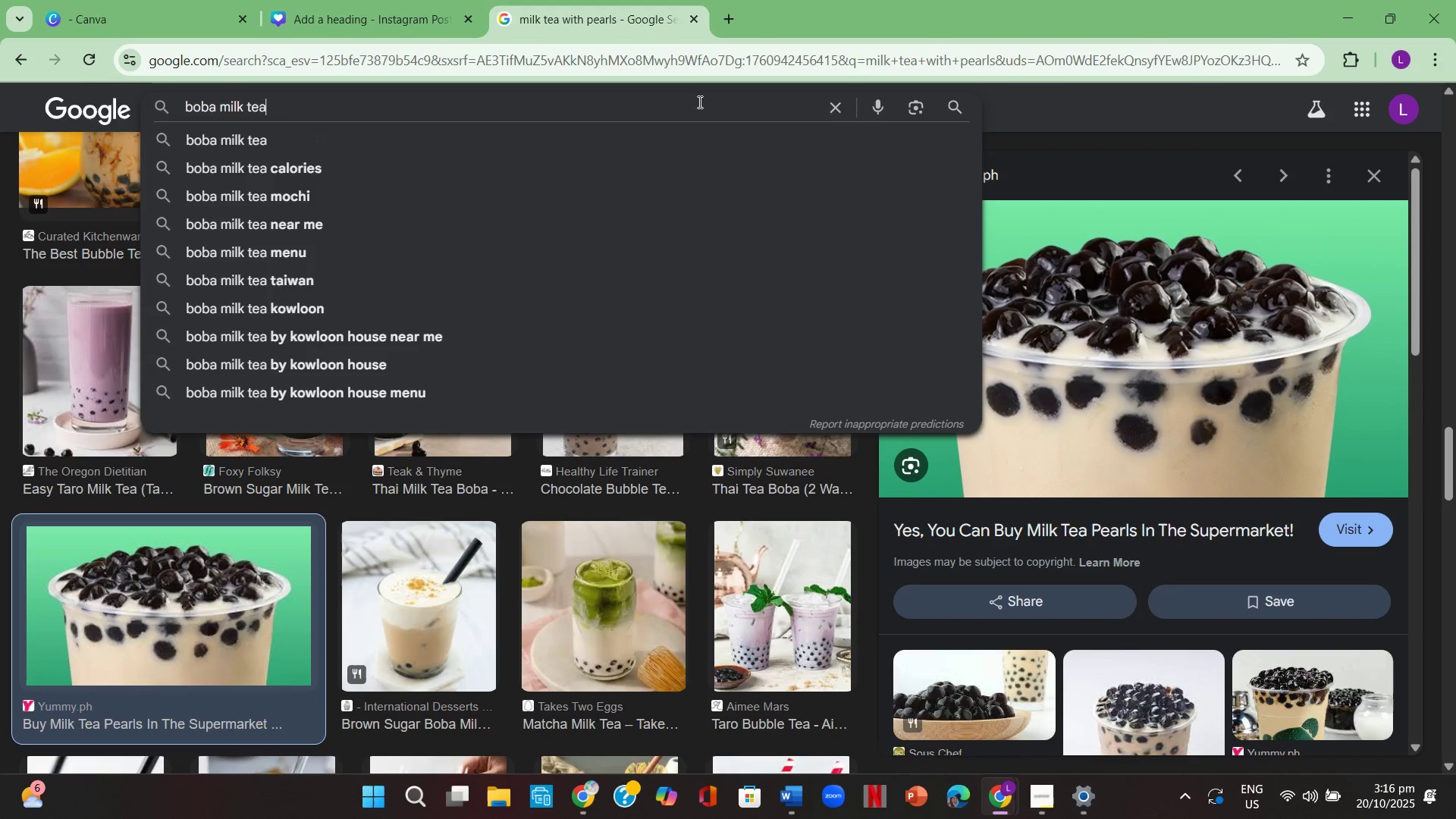 
key(Enter)
 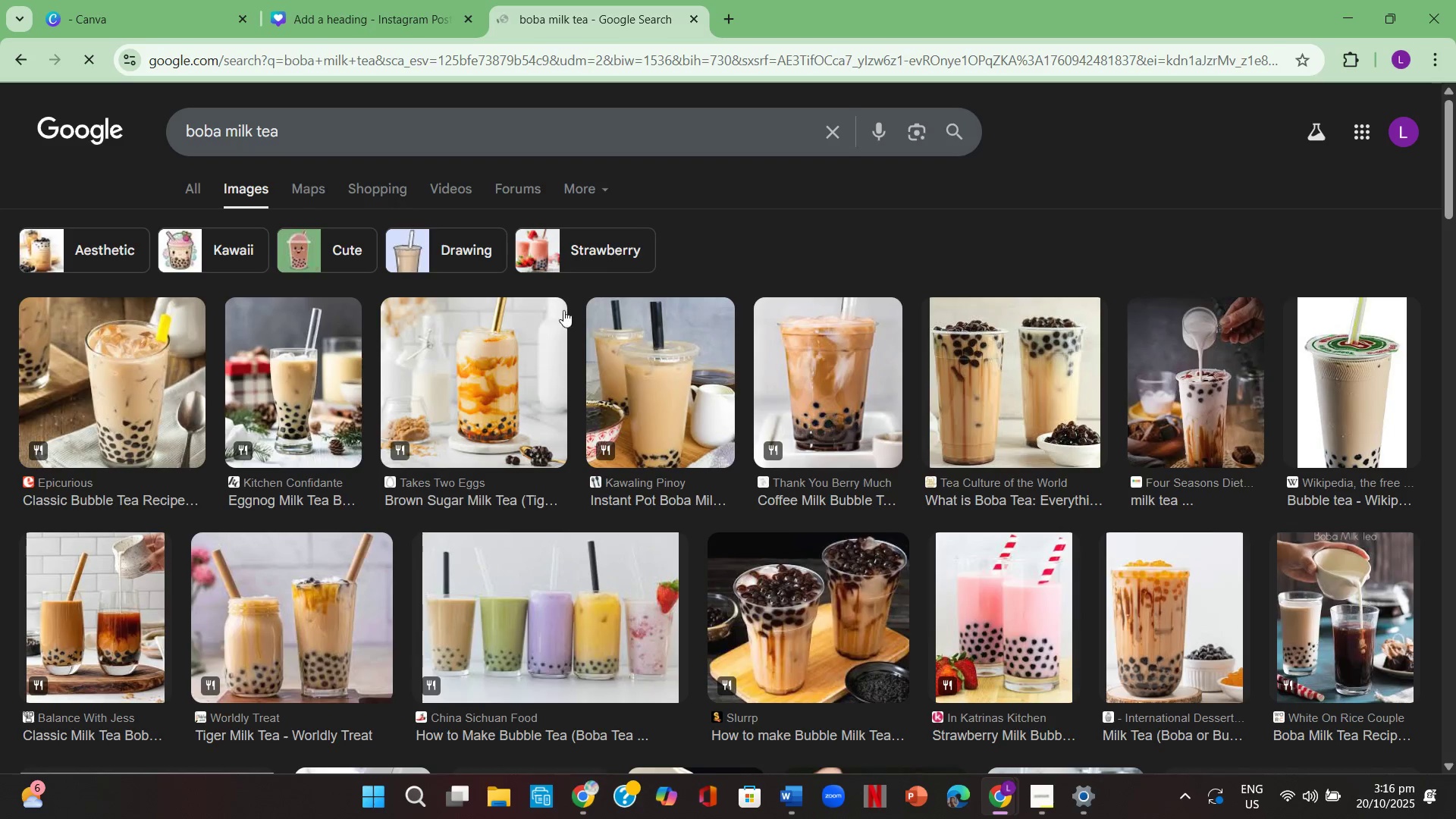 
scroll: coordinate [661, 420], scroll_direction: down, amount: 17.0
 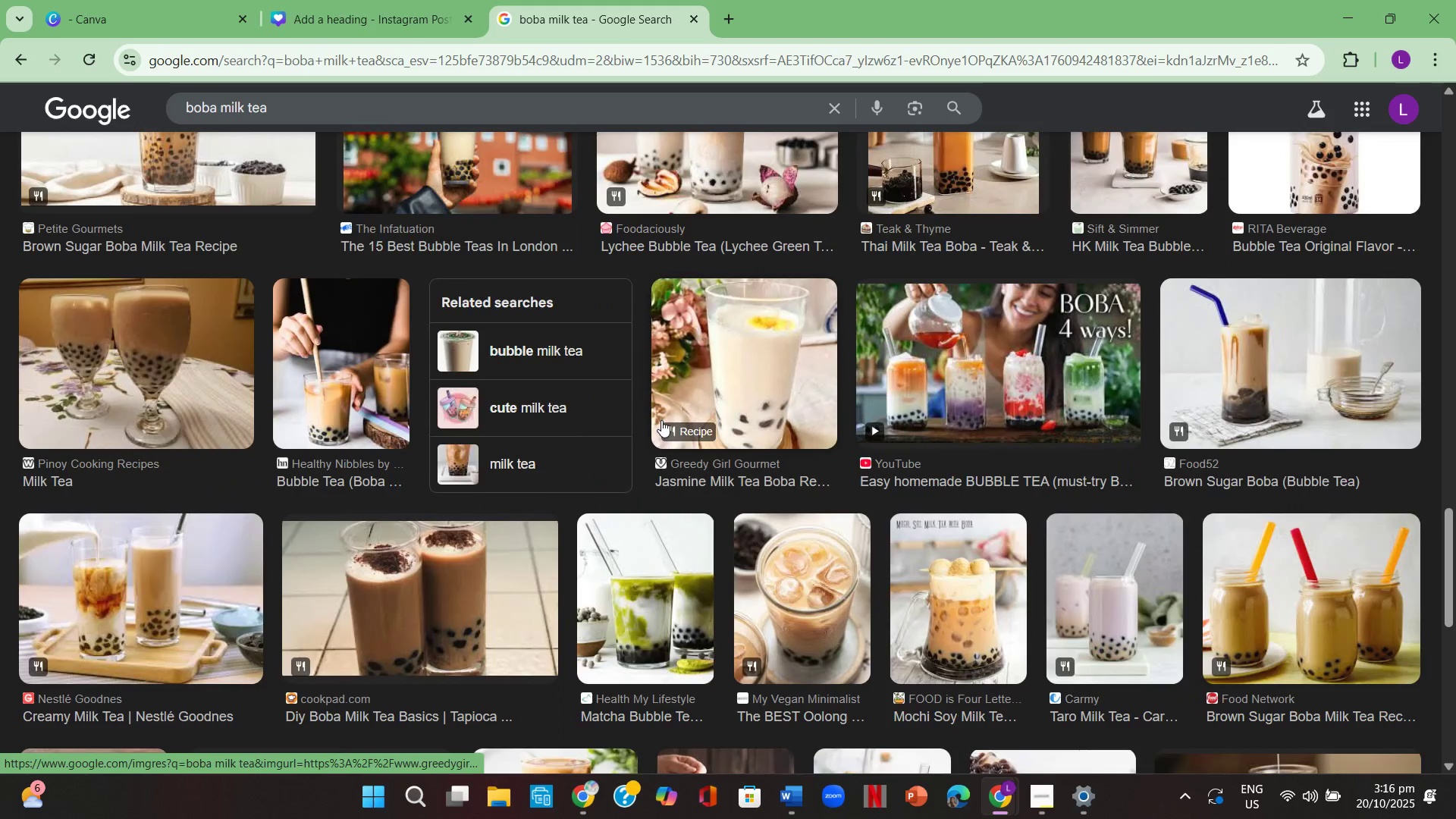 
scroll: coordinate [656, 422], scroll_direction: down, amount: 17.0
 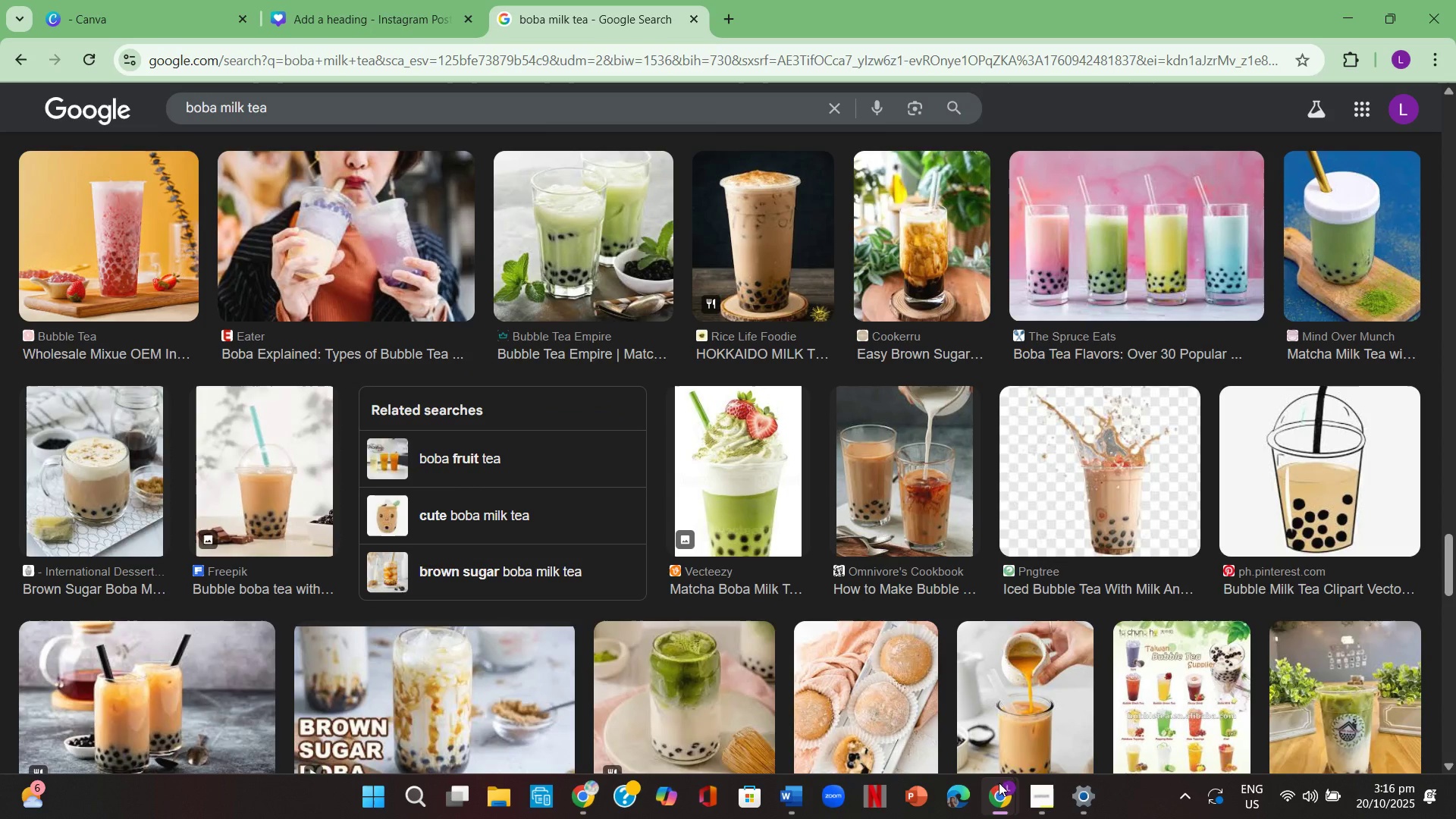 
left_click([1042, 793])